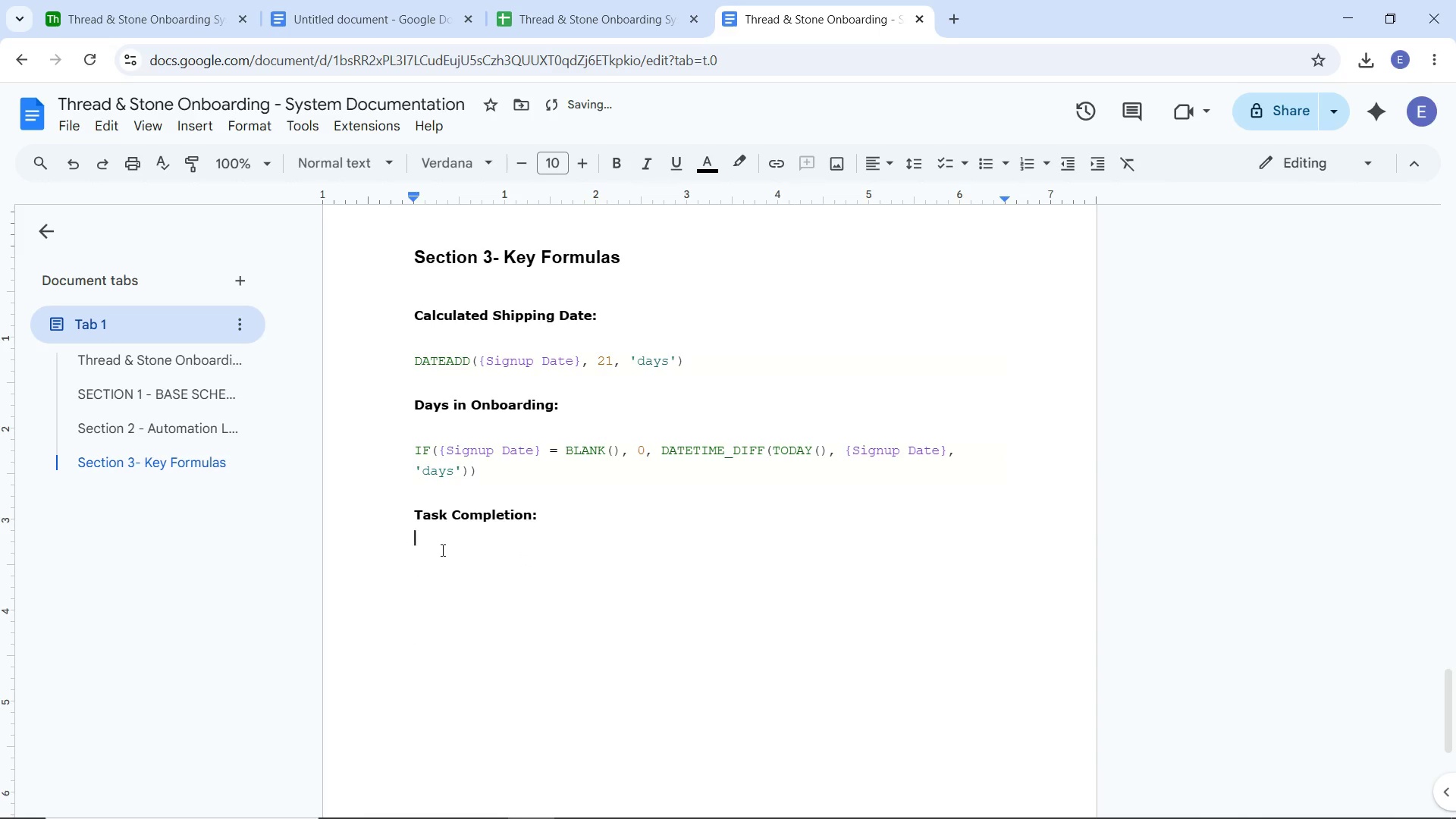 
left_click([441, 550])
 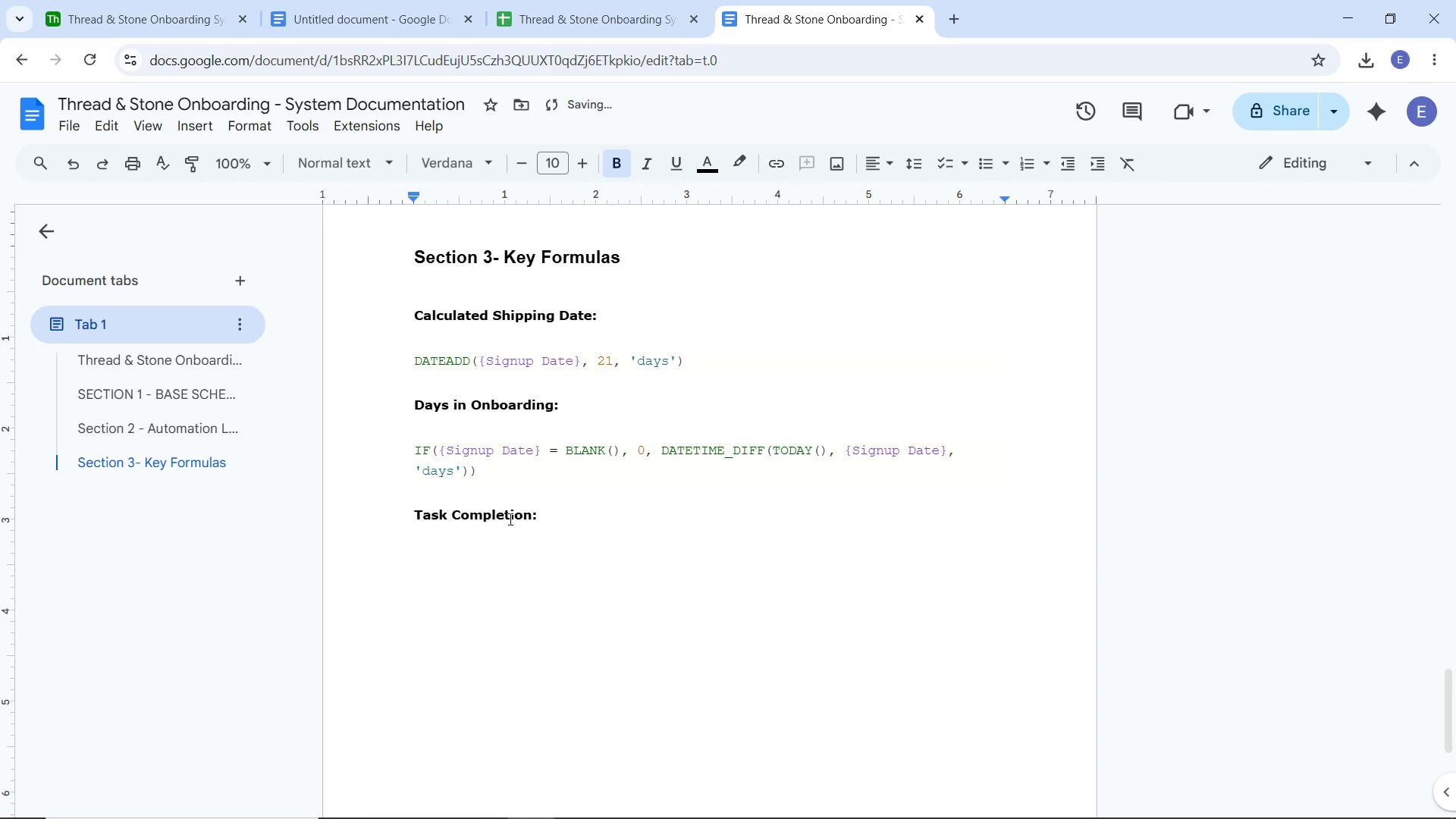 
key(Enter)
 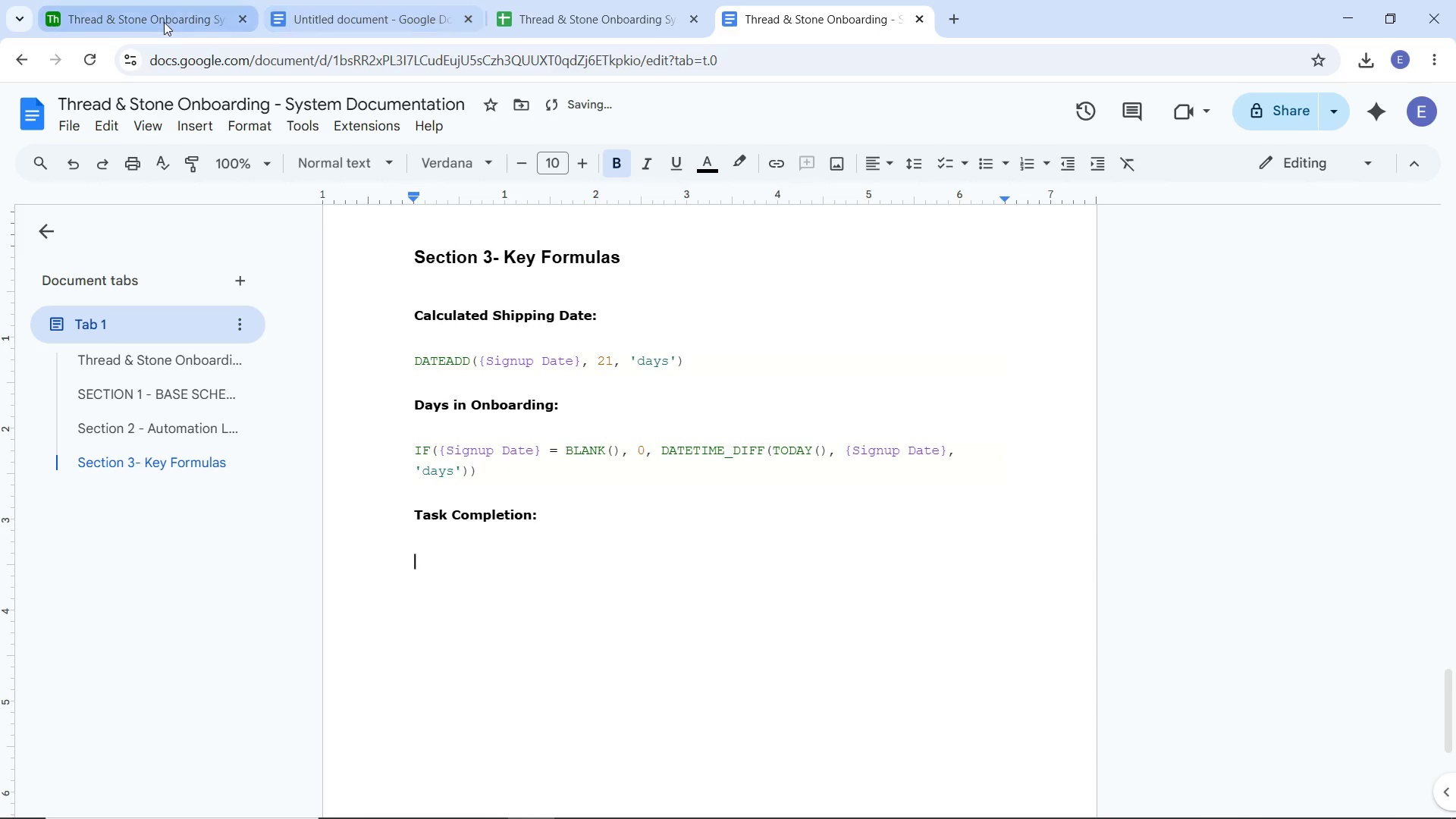 
left_click([152, 13])
 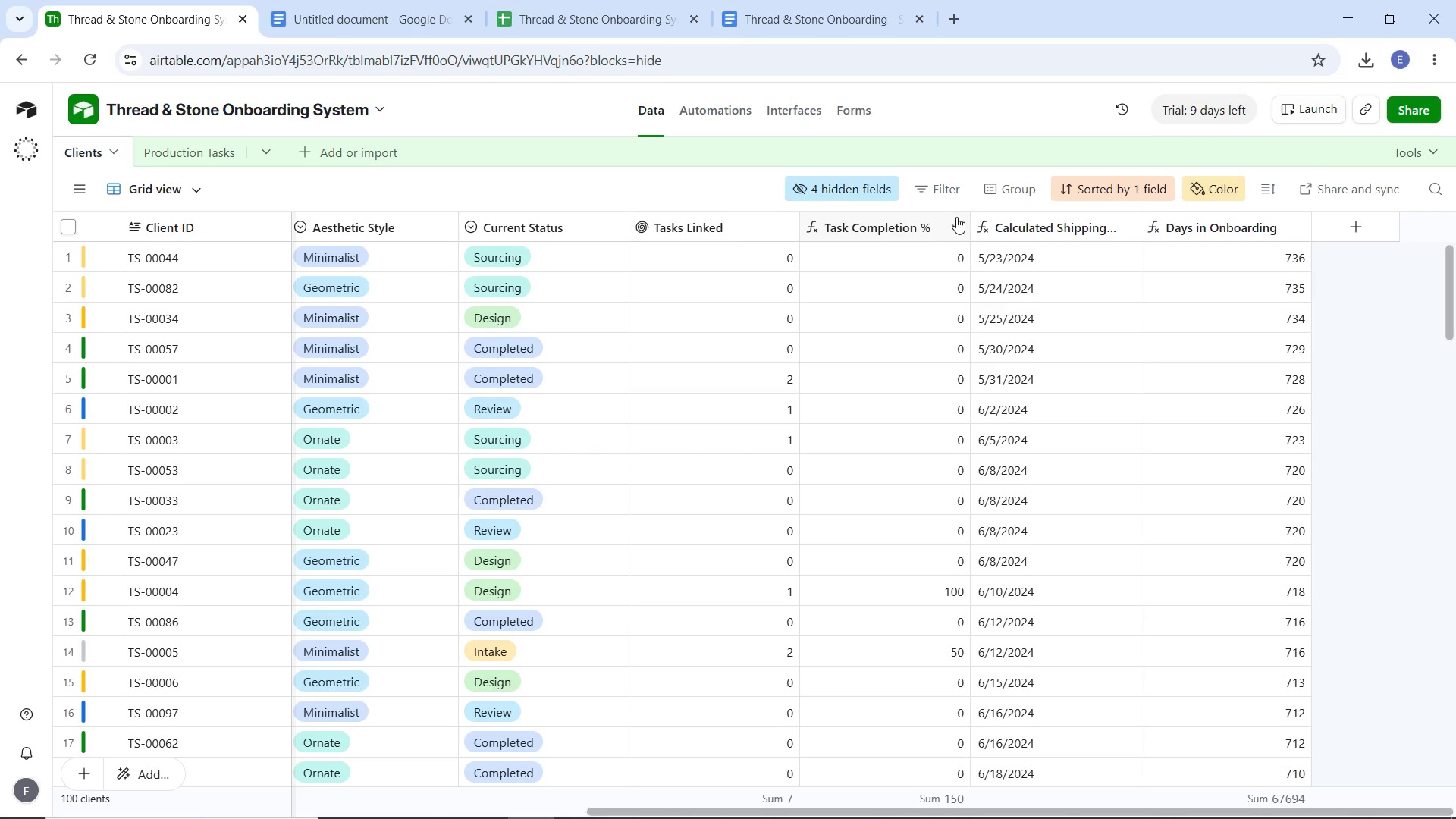 
left_click([950, 225])
 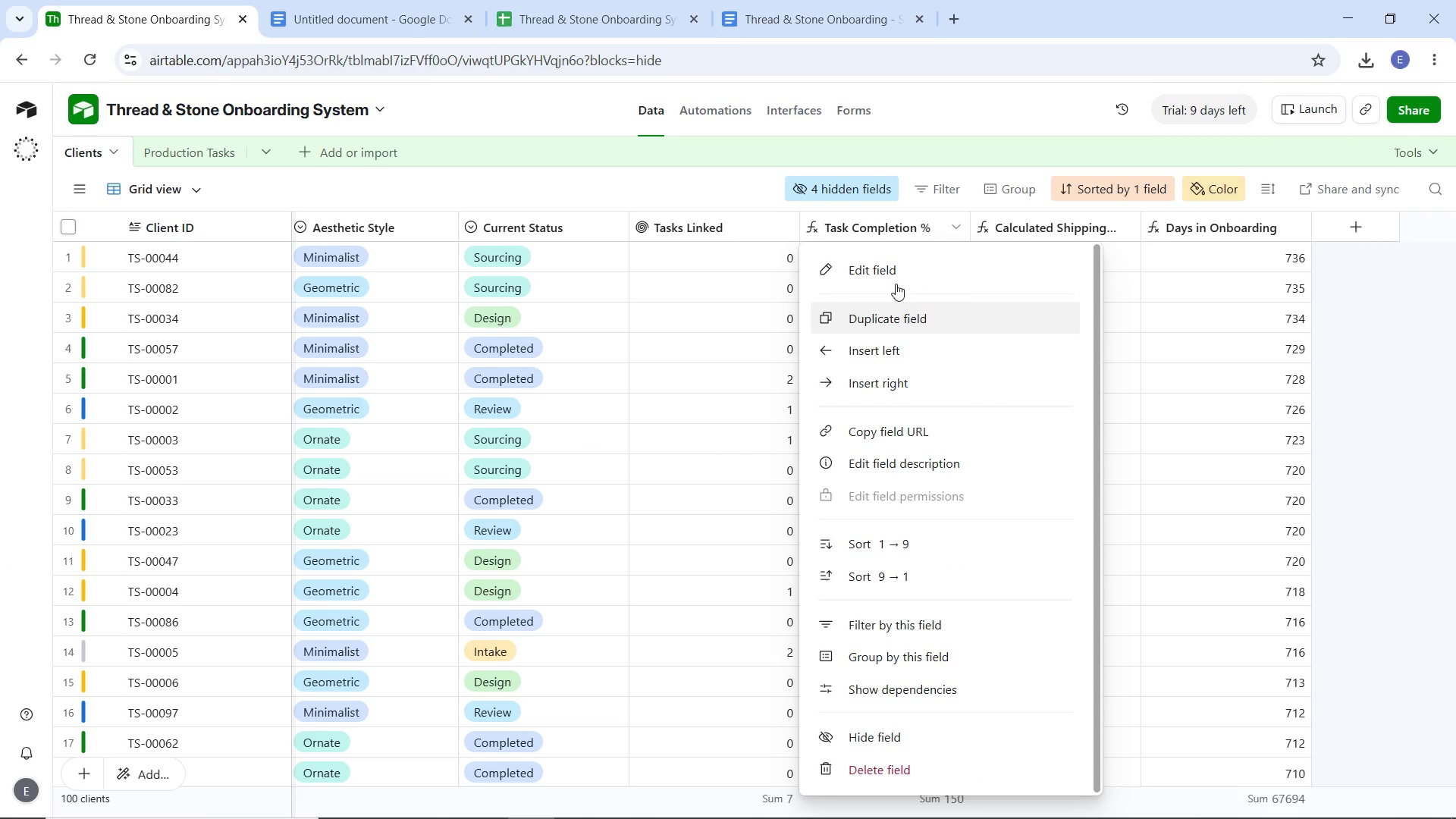 
left_click([893, 278])
 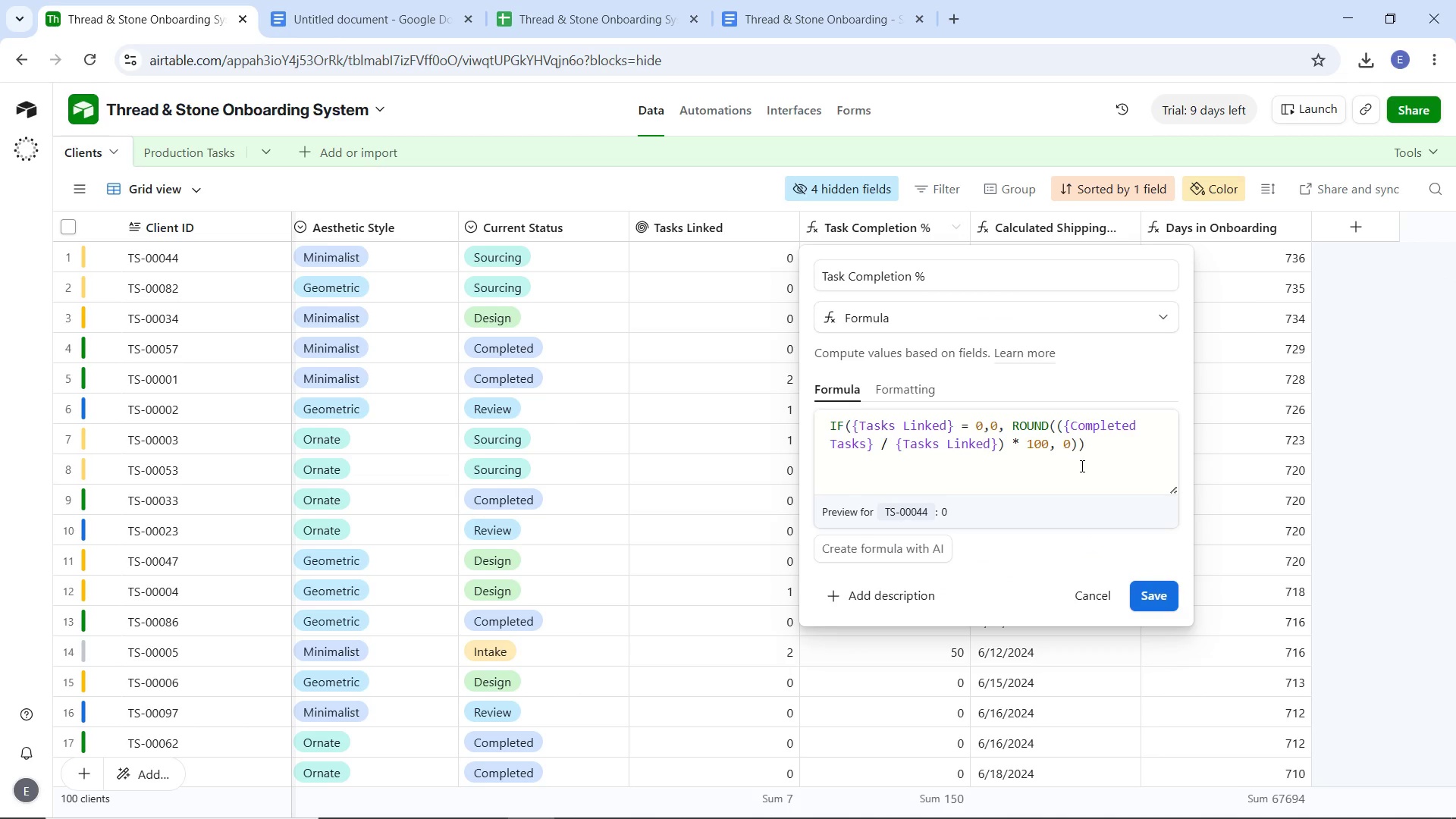 
left_click_drag(start_coordinate=[1093, 450], to_coordinate=[821, 420])
 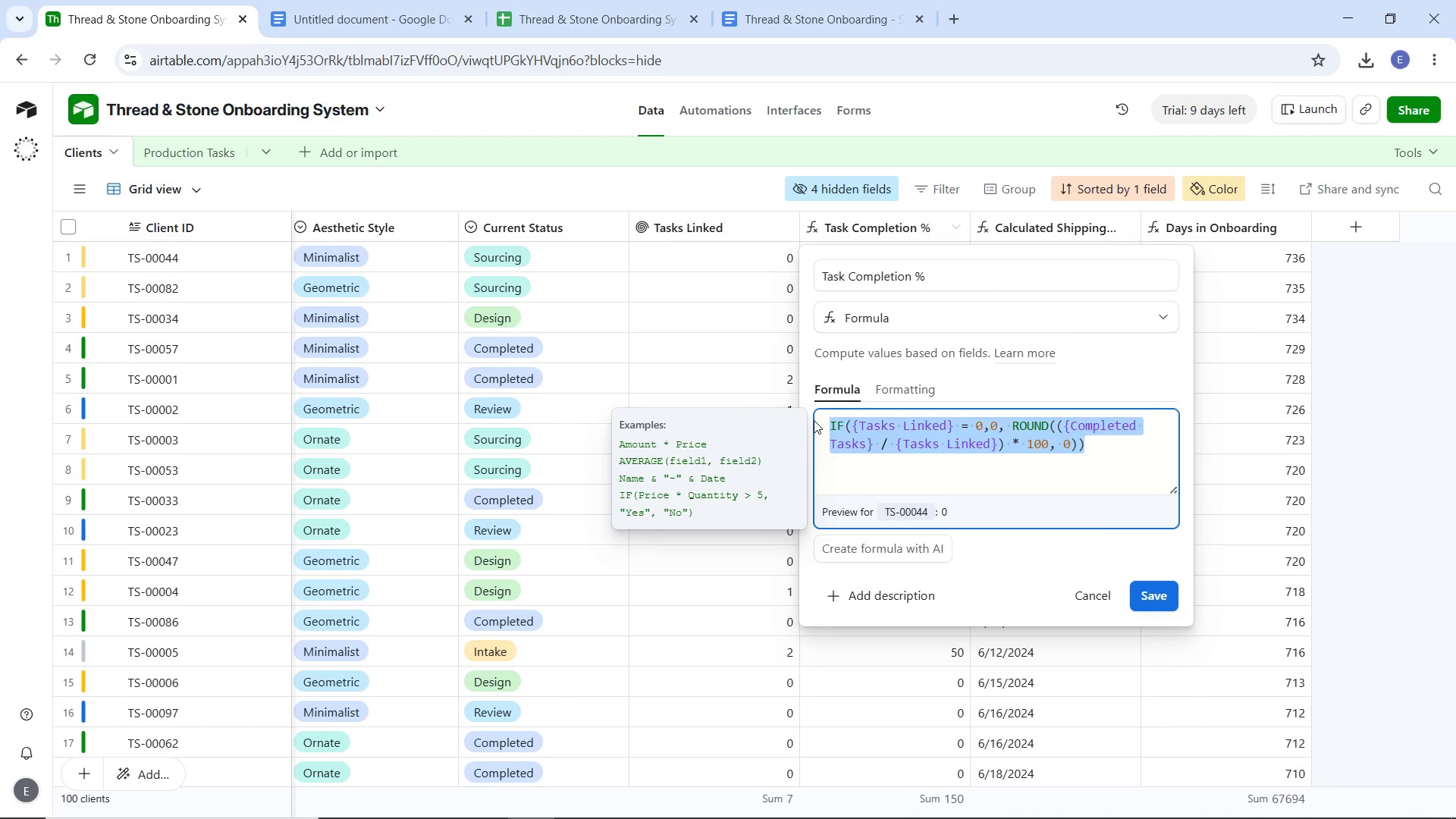 
key(Control+C)
 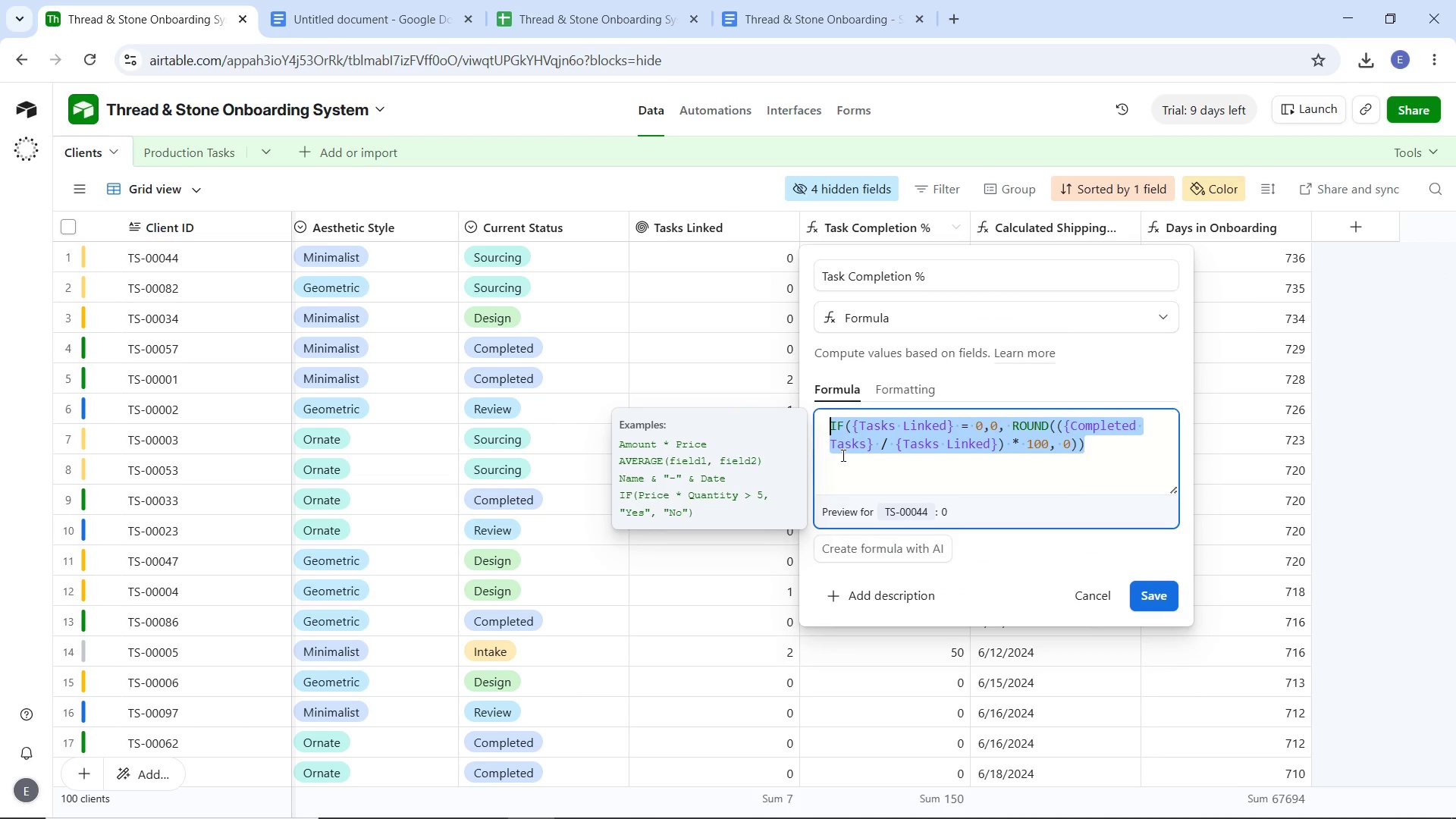 
key(Control+C)
 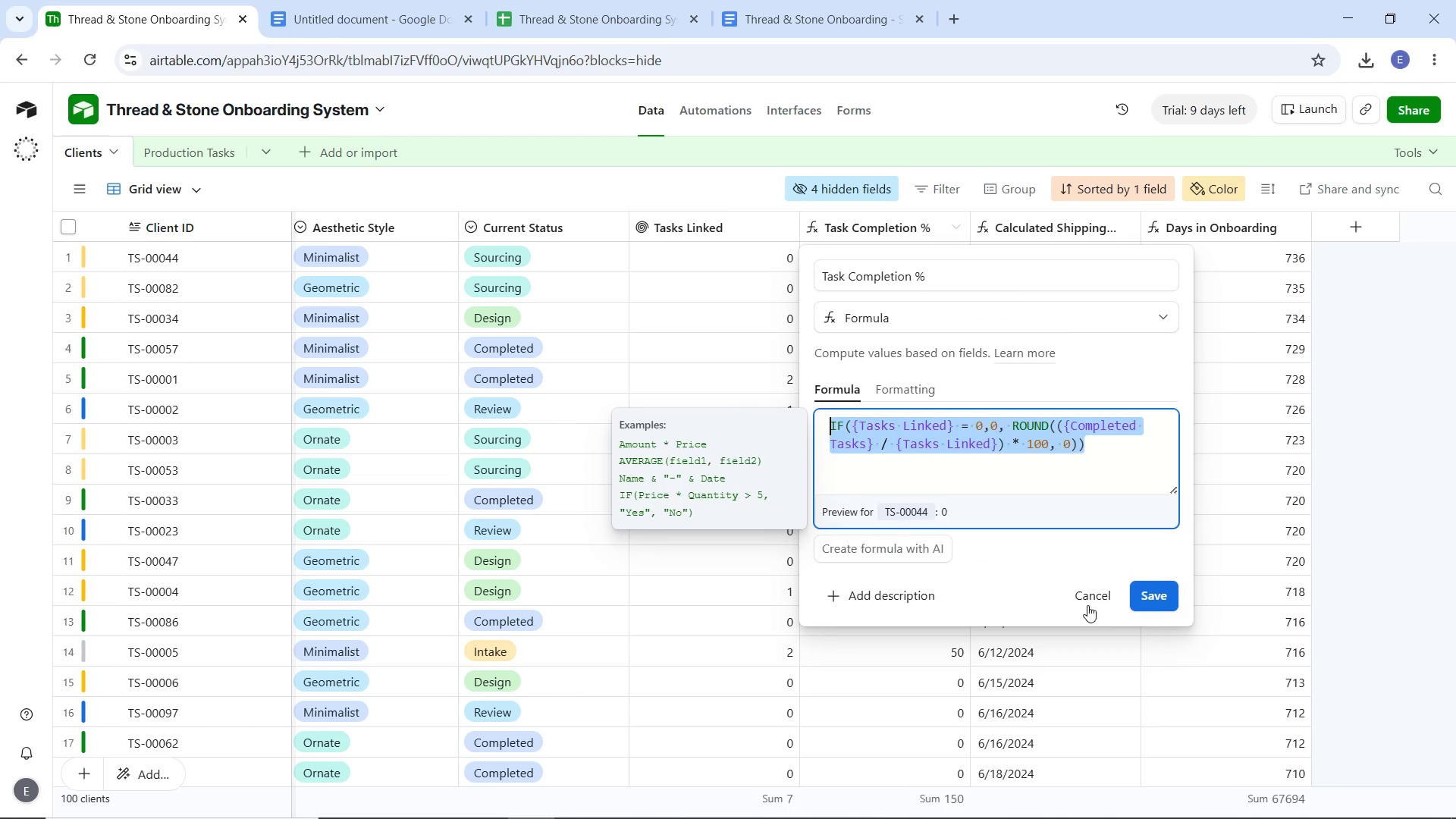 
key(Control+C)
 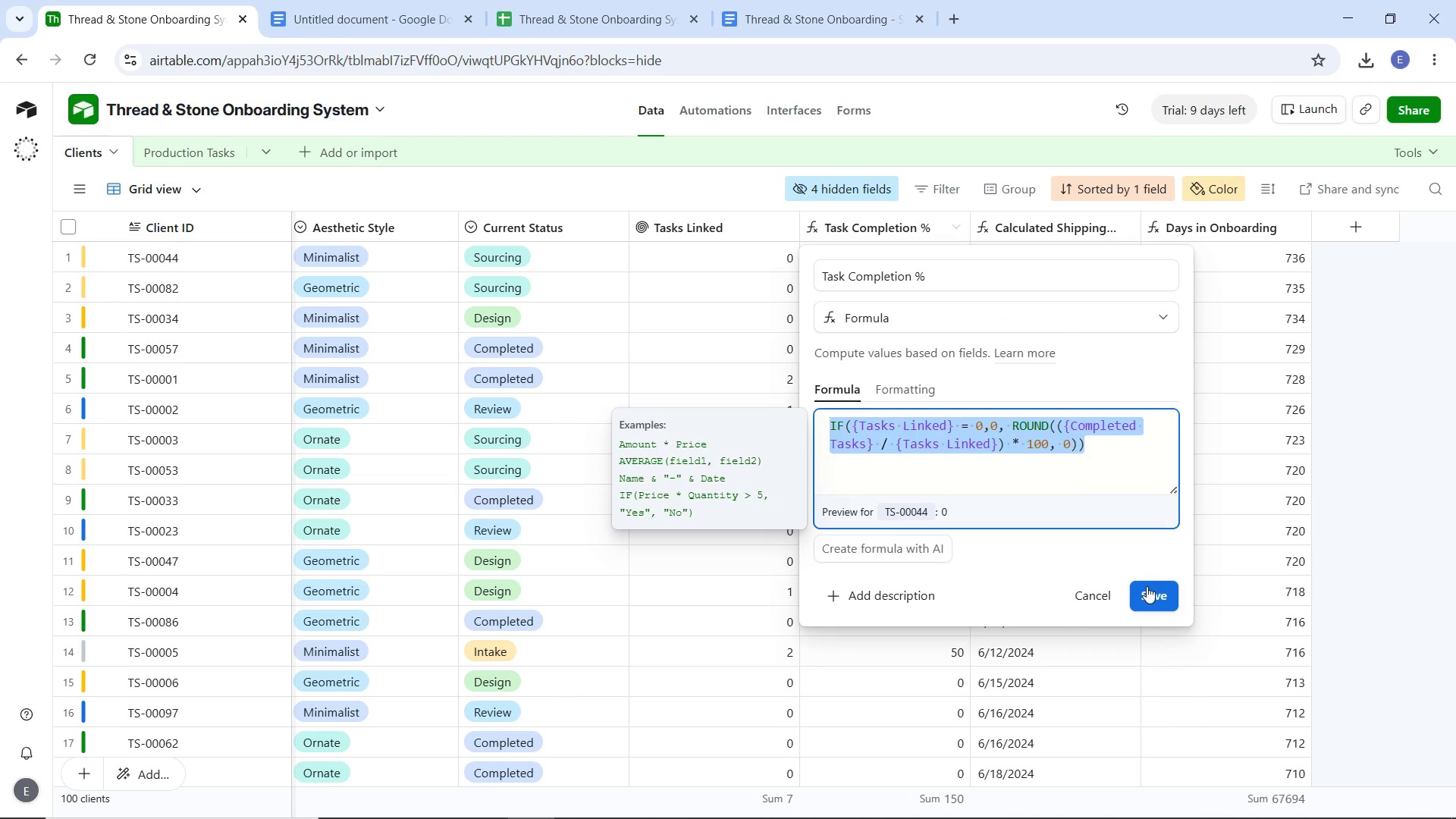 
left_click([1147, 586])
 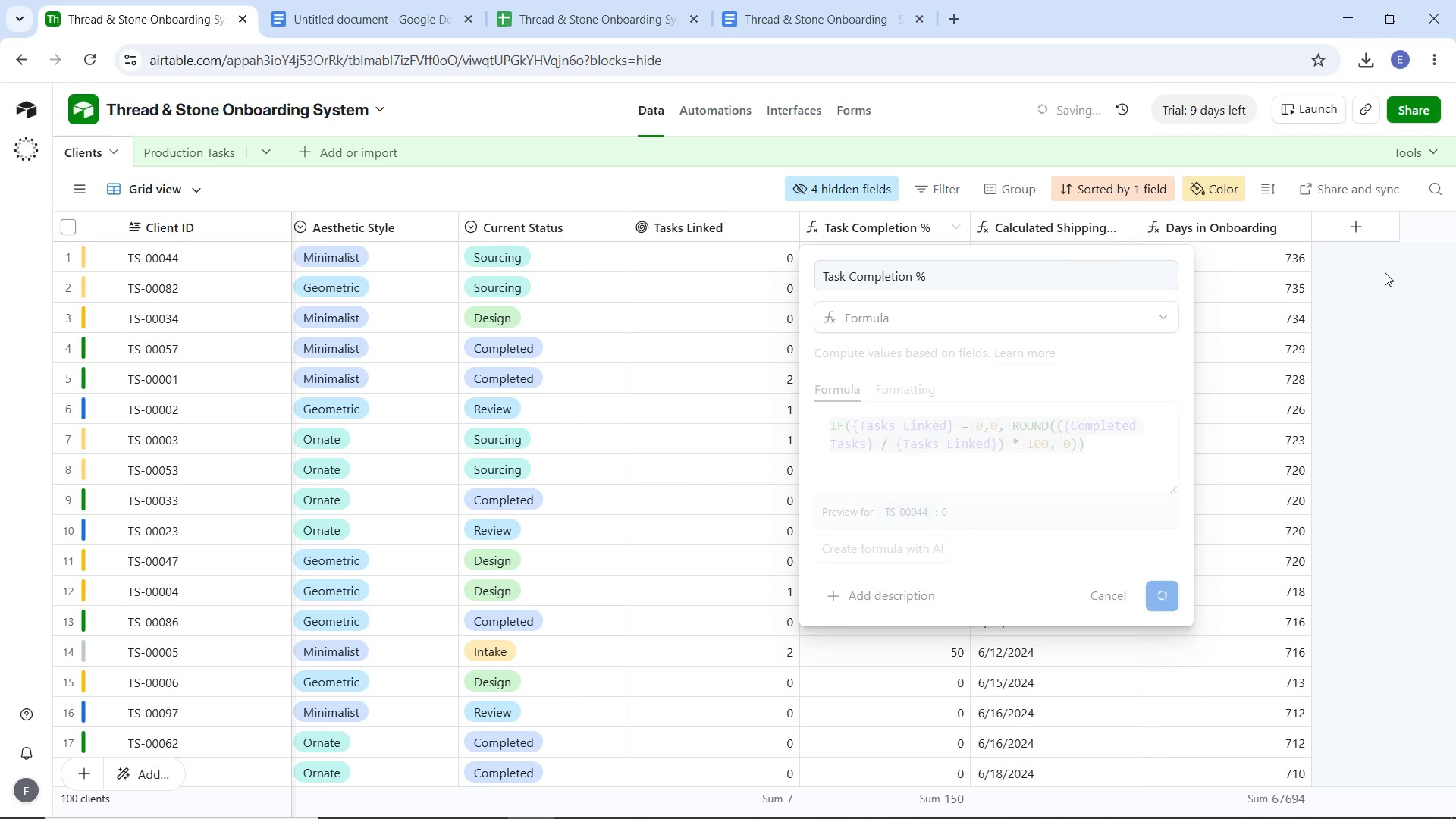 
left_click([1384, 280])
 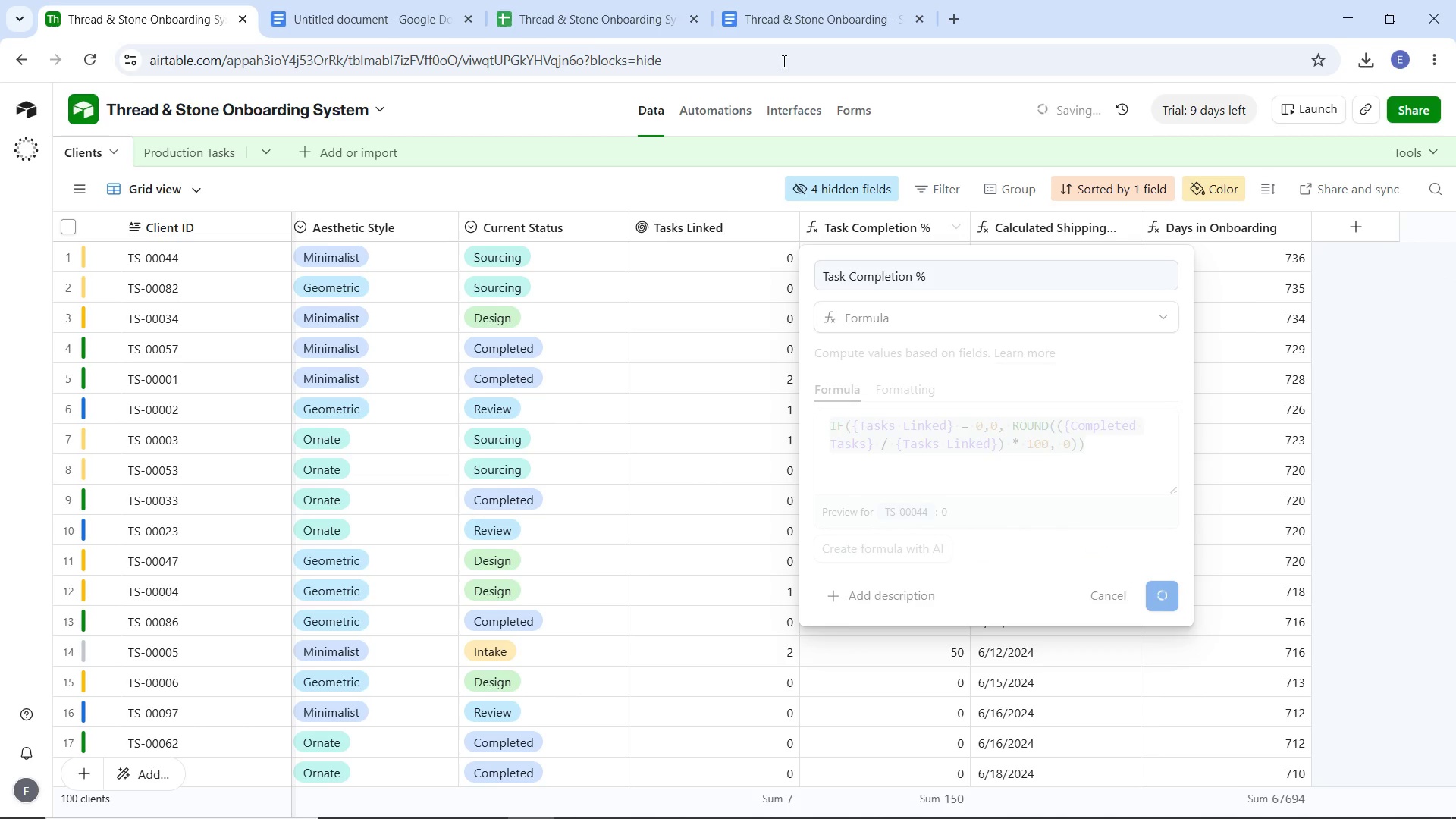 
left_click([843, 0])
 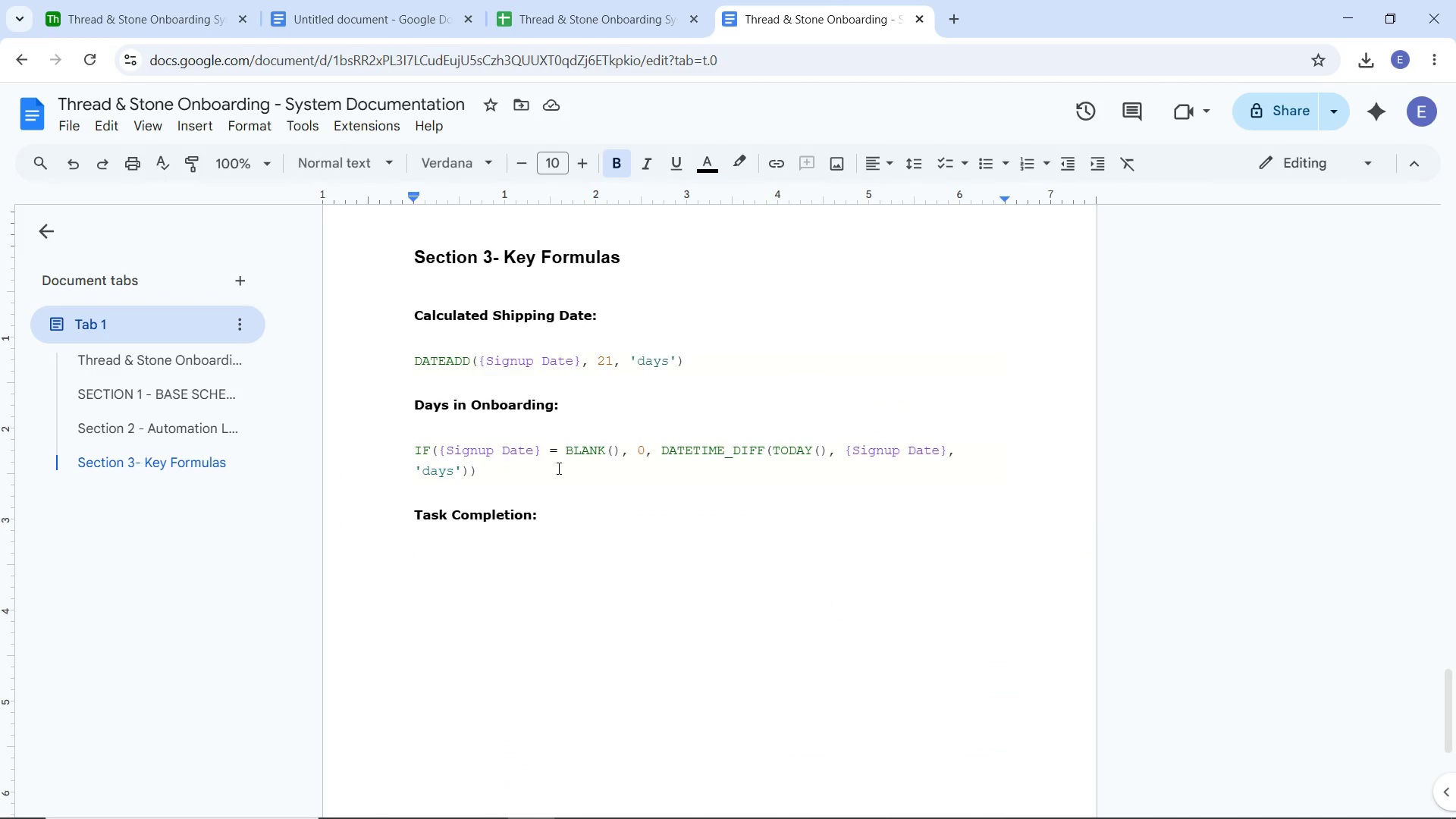 
key(Control+V)
 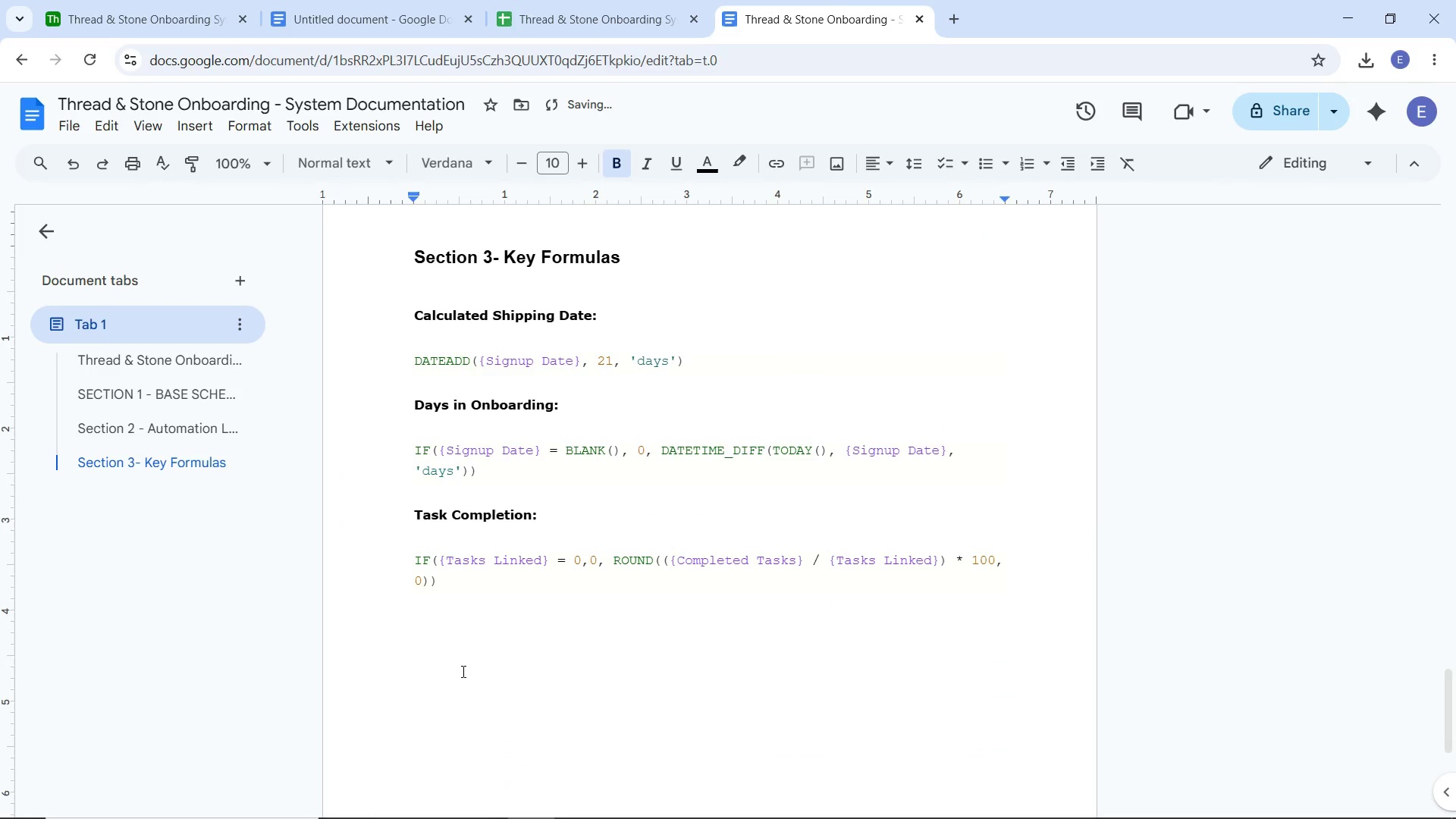 
left_click([460, 671])
 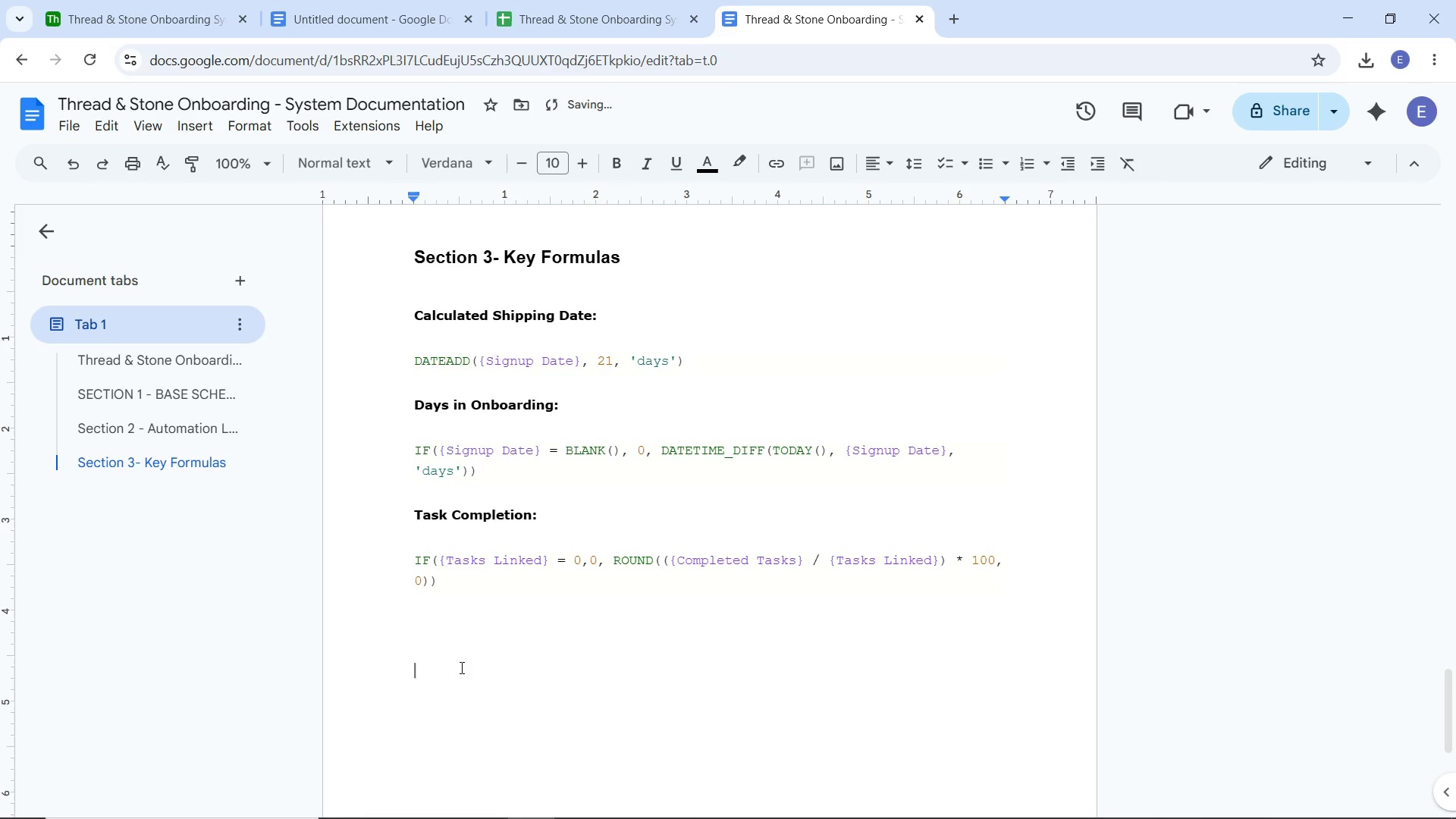 
key(Backspace)
 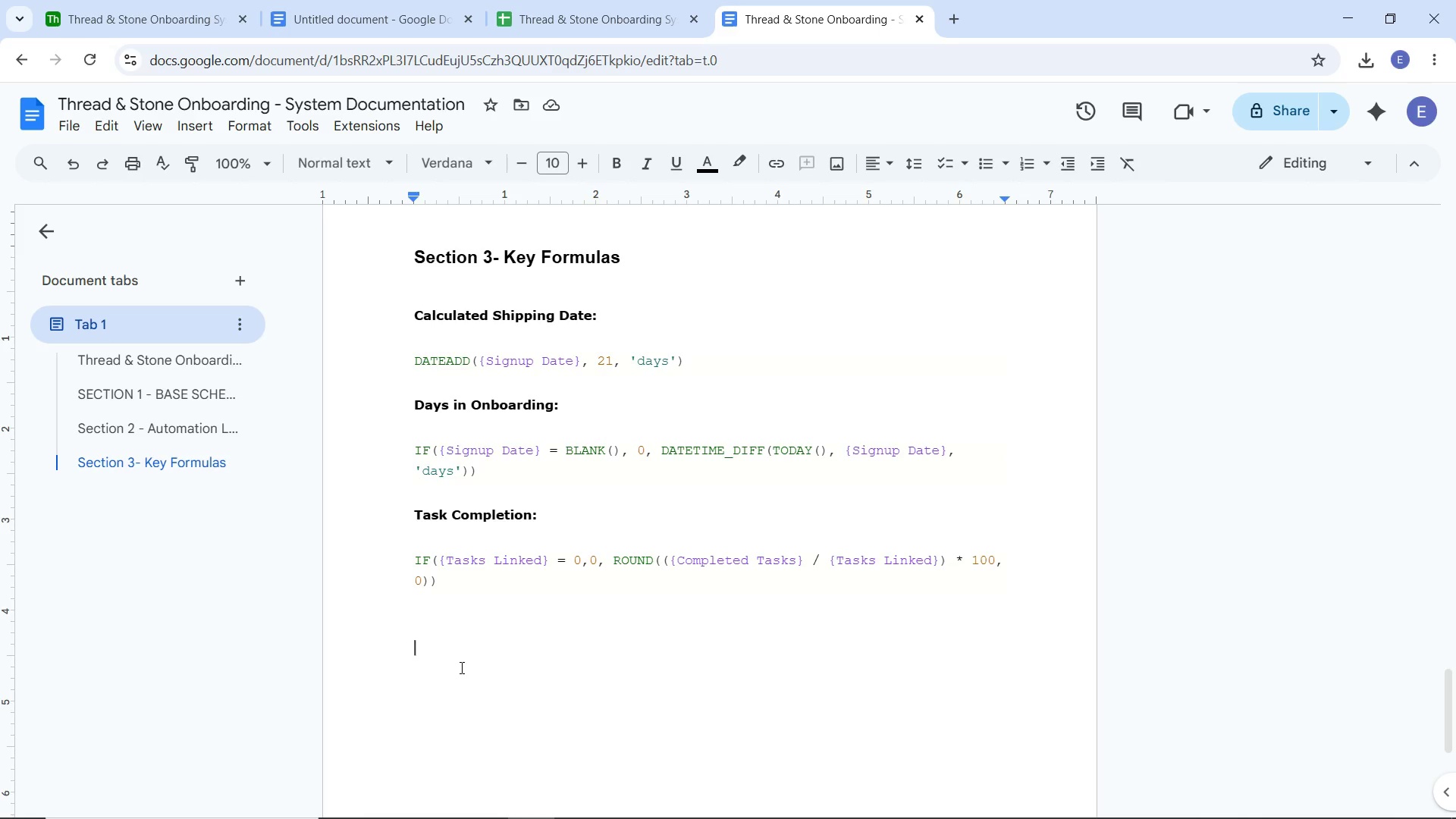 
wait(18.19)
 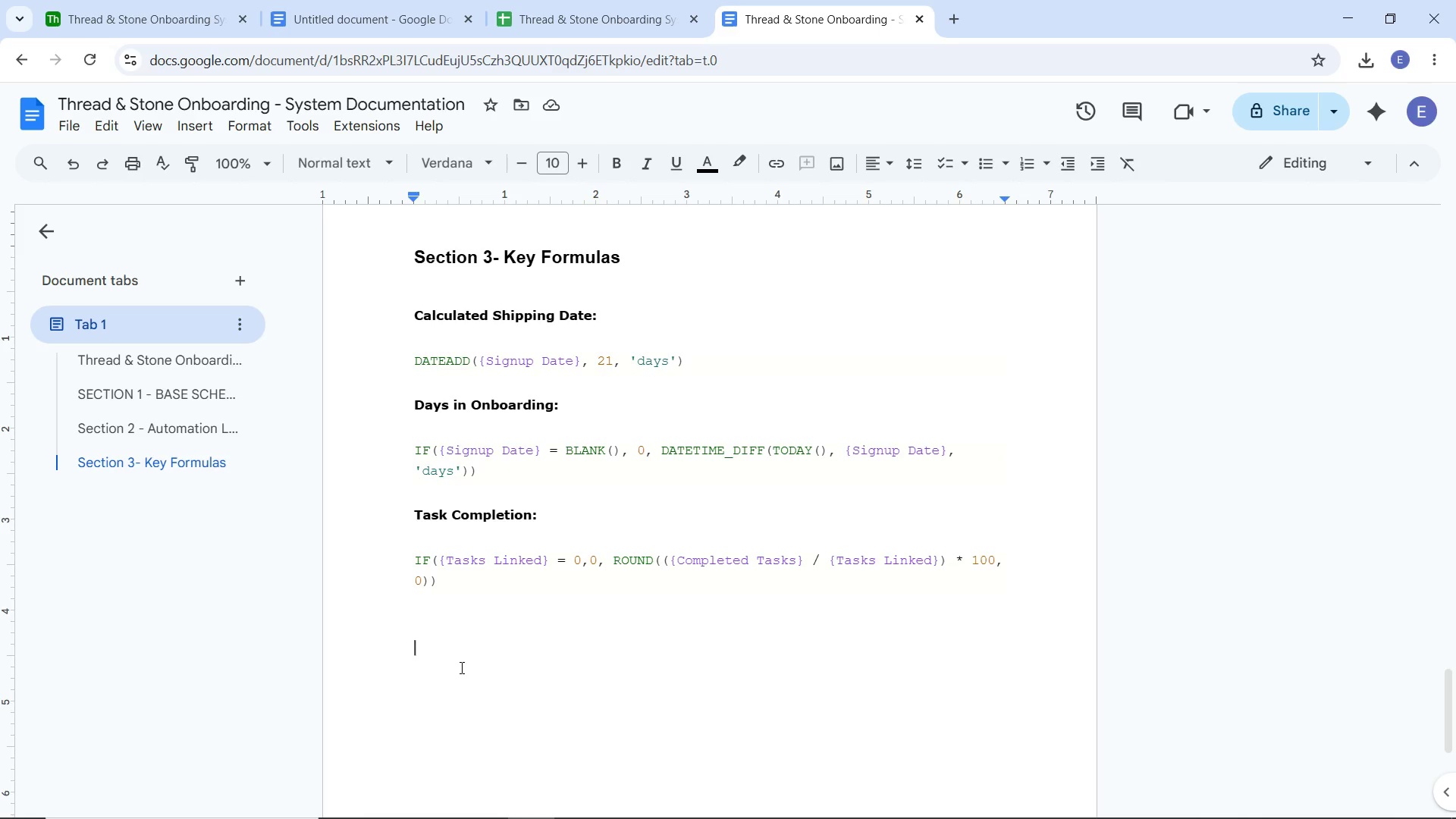 
scroll: coordinate [573, 475], scroll_direction: up, amount: 4.0
 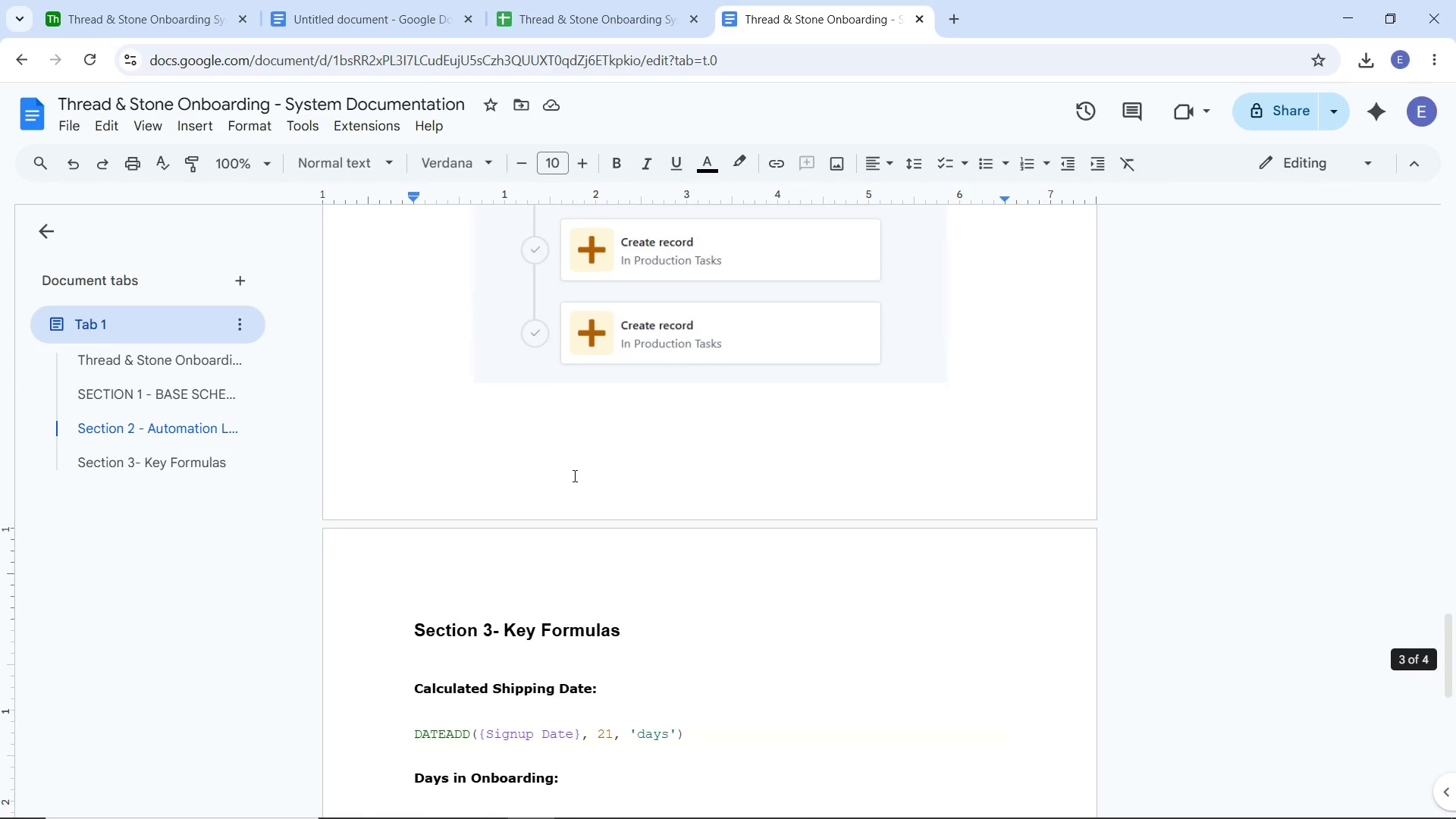 
scroll: coordinate [573, 475], scroll_direction: down, amount: 2.0
 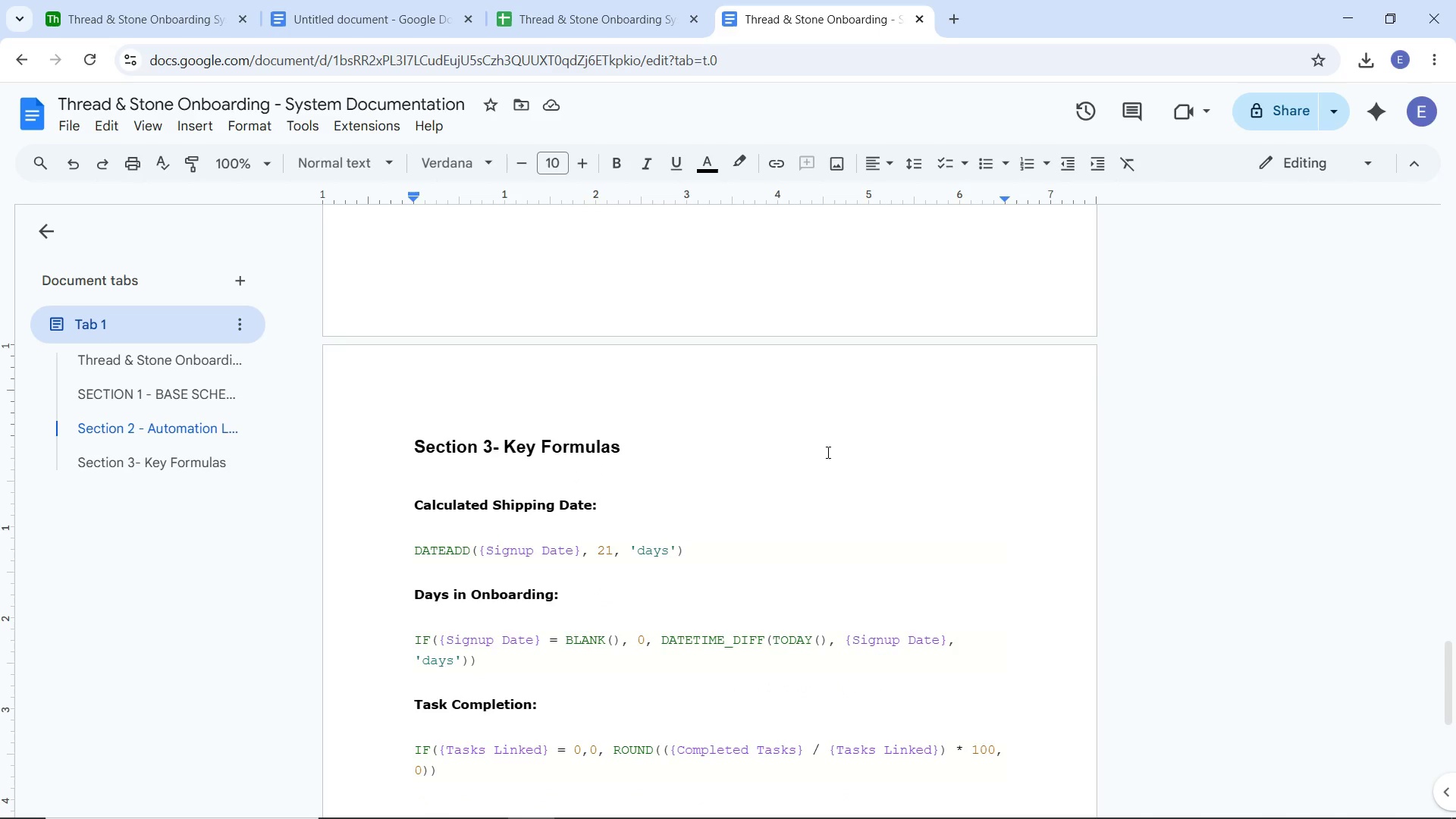 
scroll: coordinate [827, 452], scroll_direction: up, amount: 3.0
 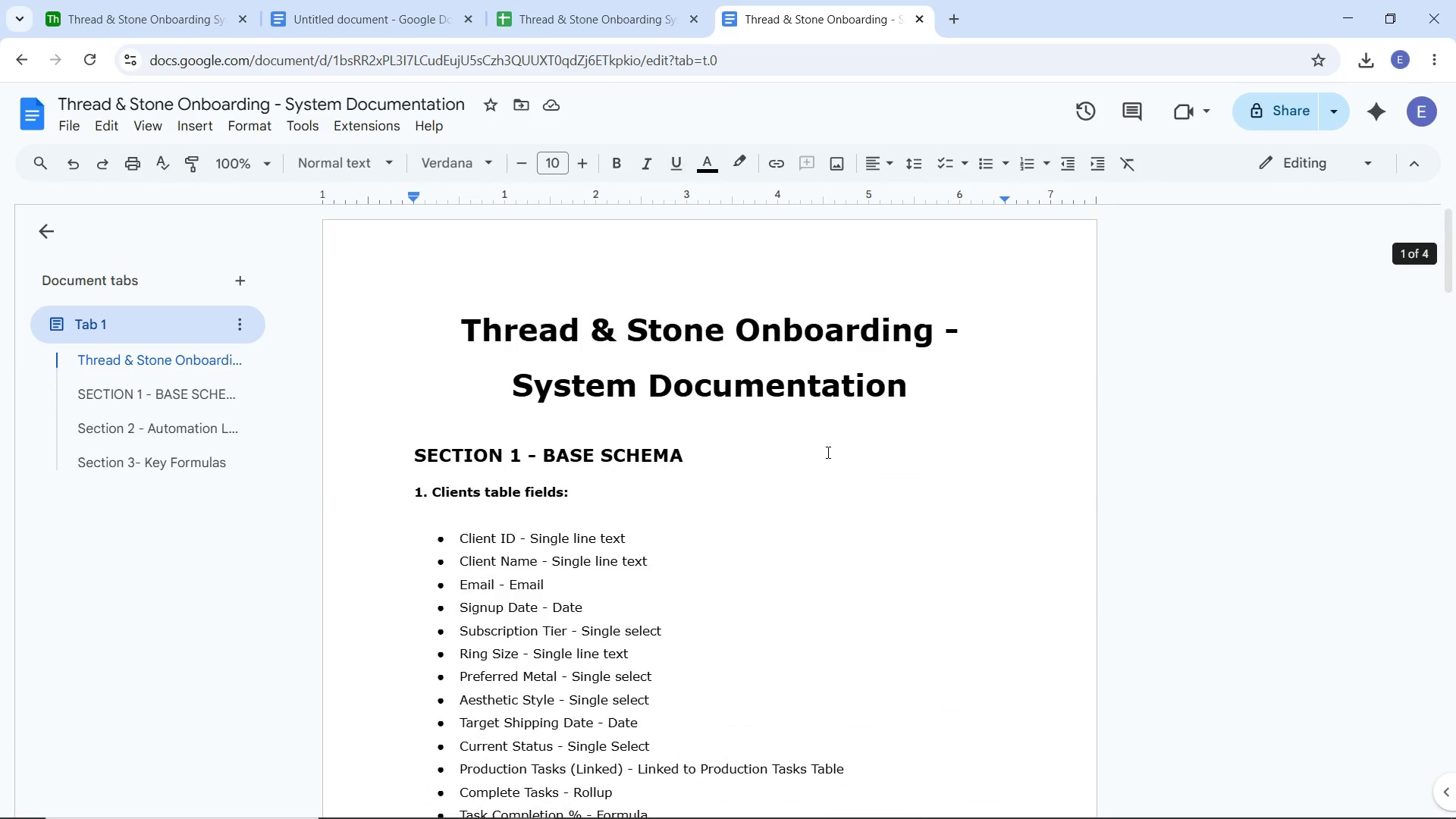 
left_click([393, 33])
 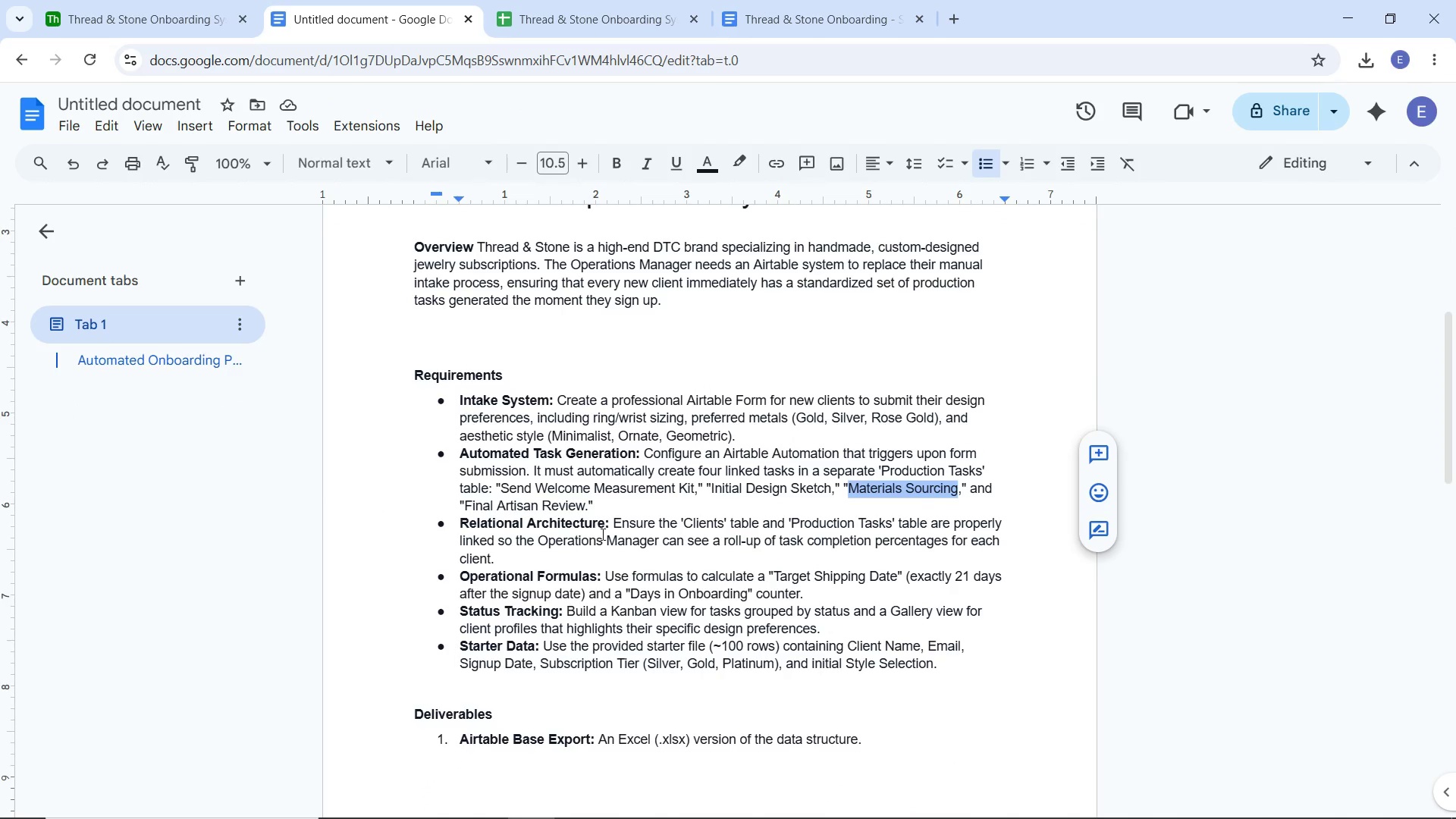 
scroll: coordinate [594, 538], scroll_direction: down, amount: 5.0
 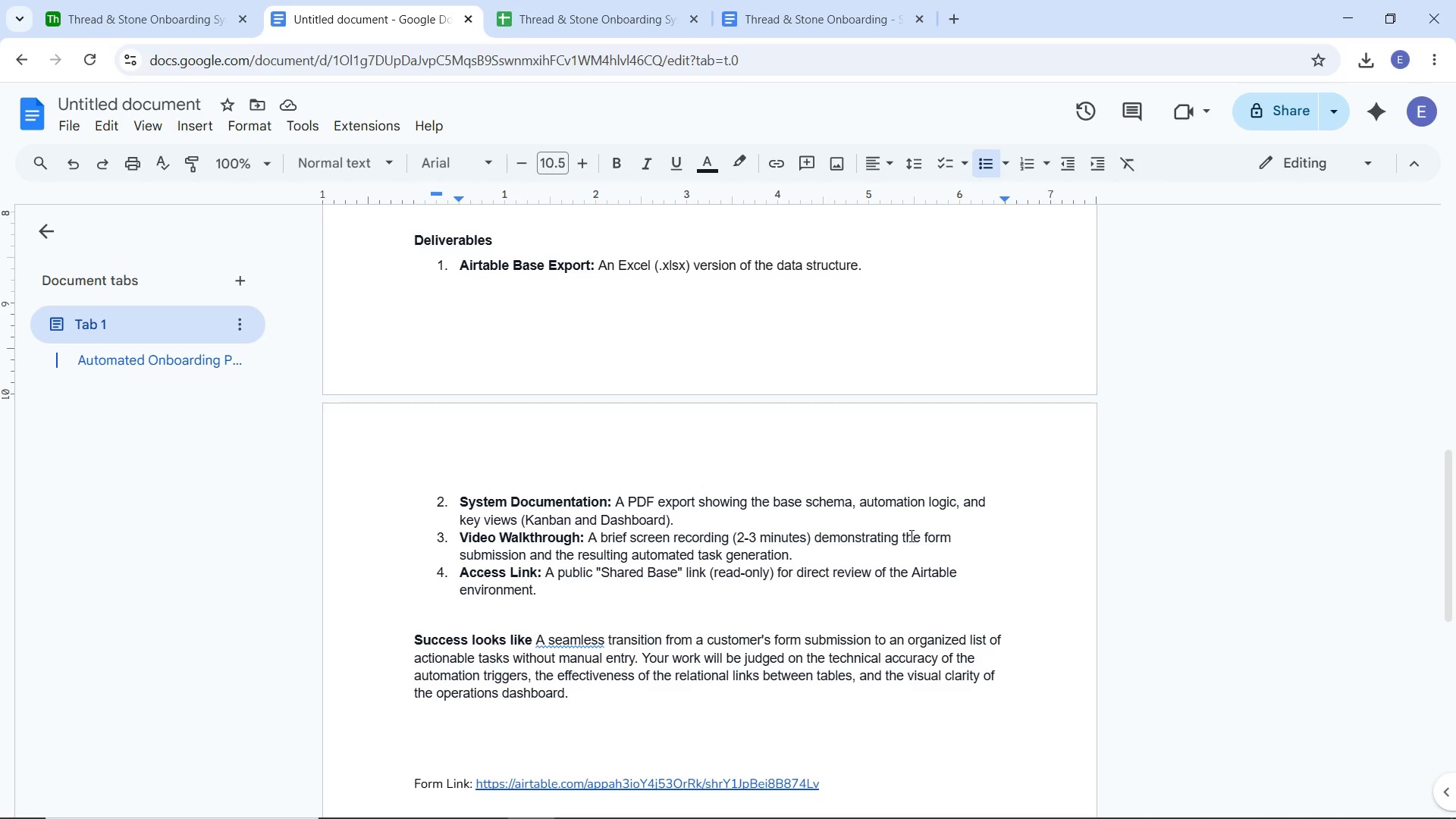 
wait(14.68)
 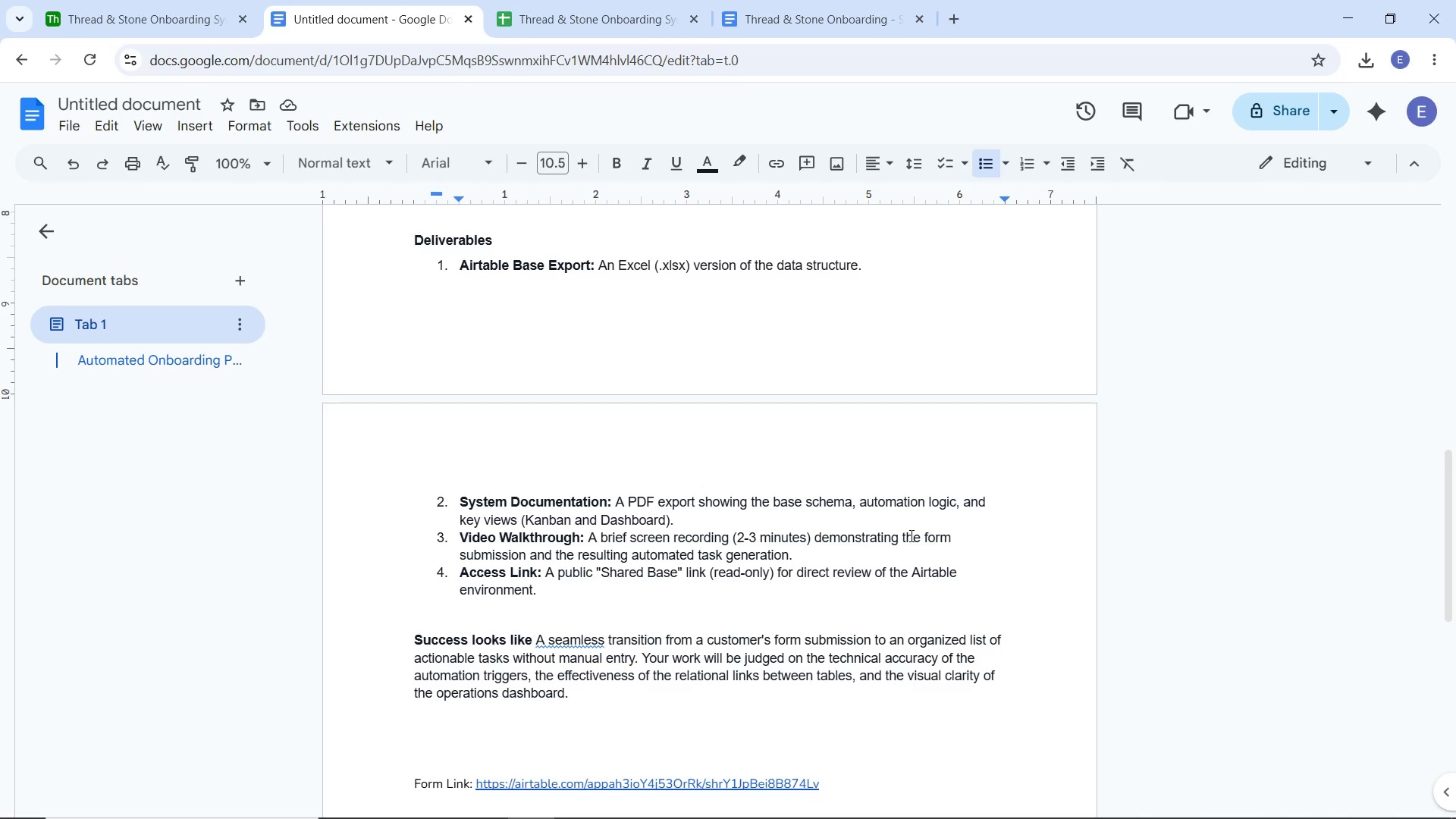 
left_click([597, 6])
 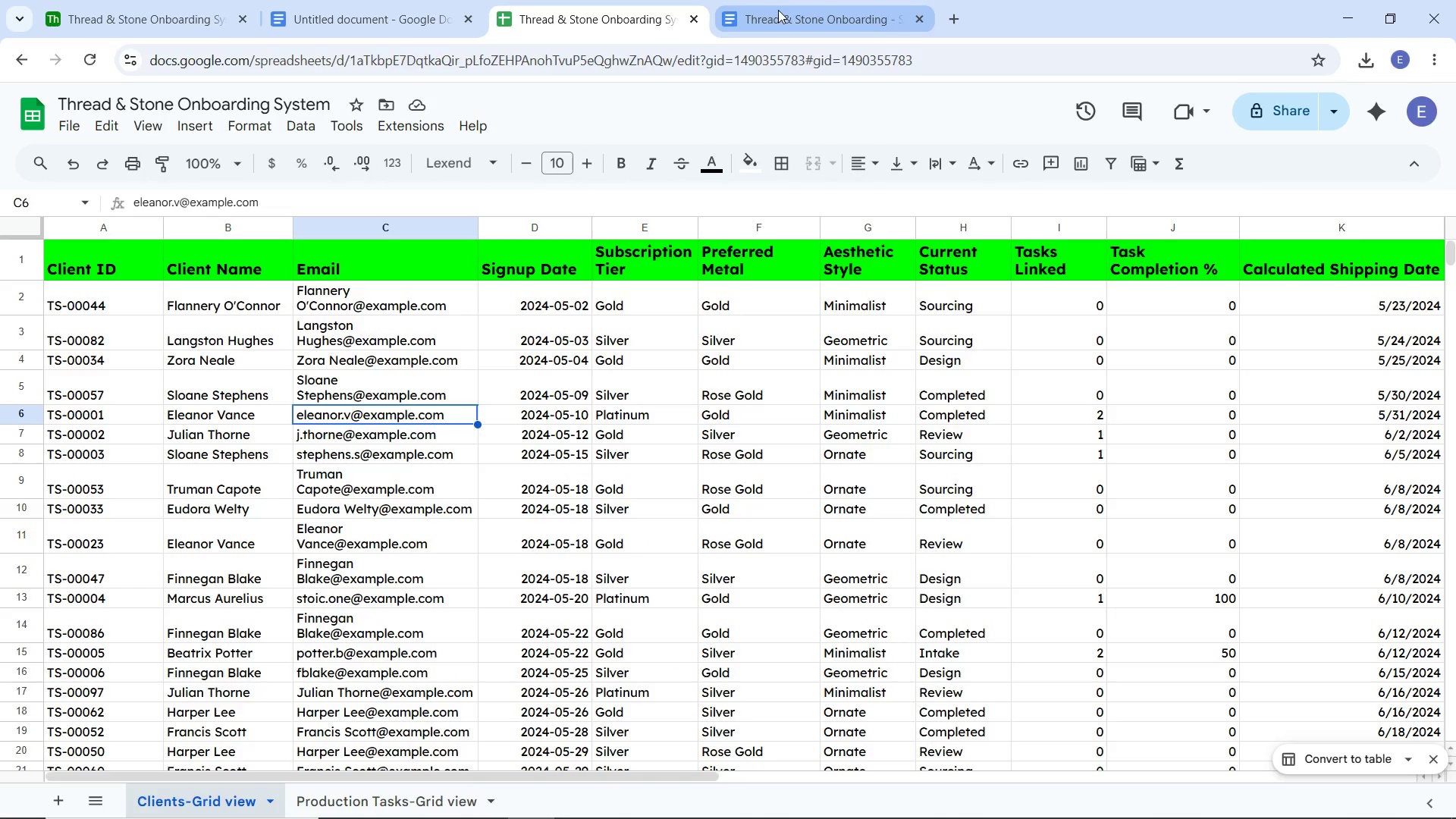 
left_click([778, 10])
 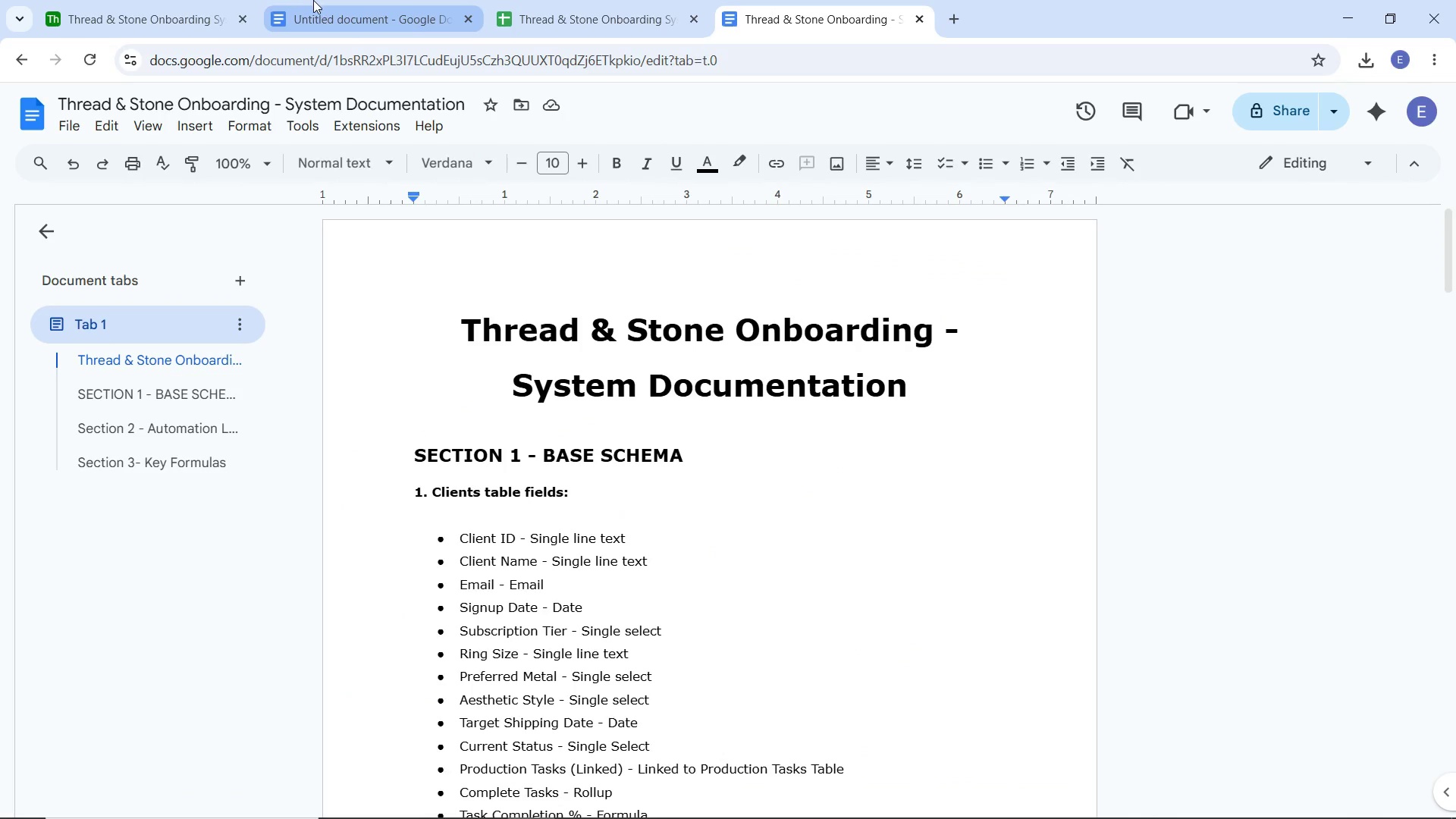 
left_click([177, 0])
 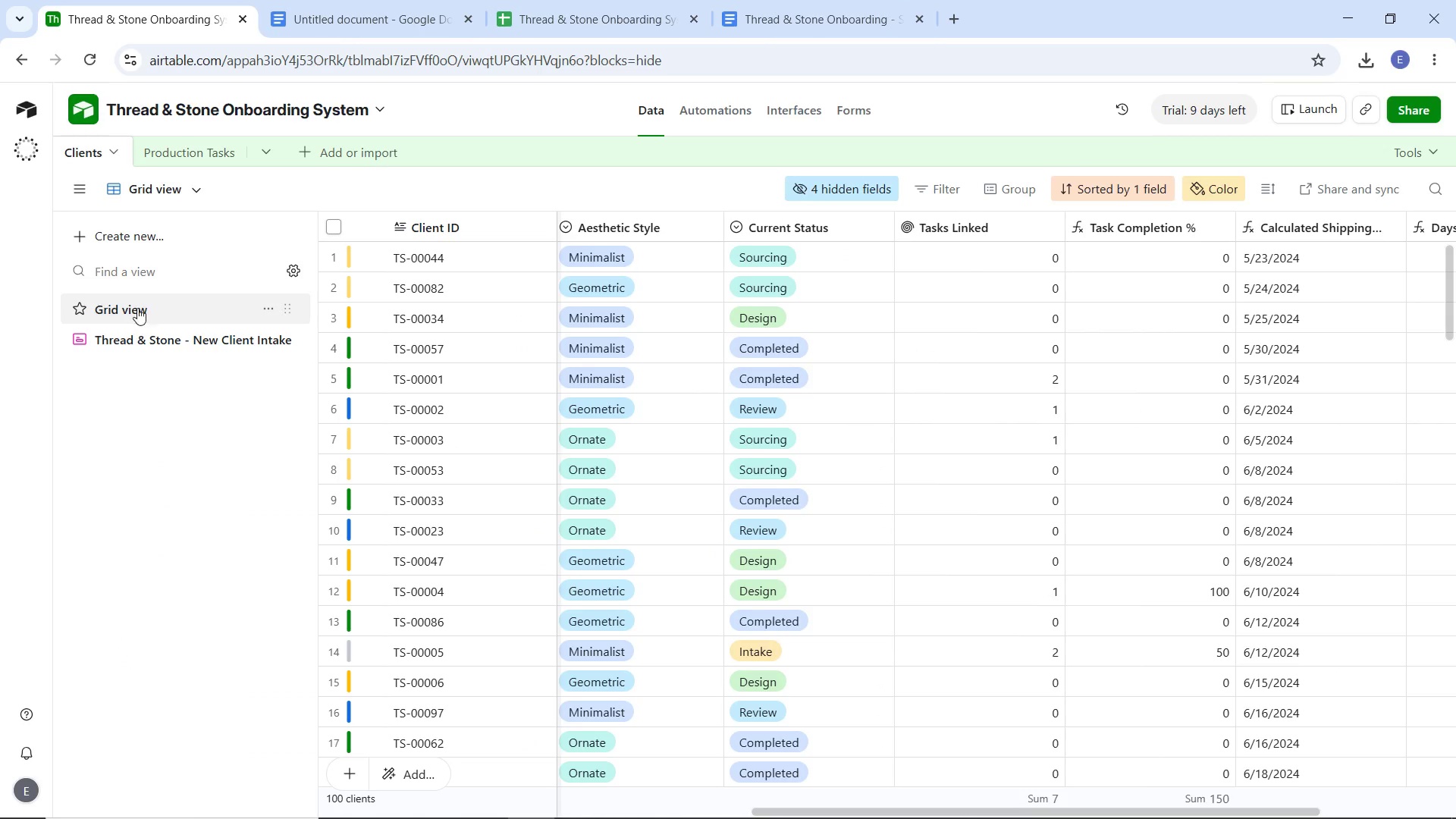 
left_click([186, 155])
 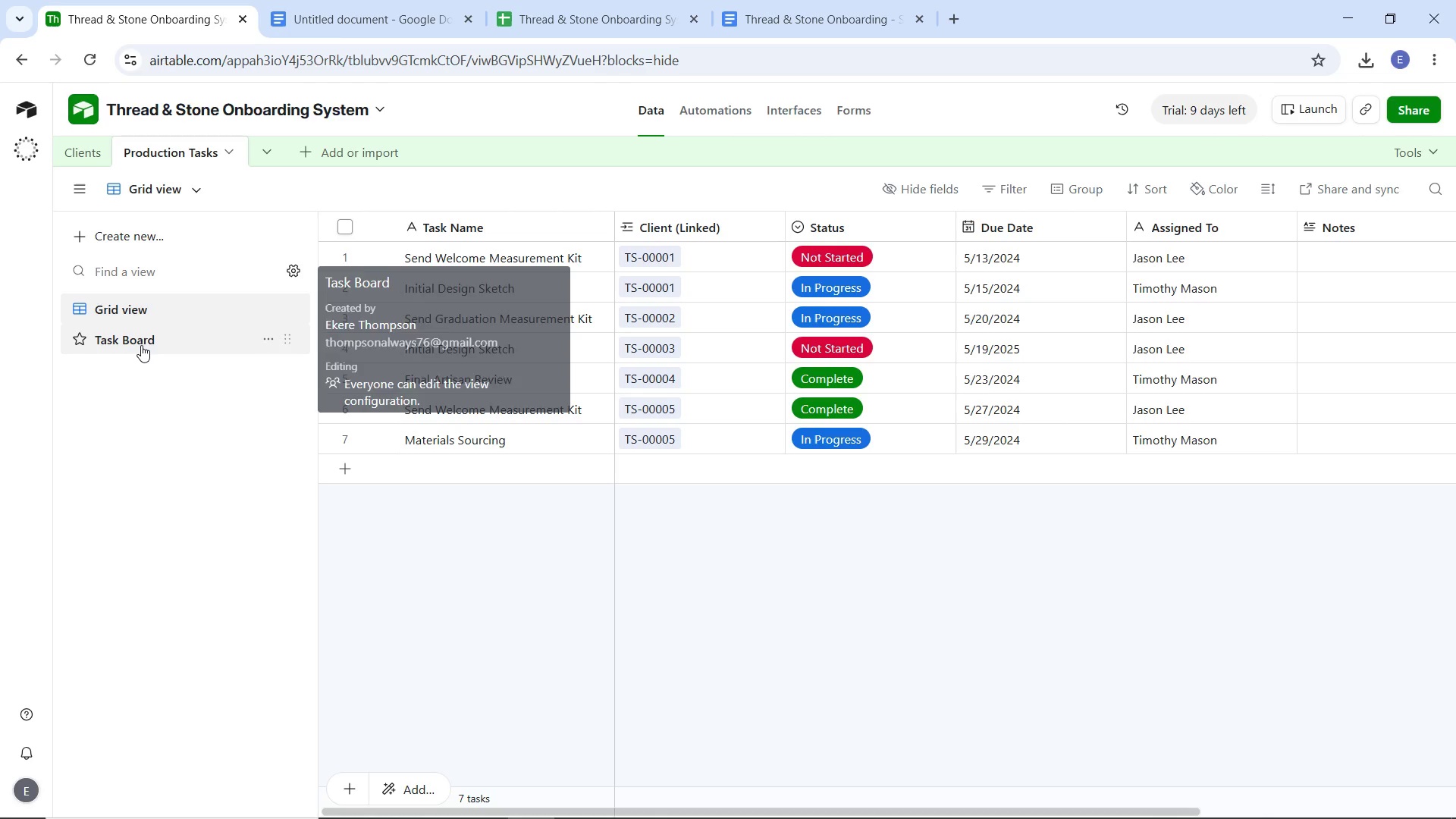 
left_click([140, 344])
 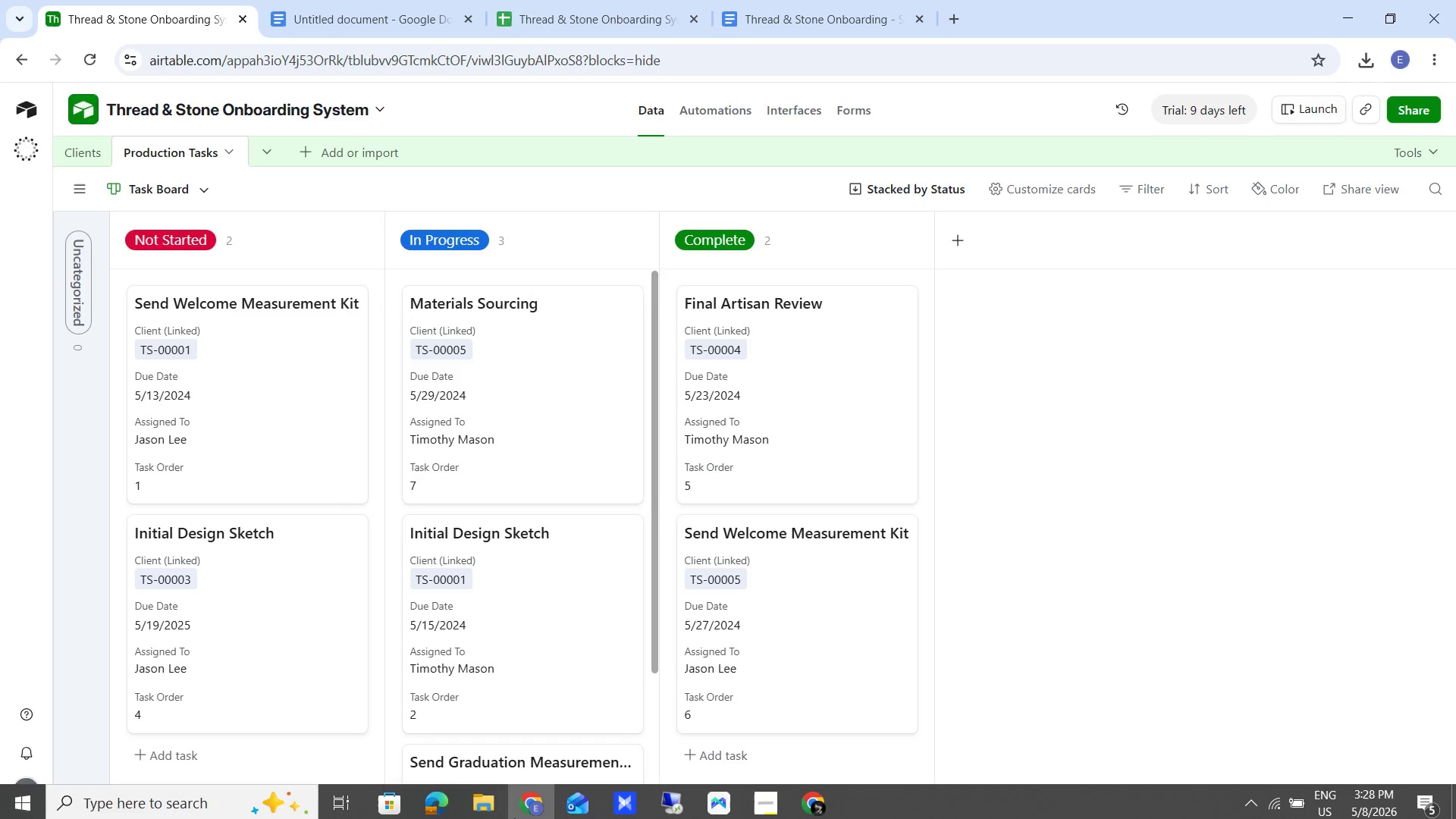 
left_click([486, 805])
 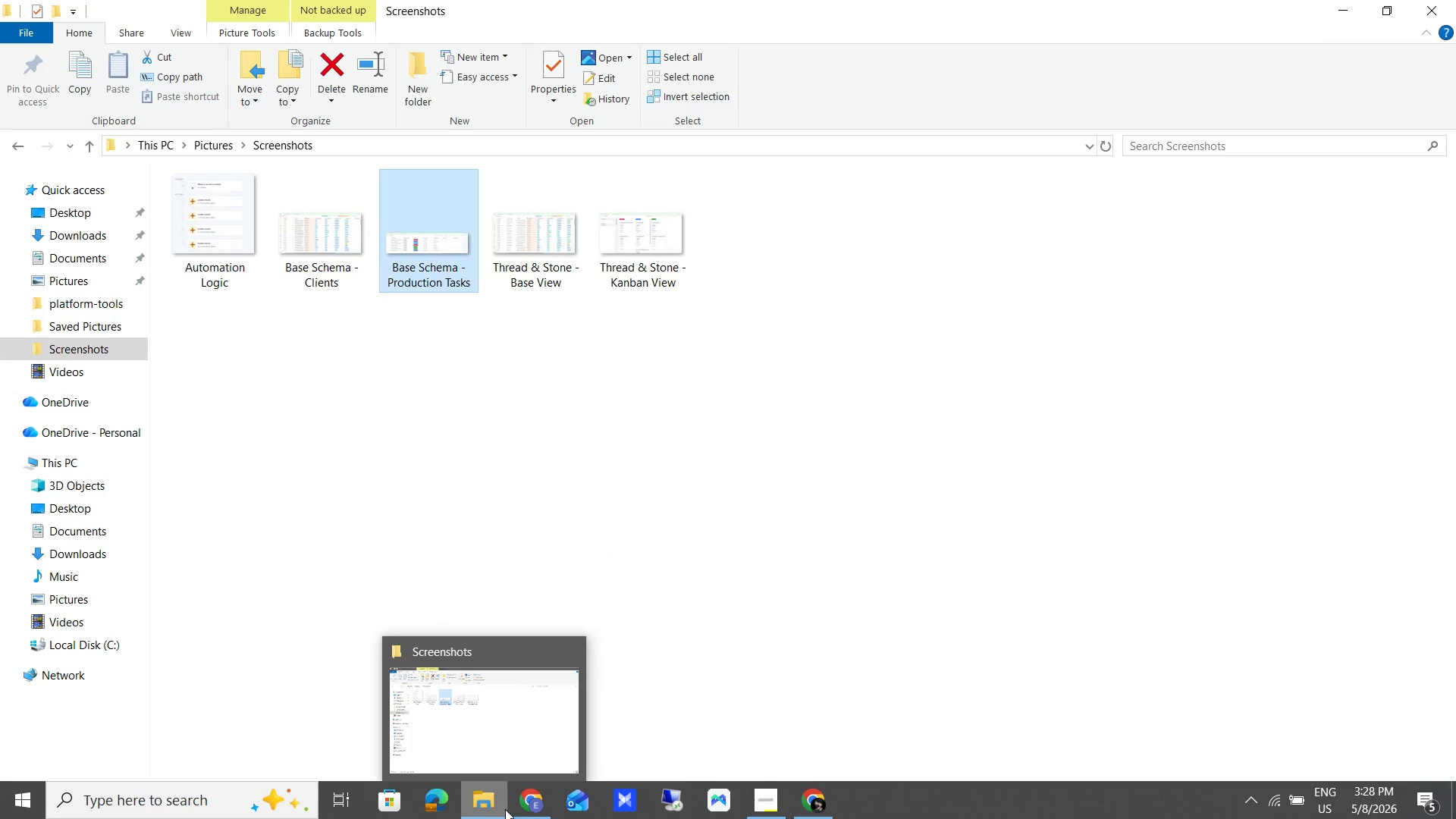 
wait(5.5)
 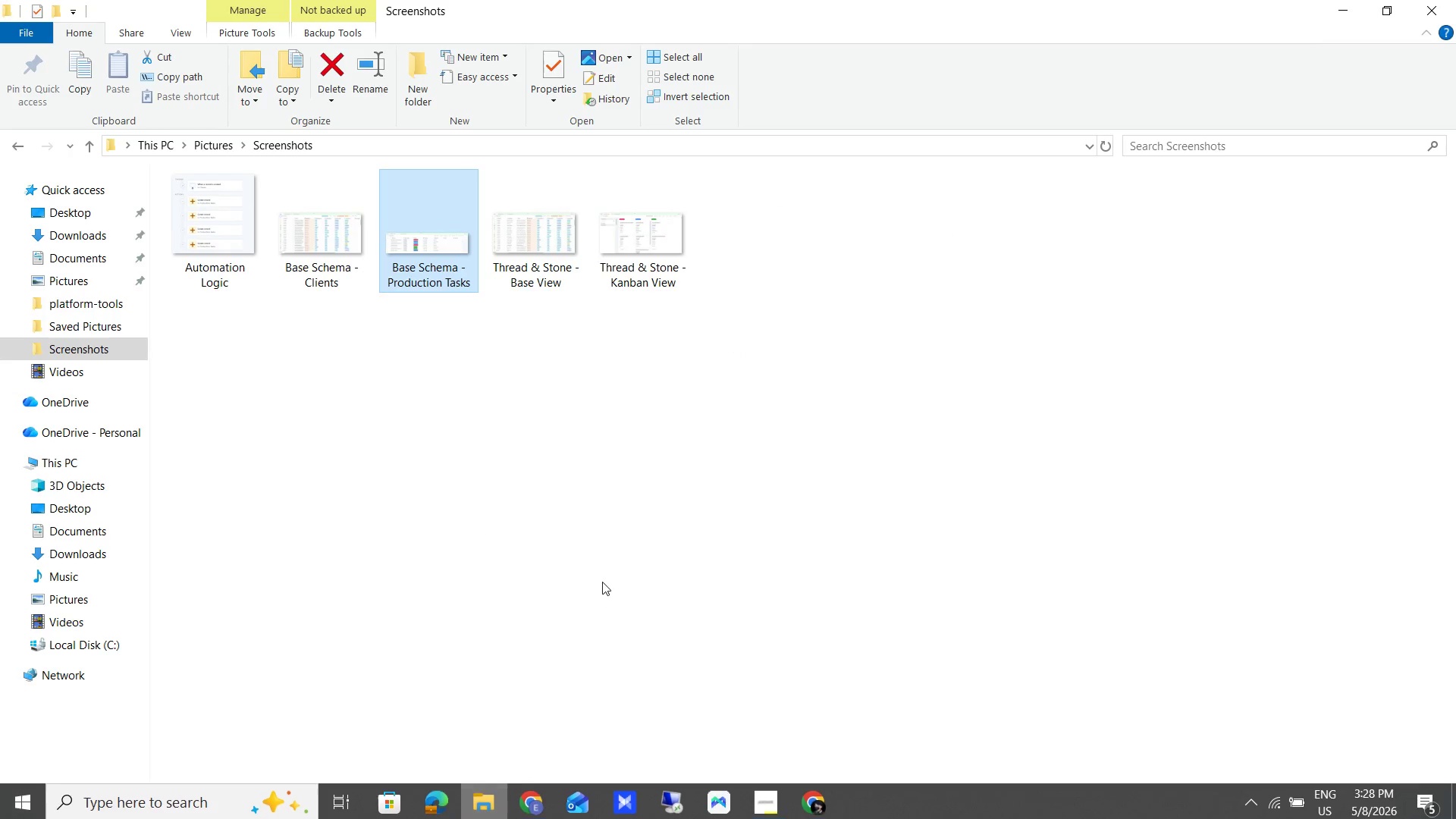 
left_click([526, 811])
 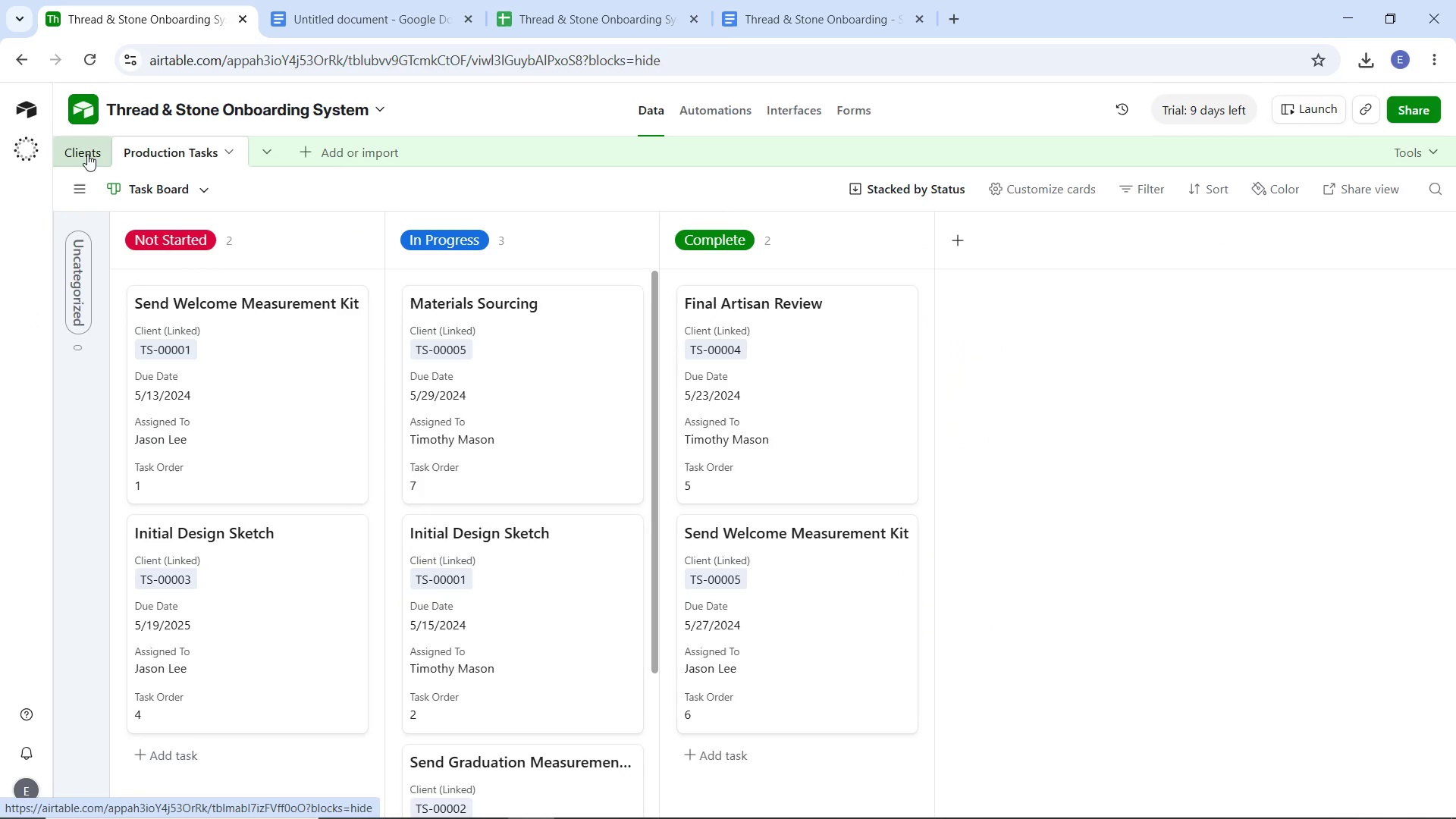 
left_click([87, 154])
 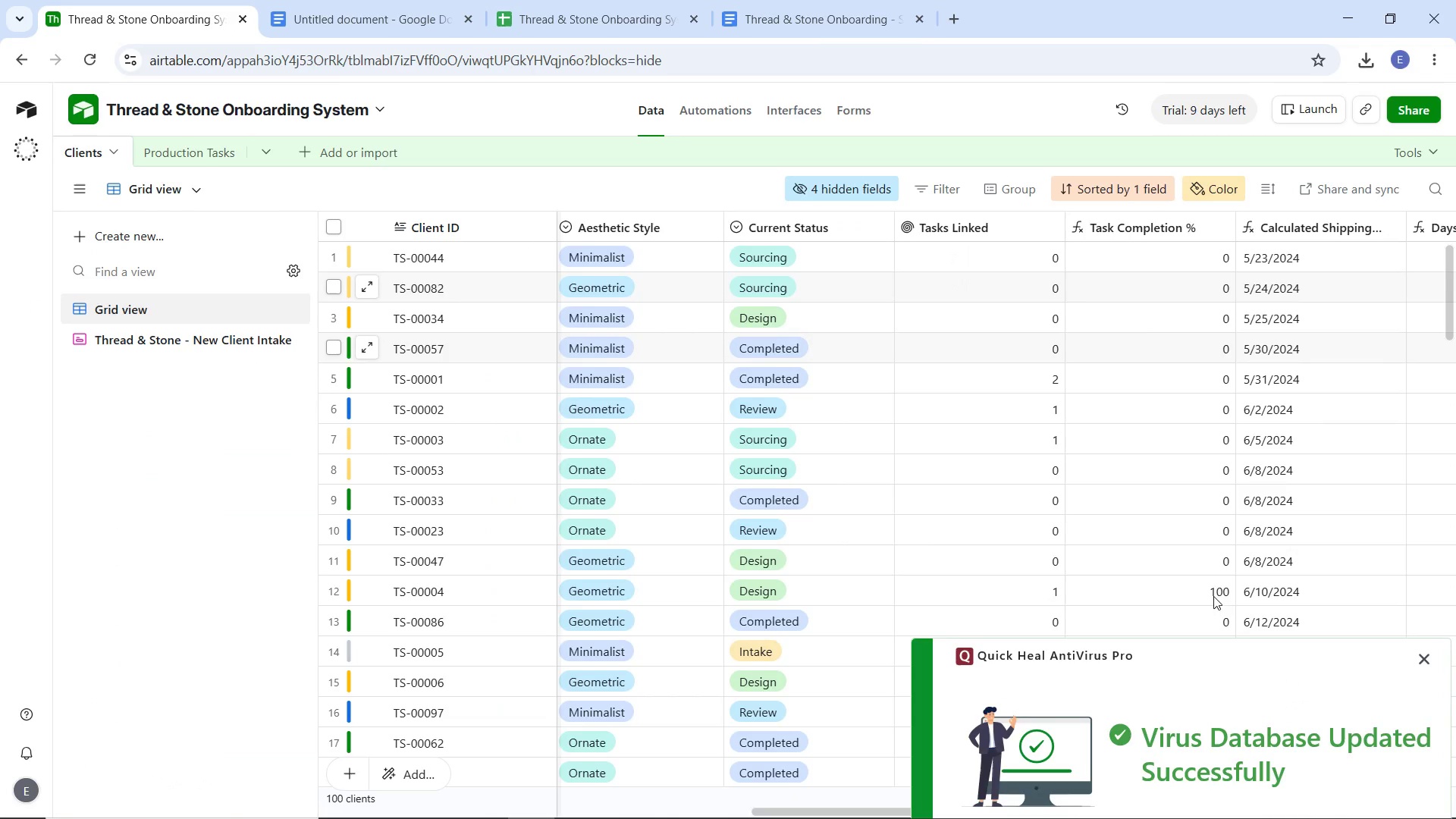 
left_click([1422, 654])
 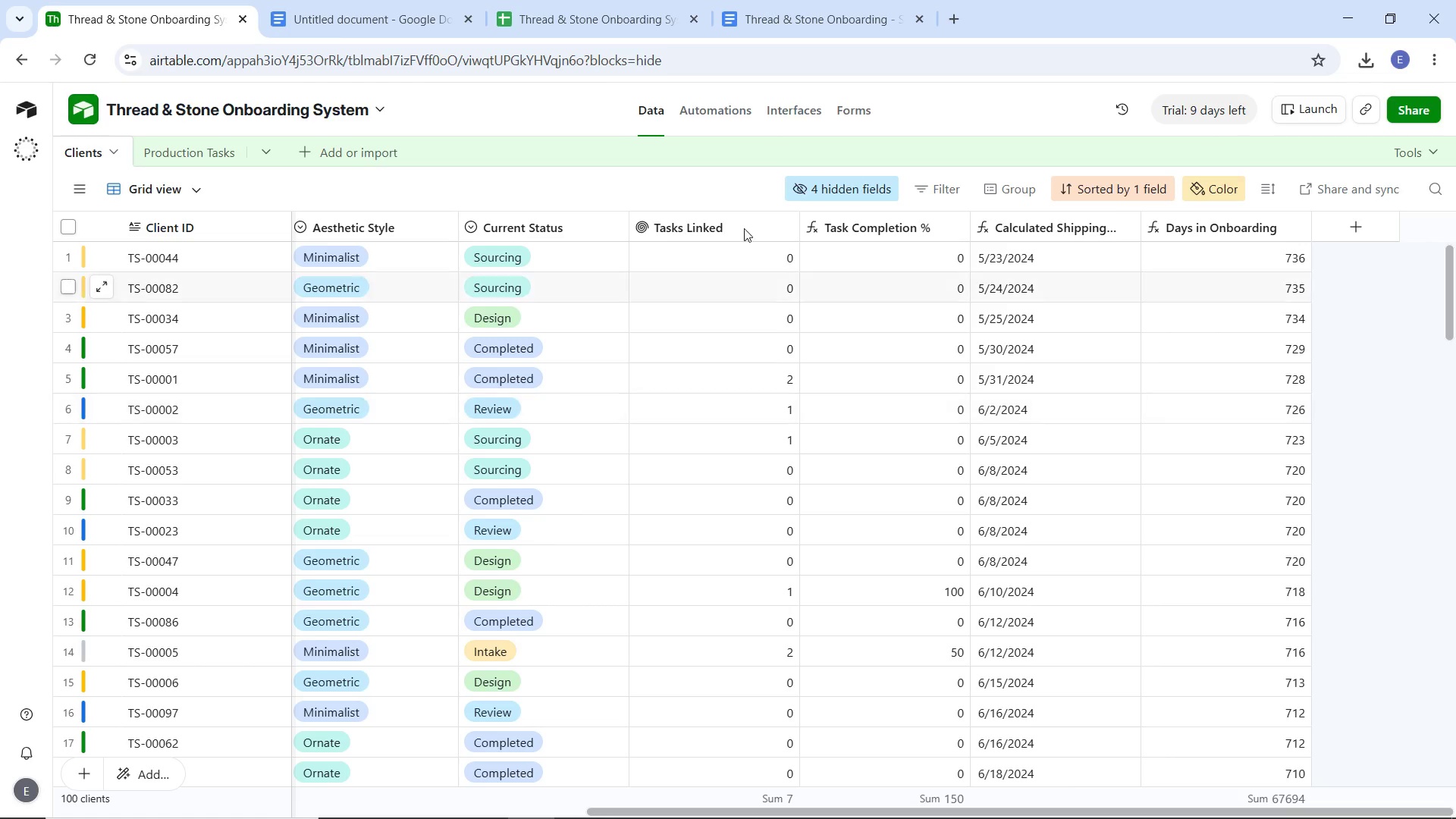 
wait(5.64)
 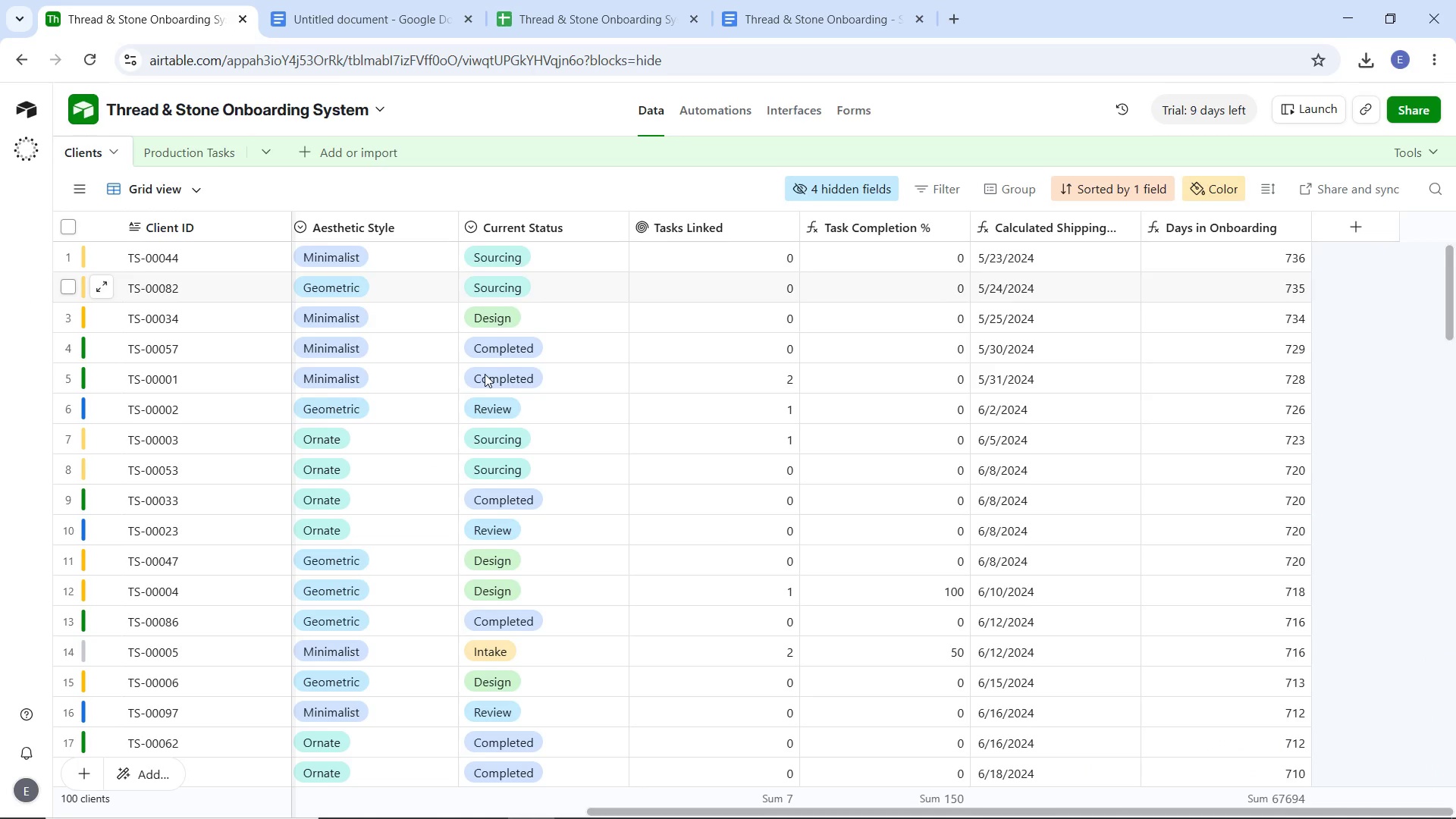 
left_click([781, 10])
 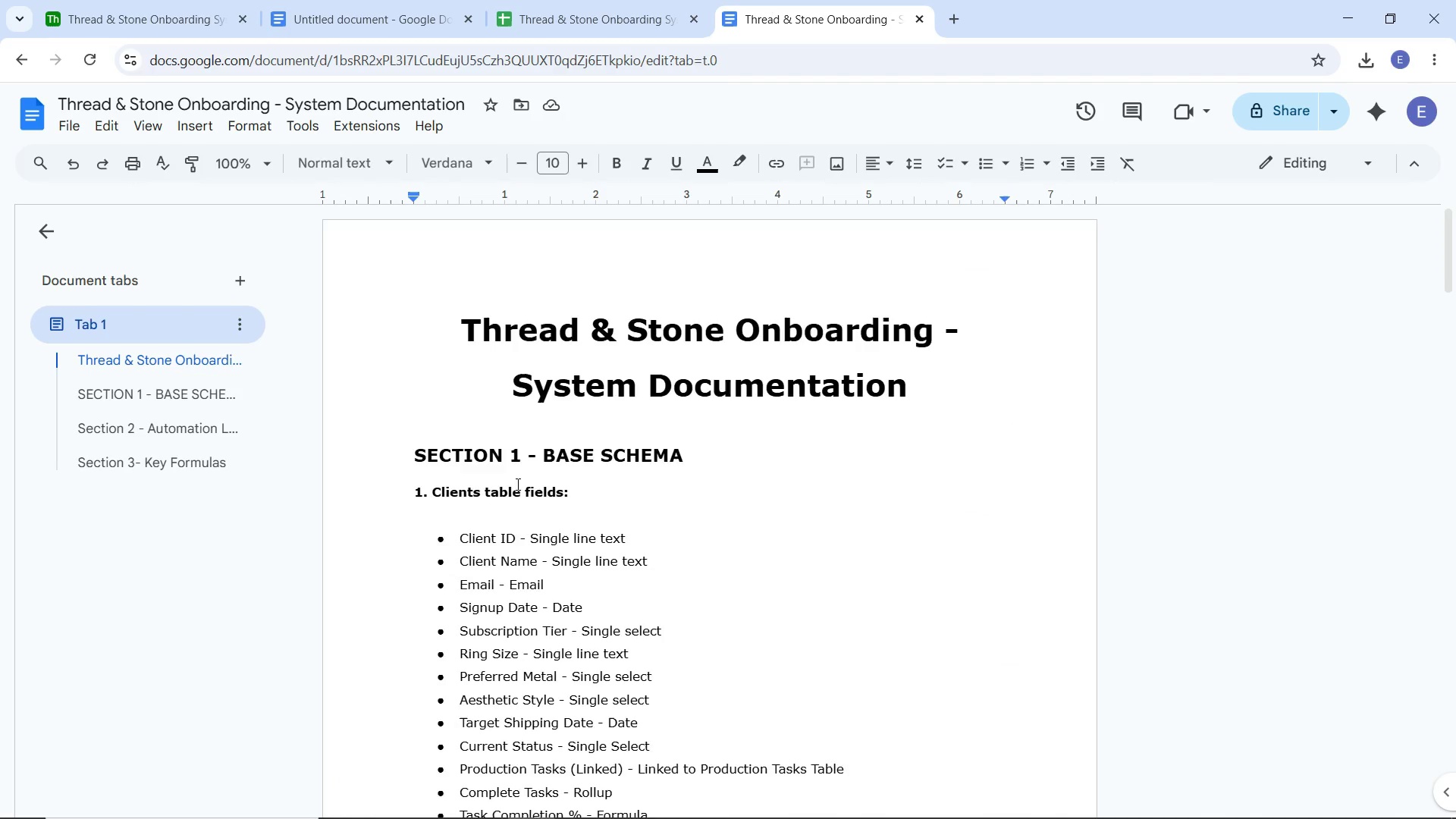 
scroll: coordinate [456, 508], scroll_direction: down, amount: 31.0
 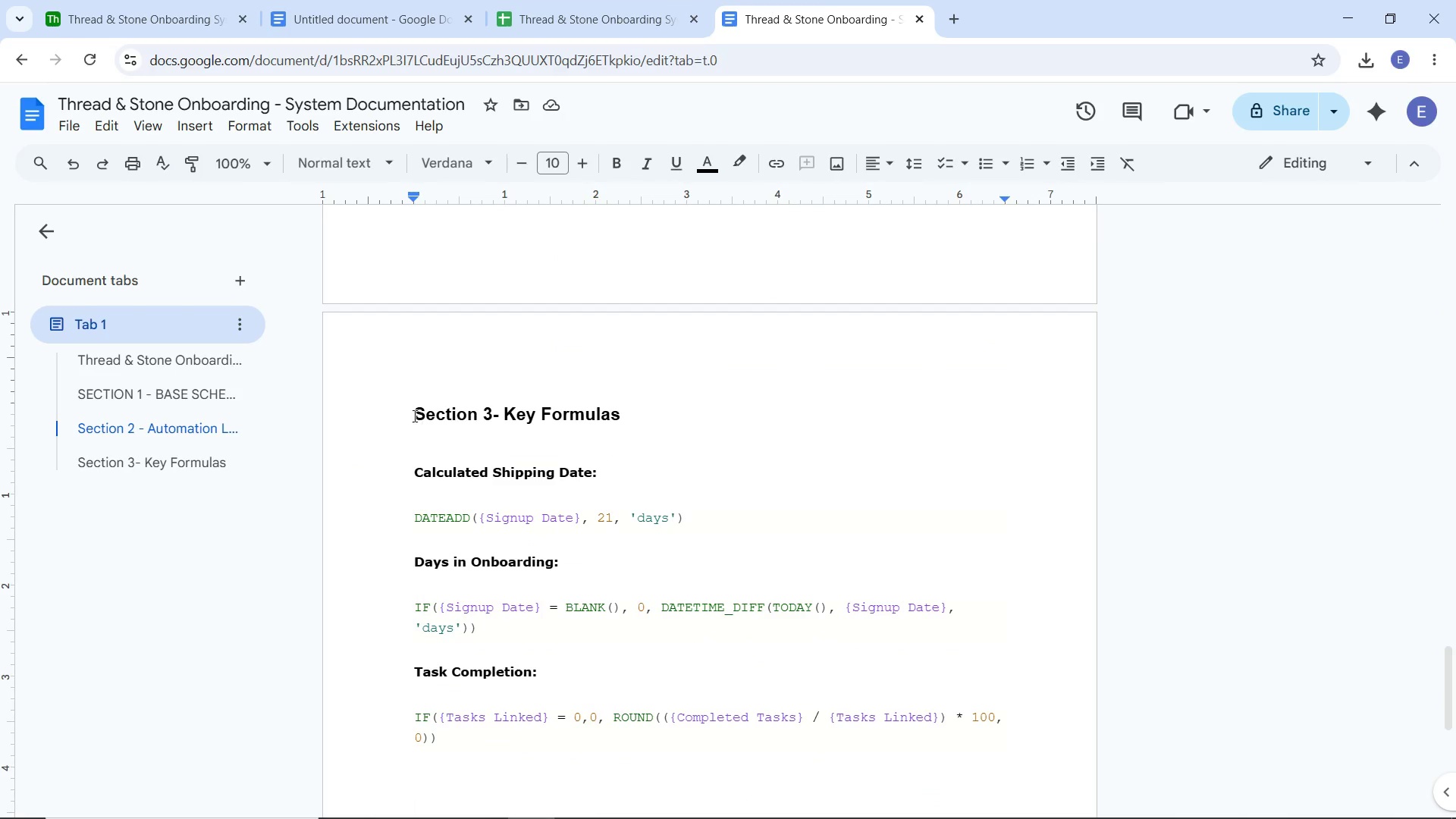 
left_click_drag(start_coordinate=[413, 415], to_coordinate=[621, 411])
 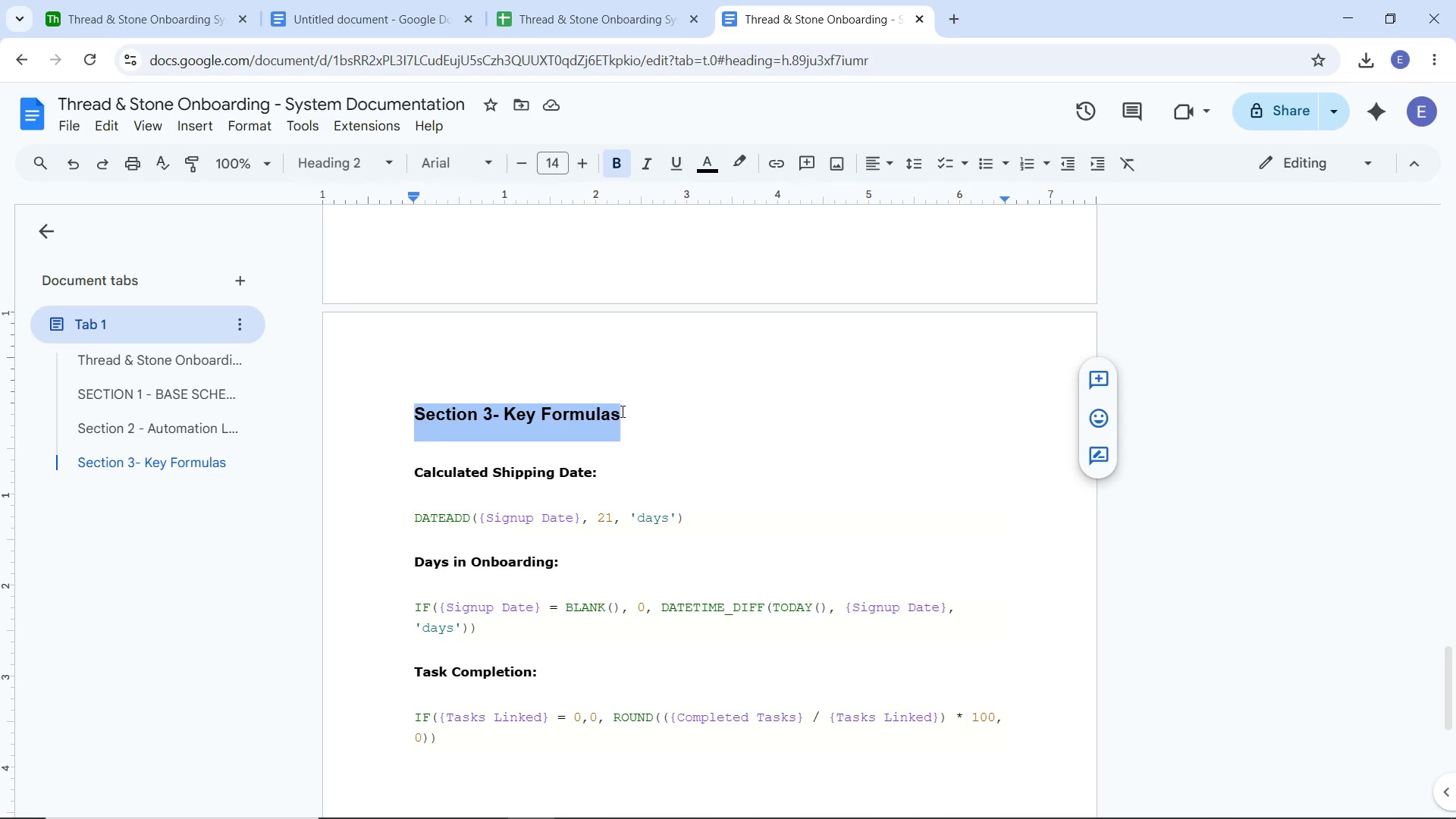 
wait(17.94)
 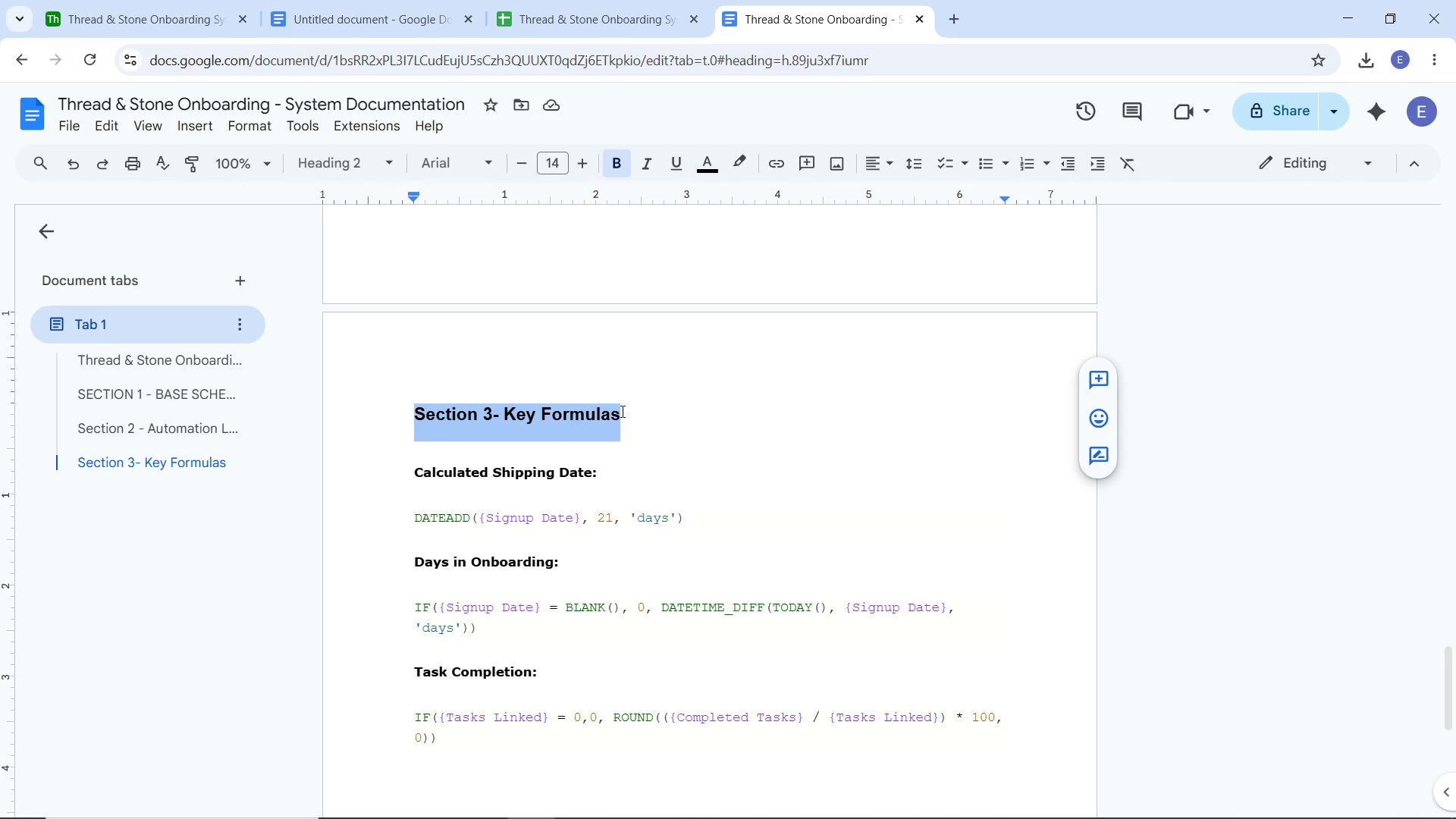 
left_click([144, 10])
 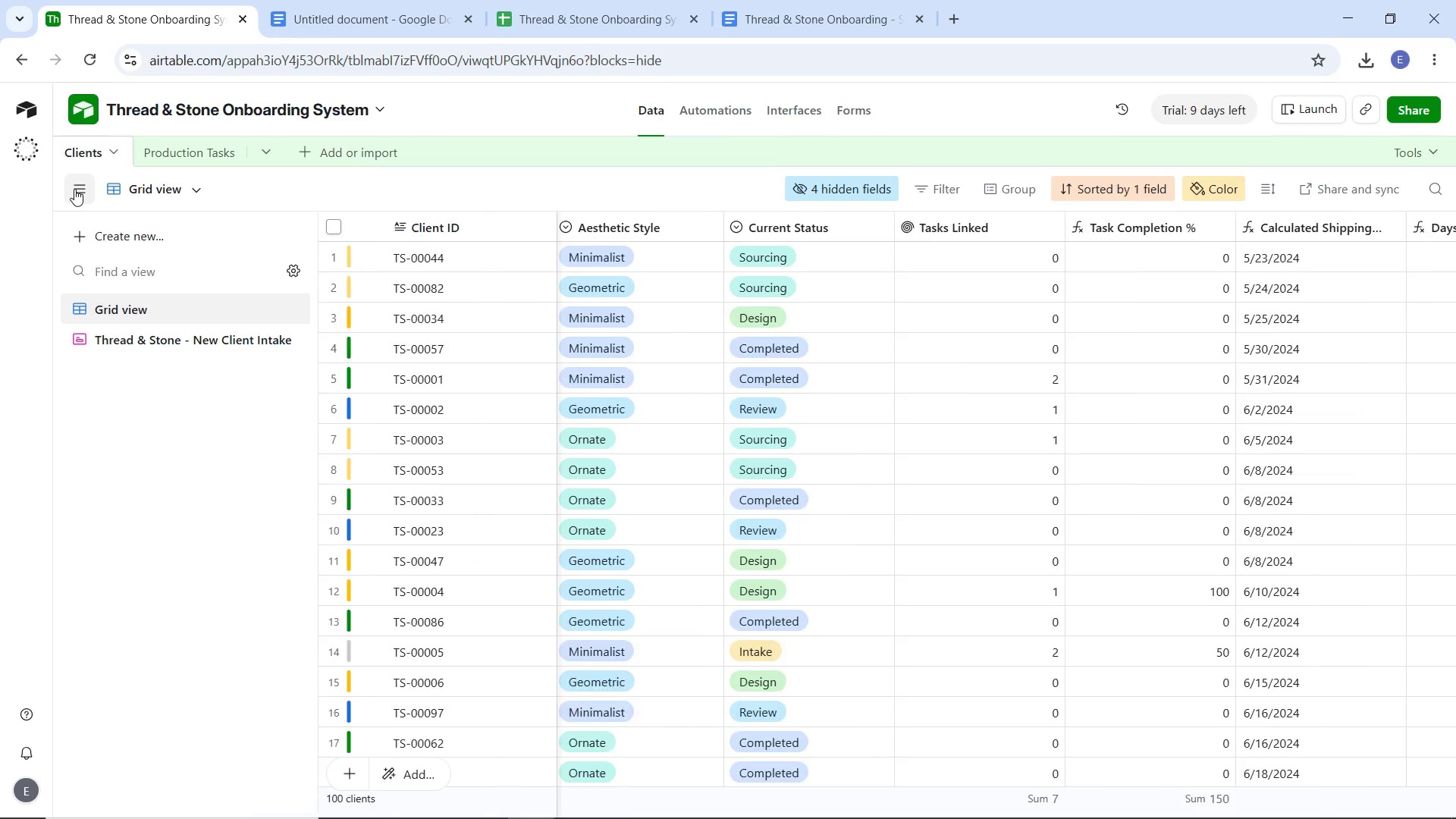 
left_click([127, 347])
 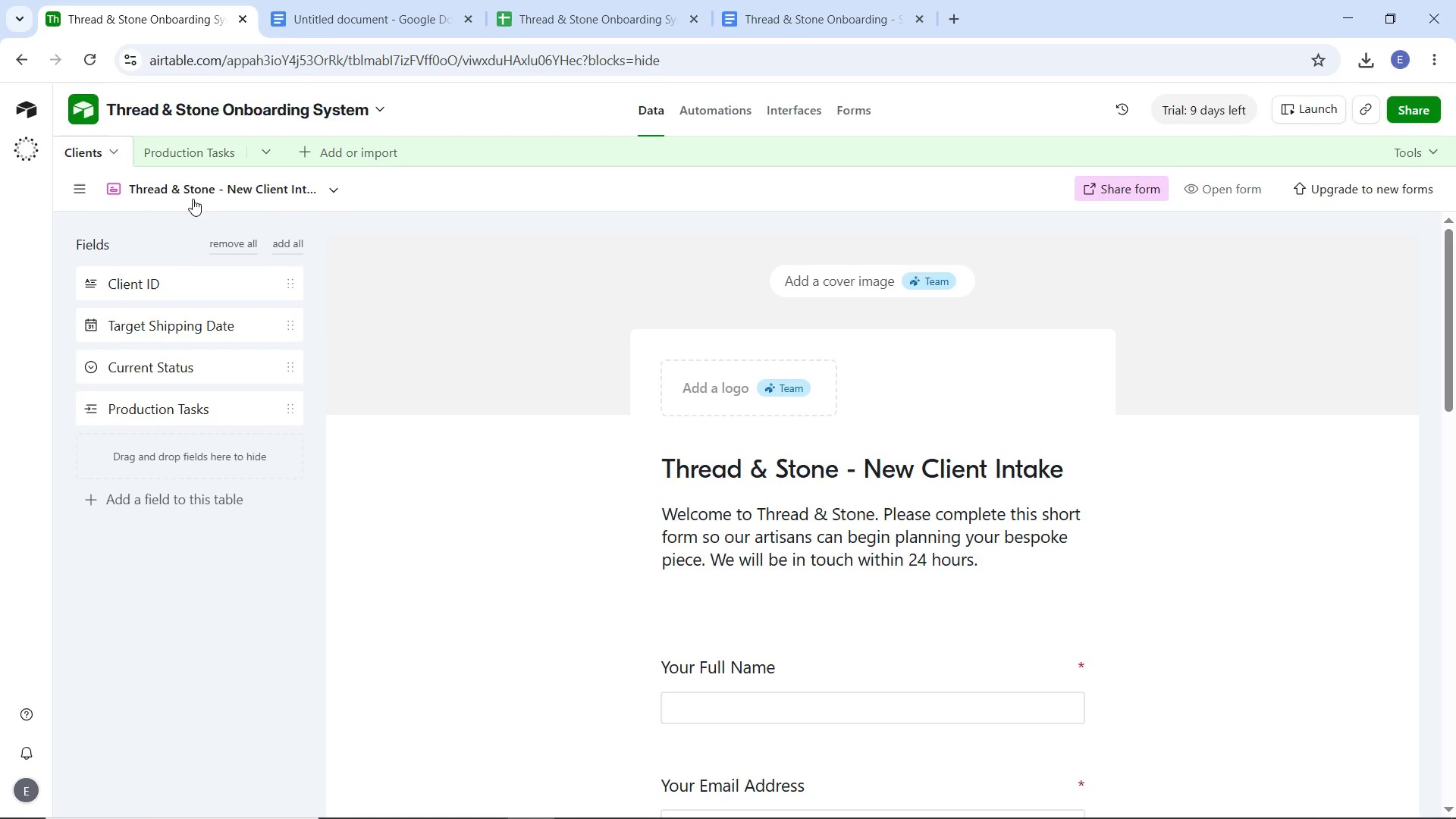 
left_click([185, 153])
 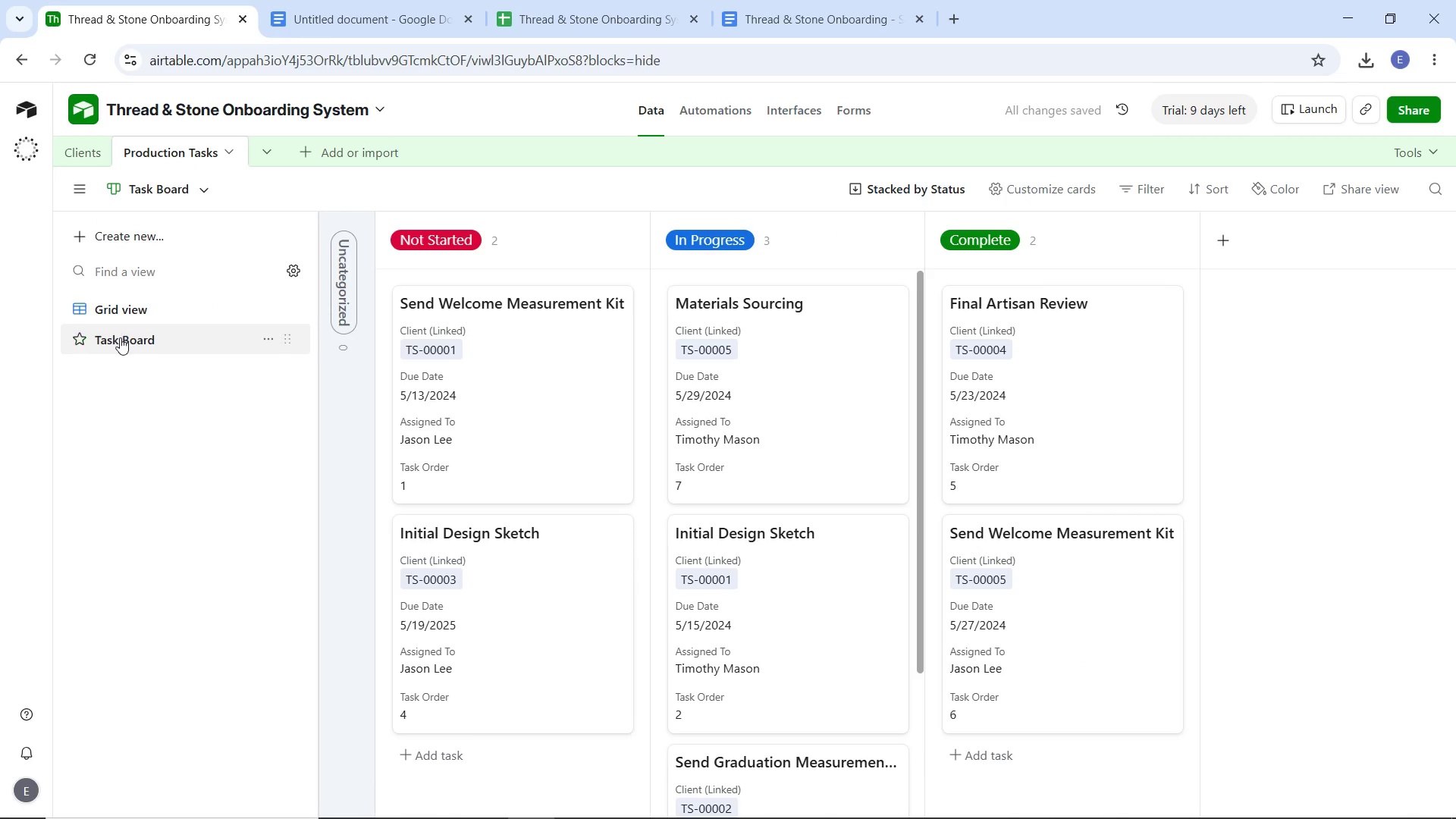 
left_click([111, 315])
 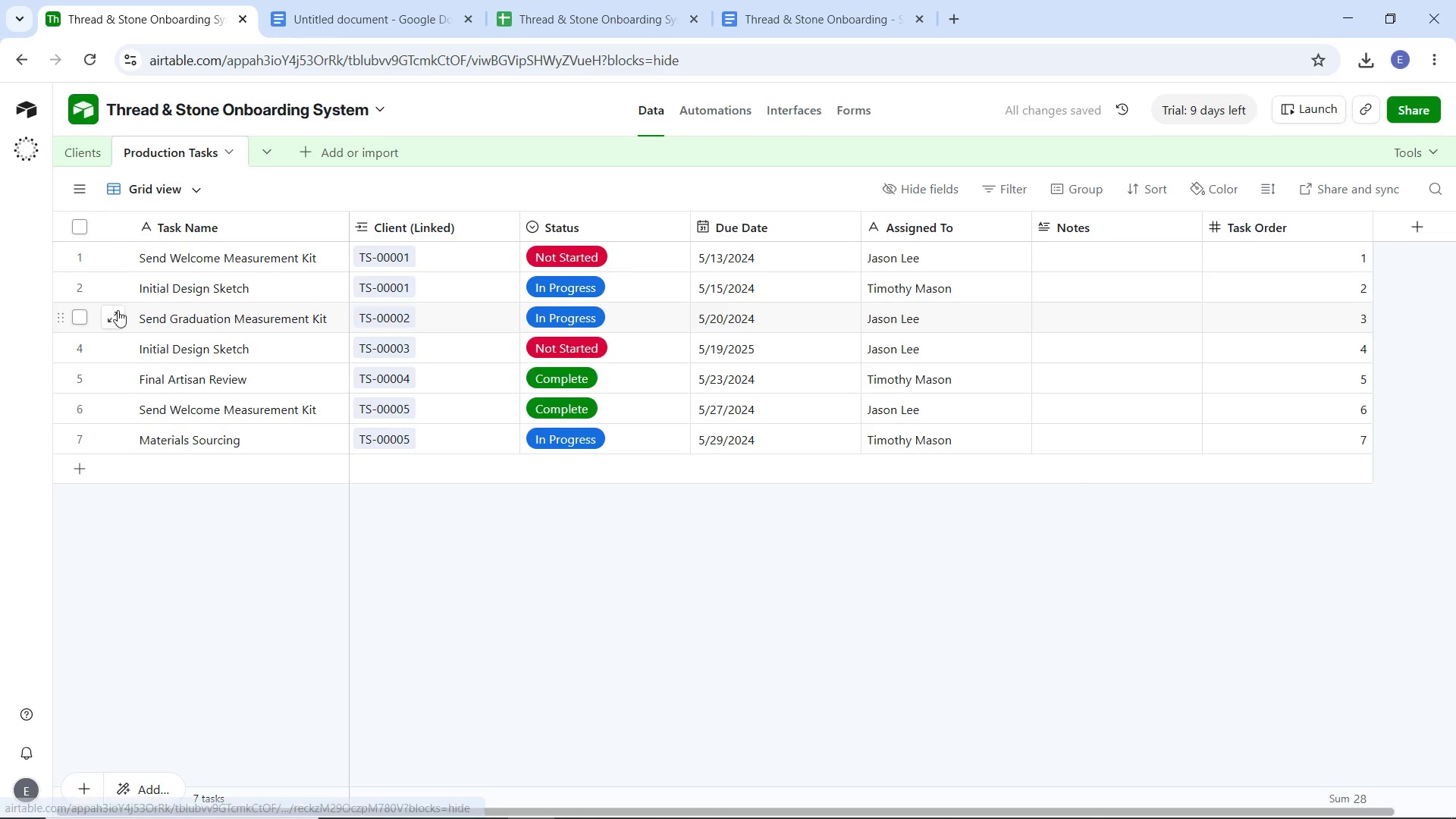 
mouse_move([130, 192])
 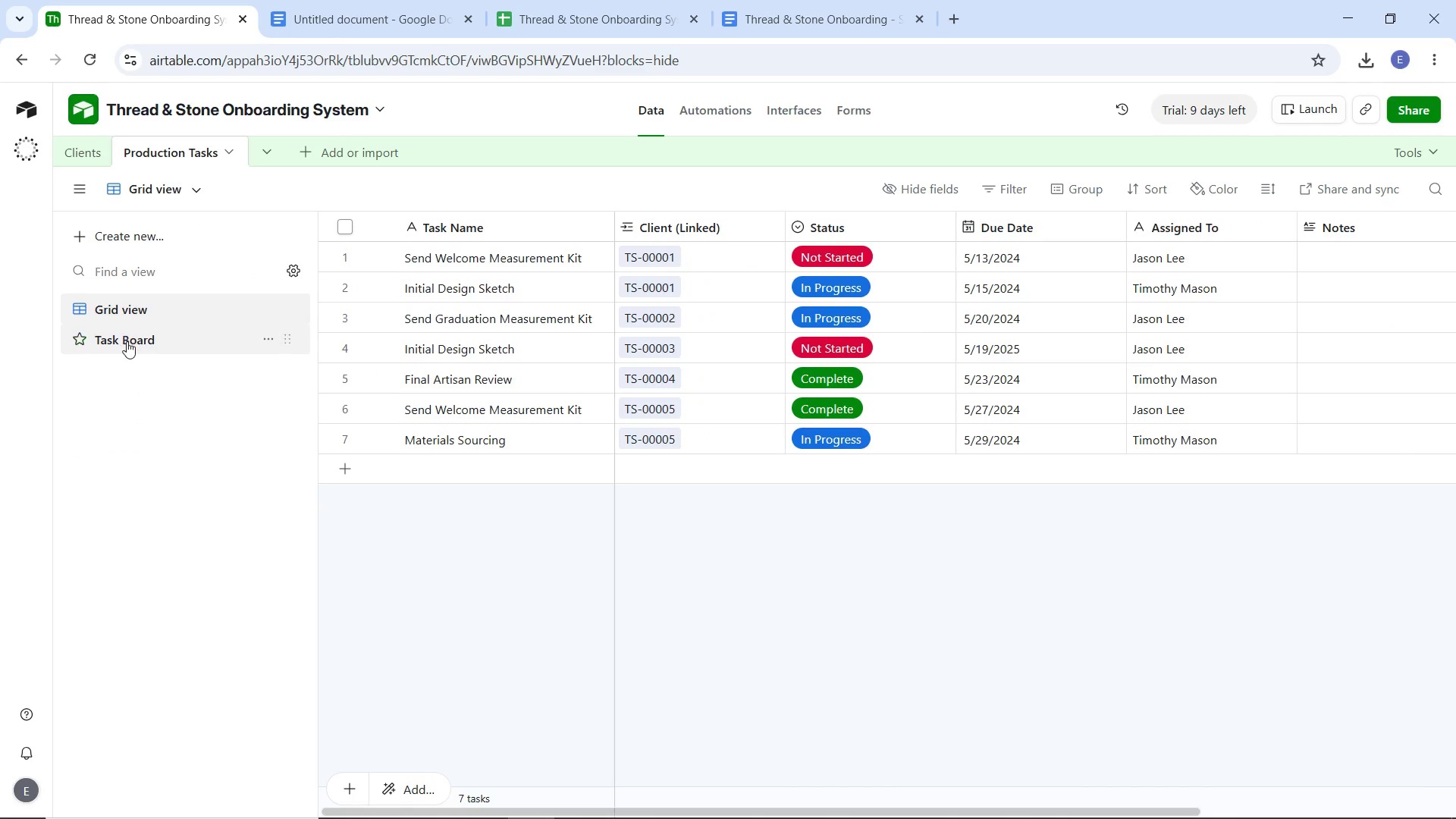 
left_click([127, 341])
 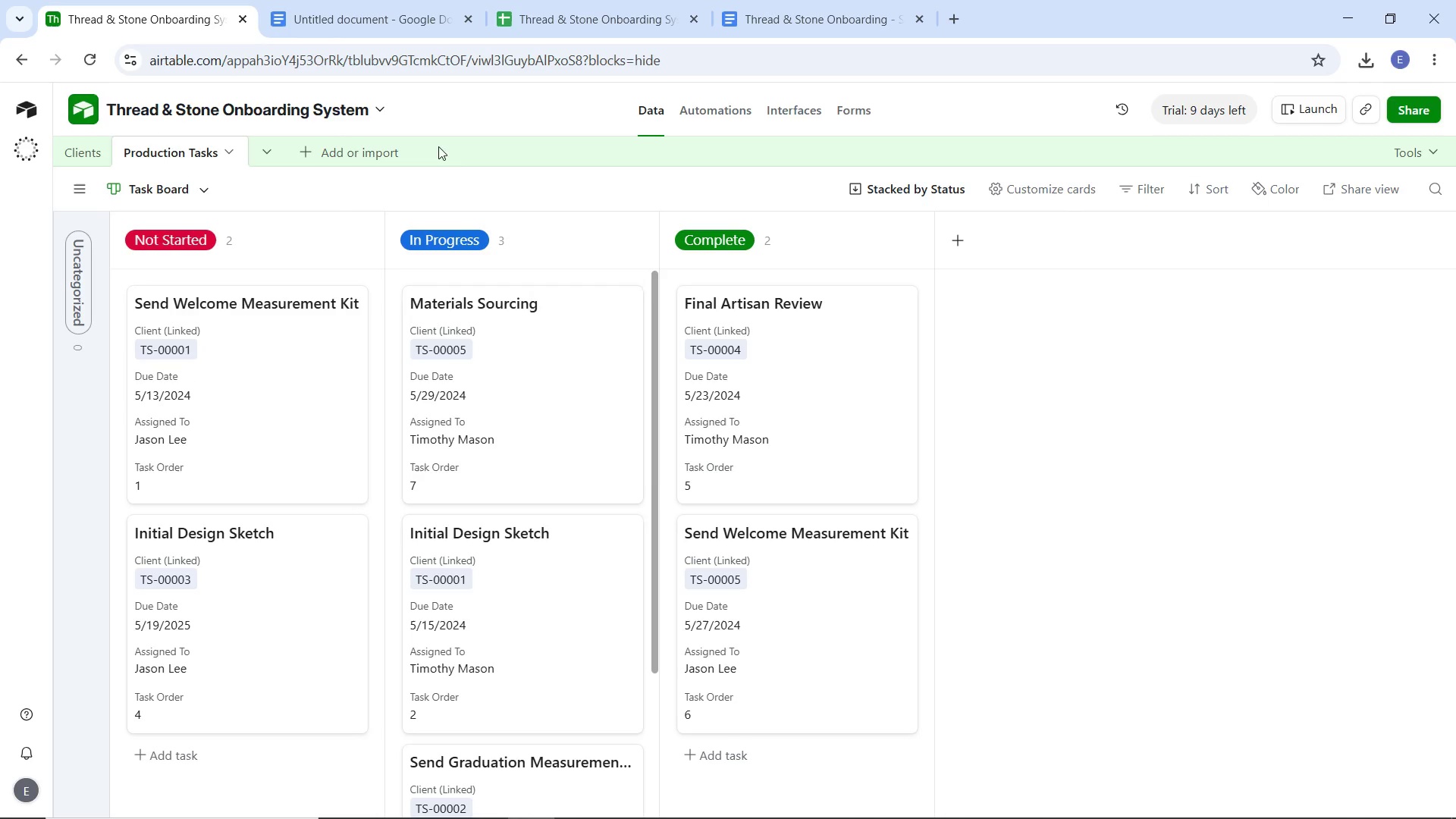 
left_click([783, 8])
 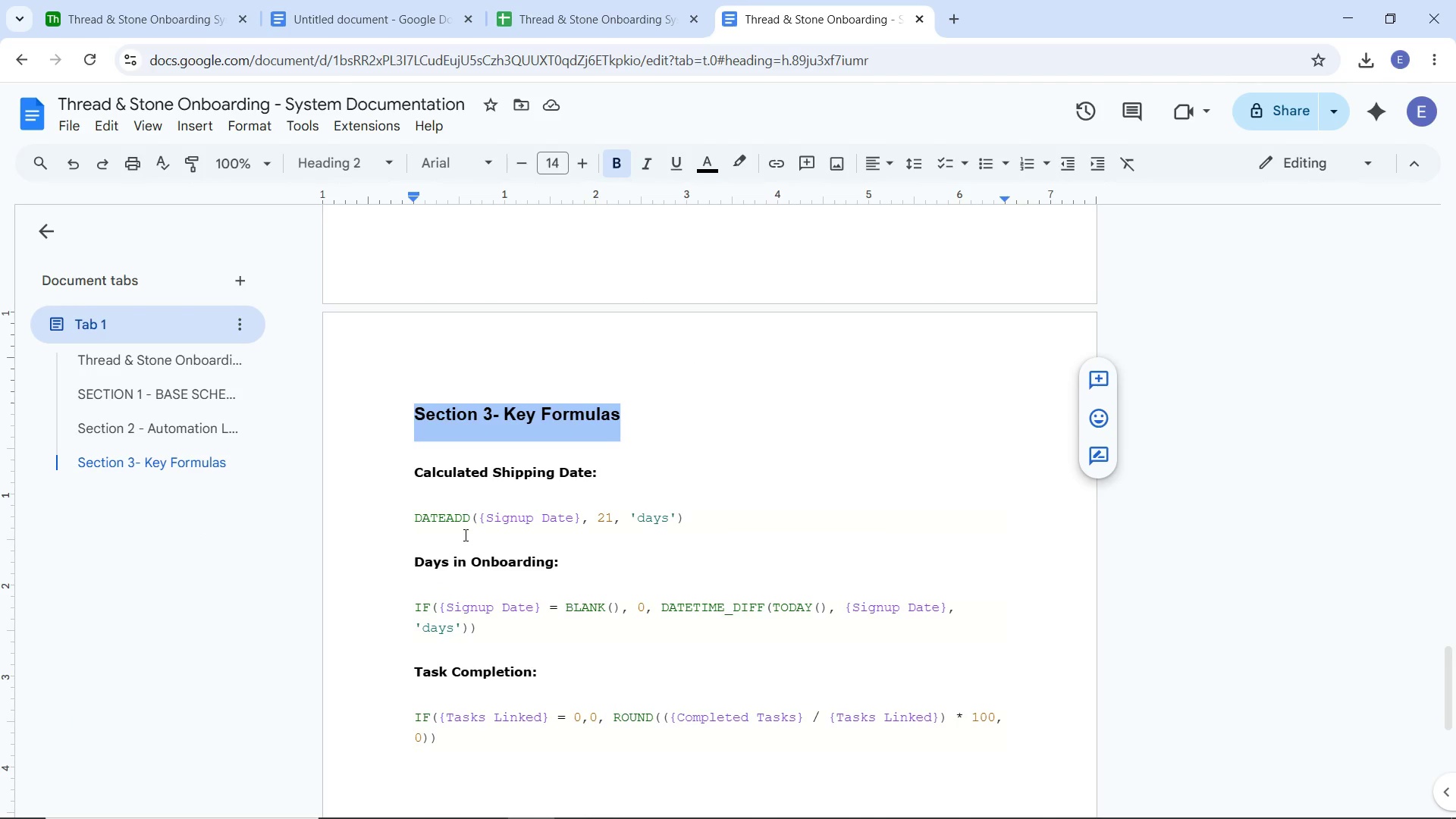 
key(Control+C)
 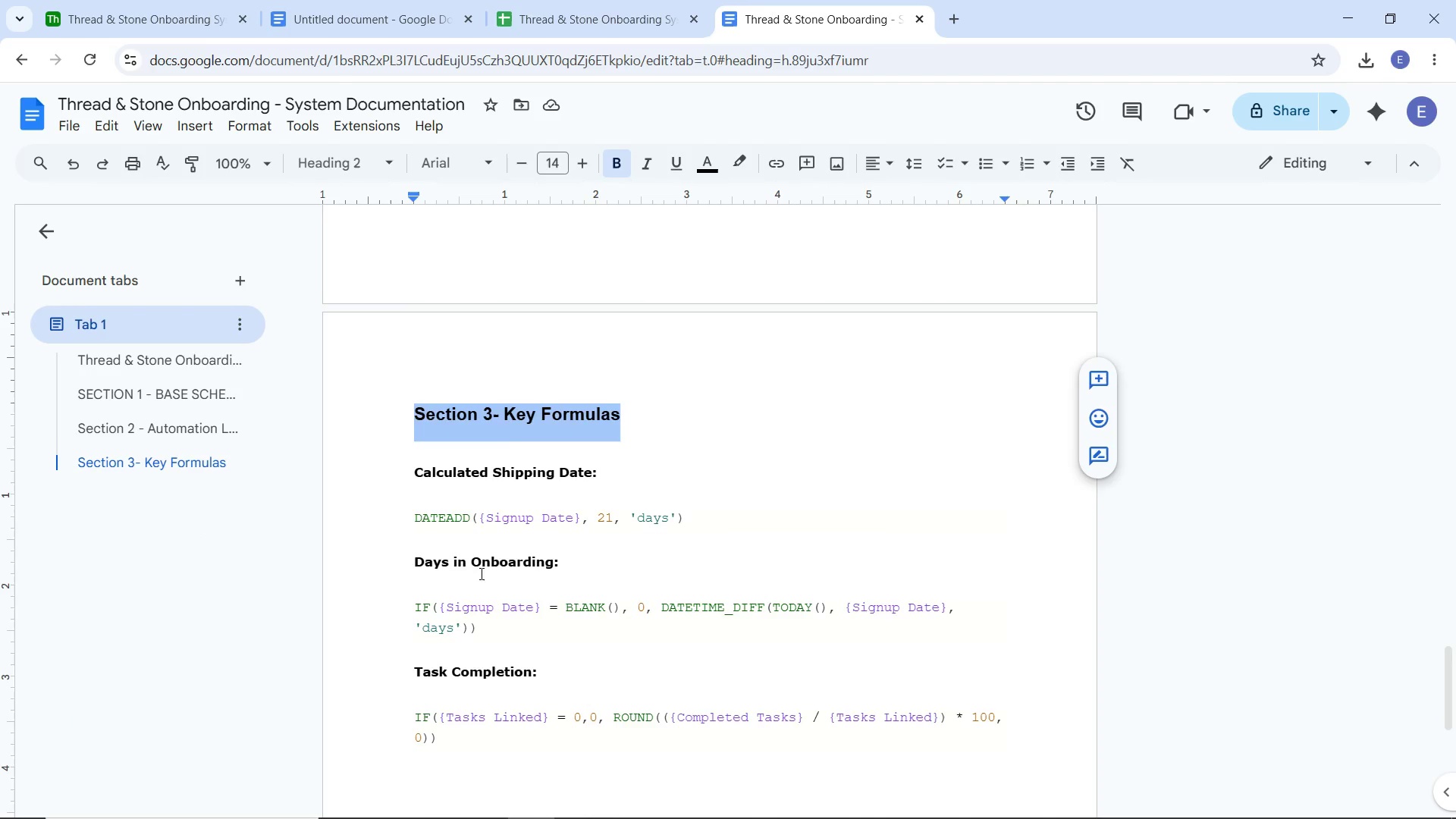 
key(Control+C)
 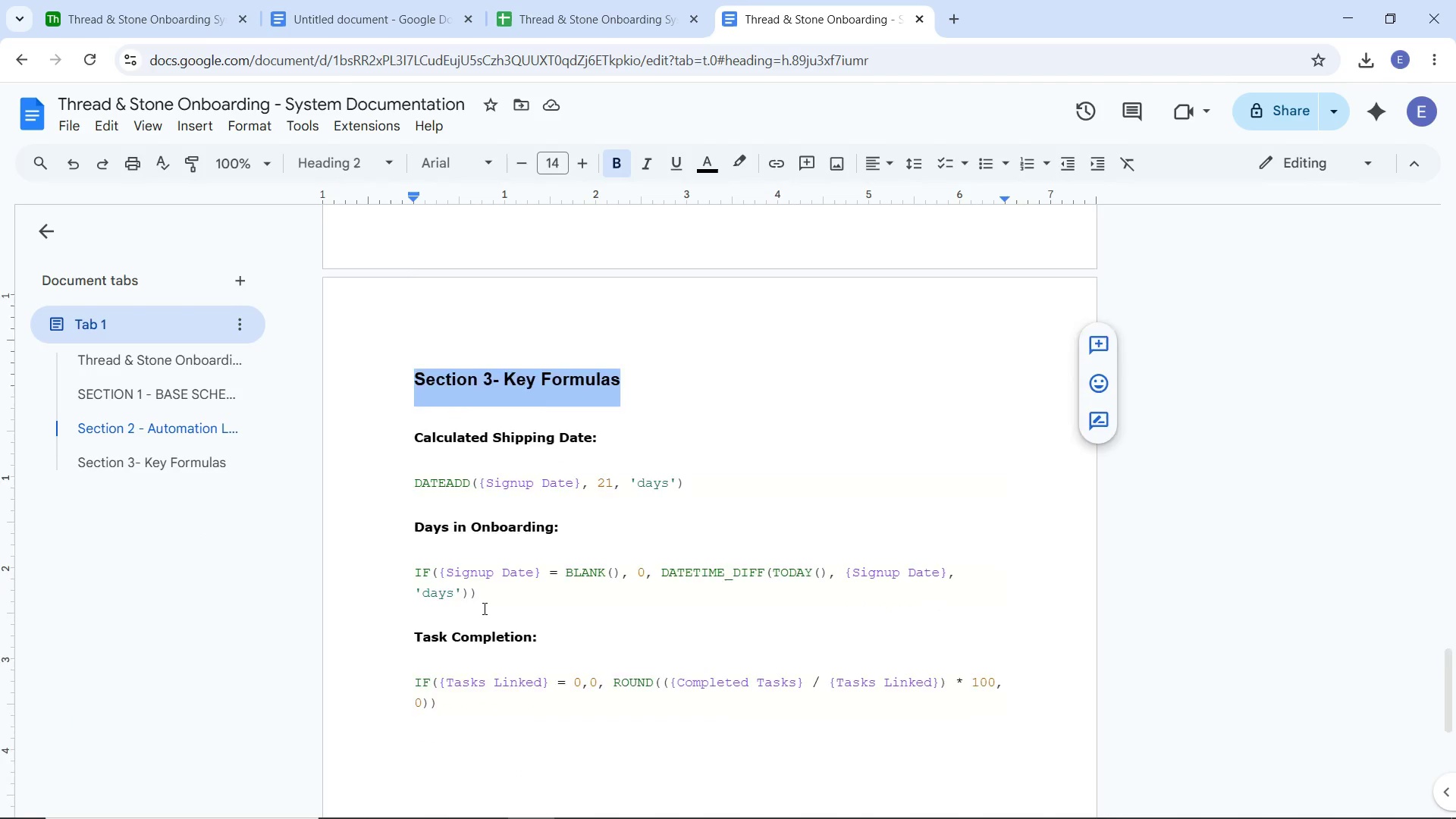 
scroll: coordinate [483, 608], scroll_direction: down, amount: 2.0
 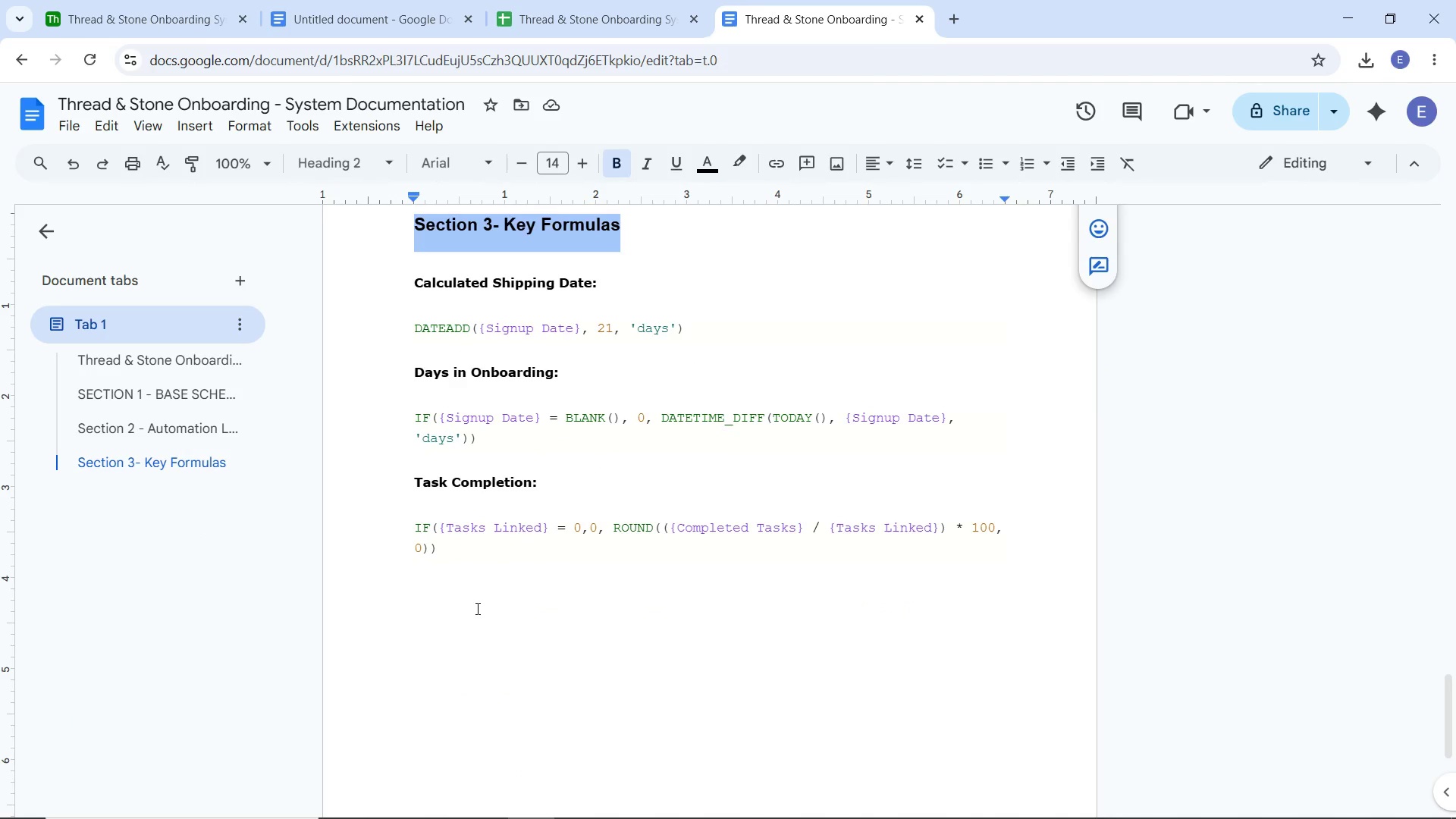 
left_click([476, 608])
 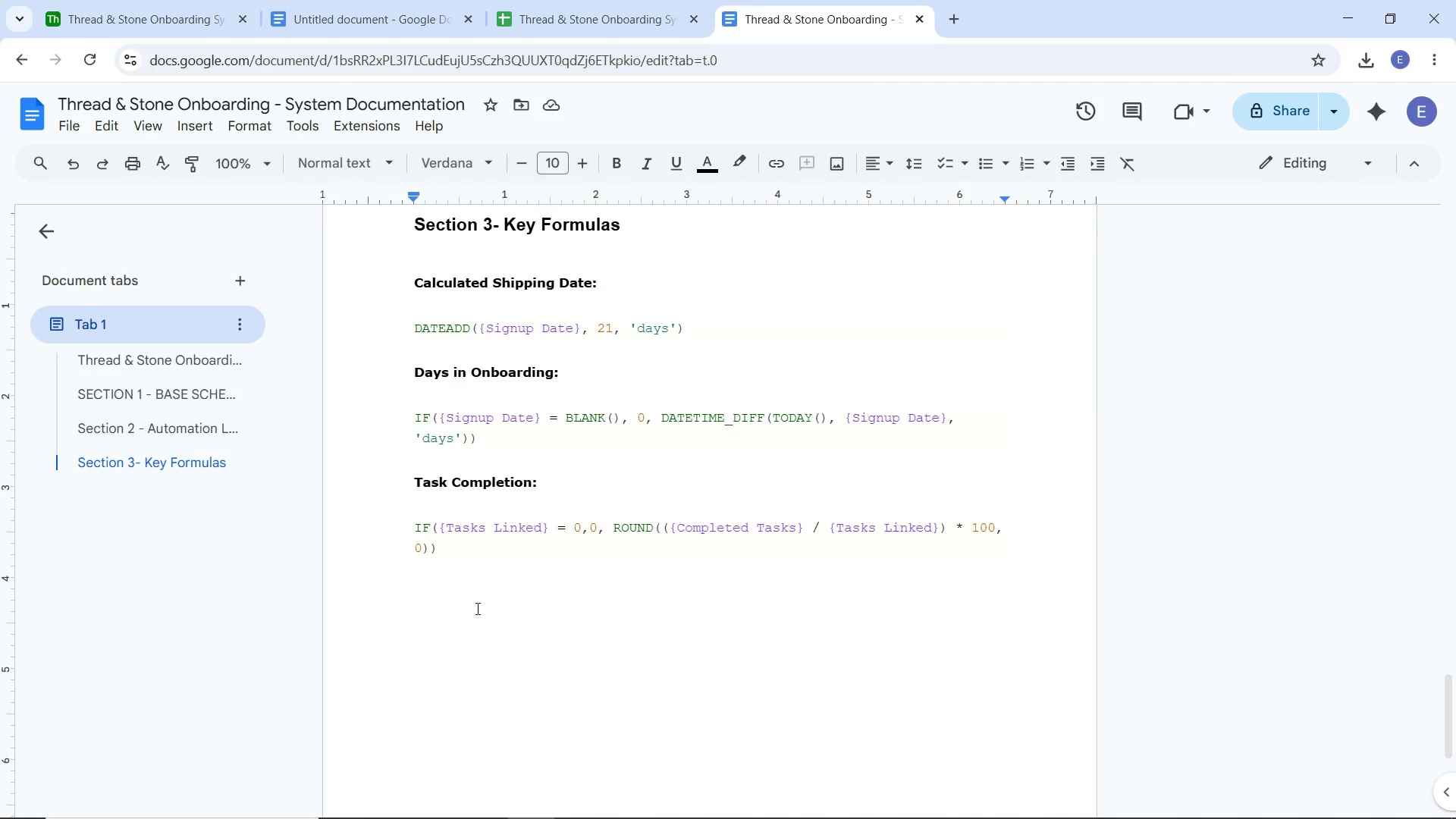 
key(Backspace)
 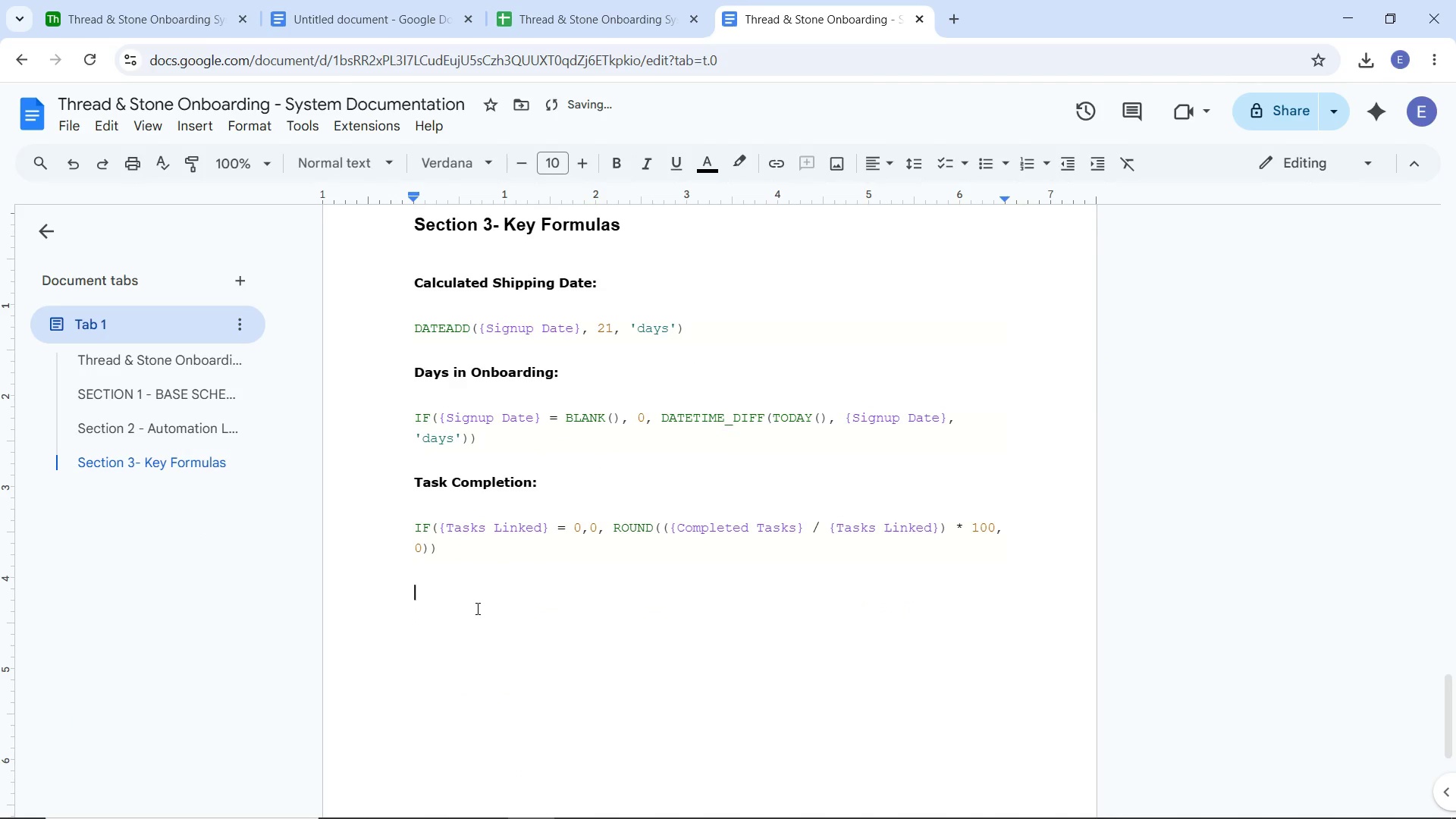 
key(Control+B)
 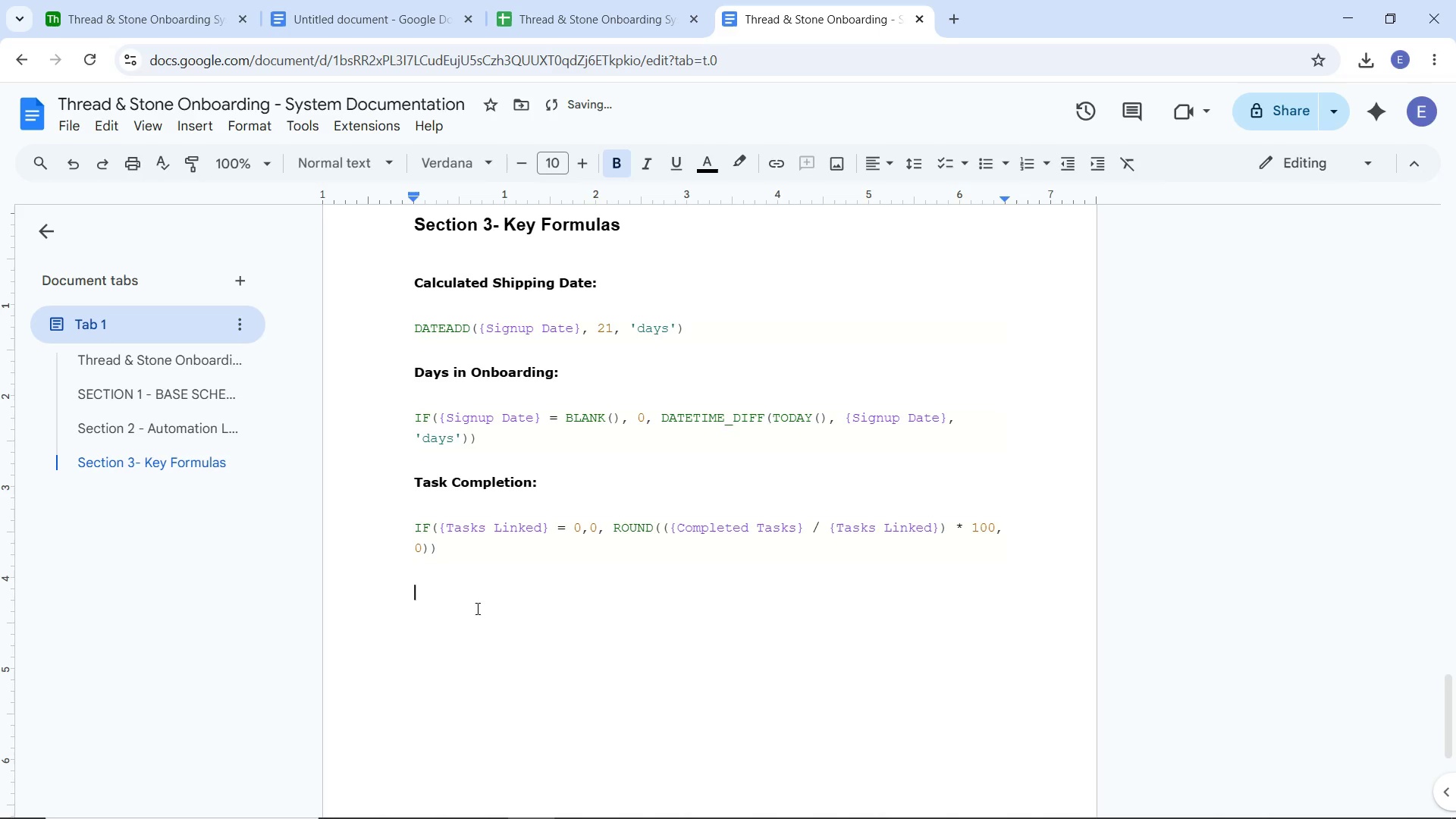 
key(Control+V)
 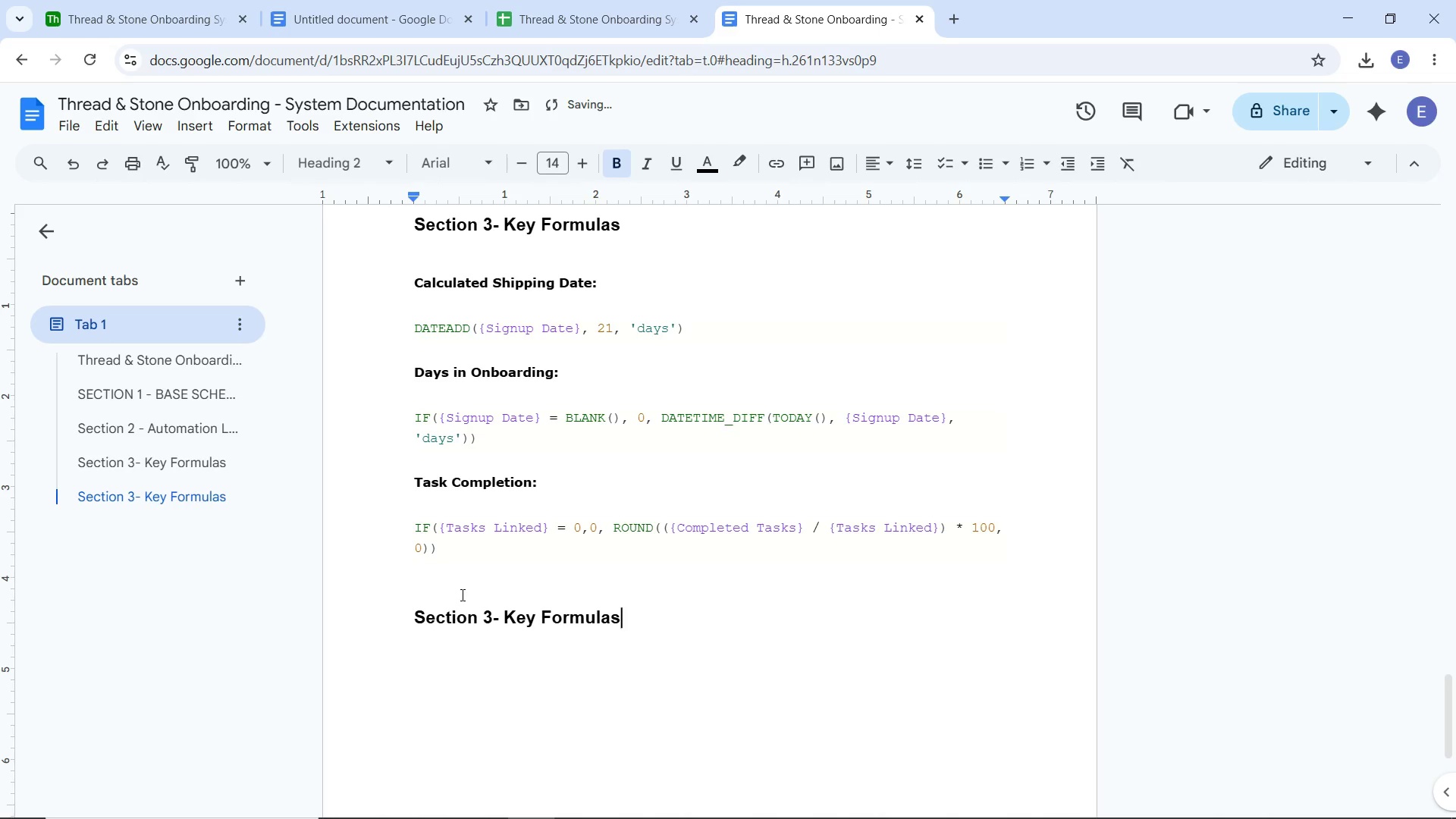 
left_click([460, 594])
 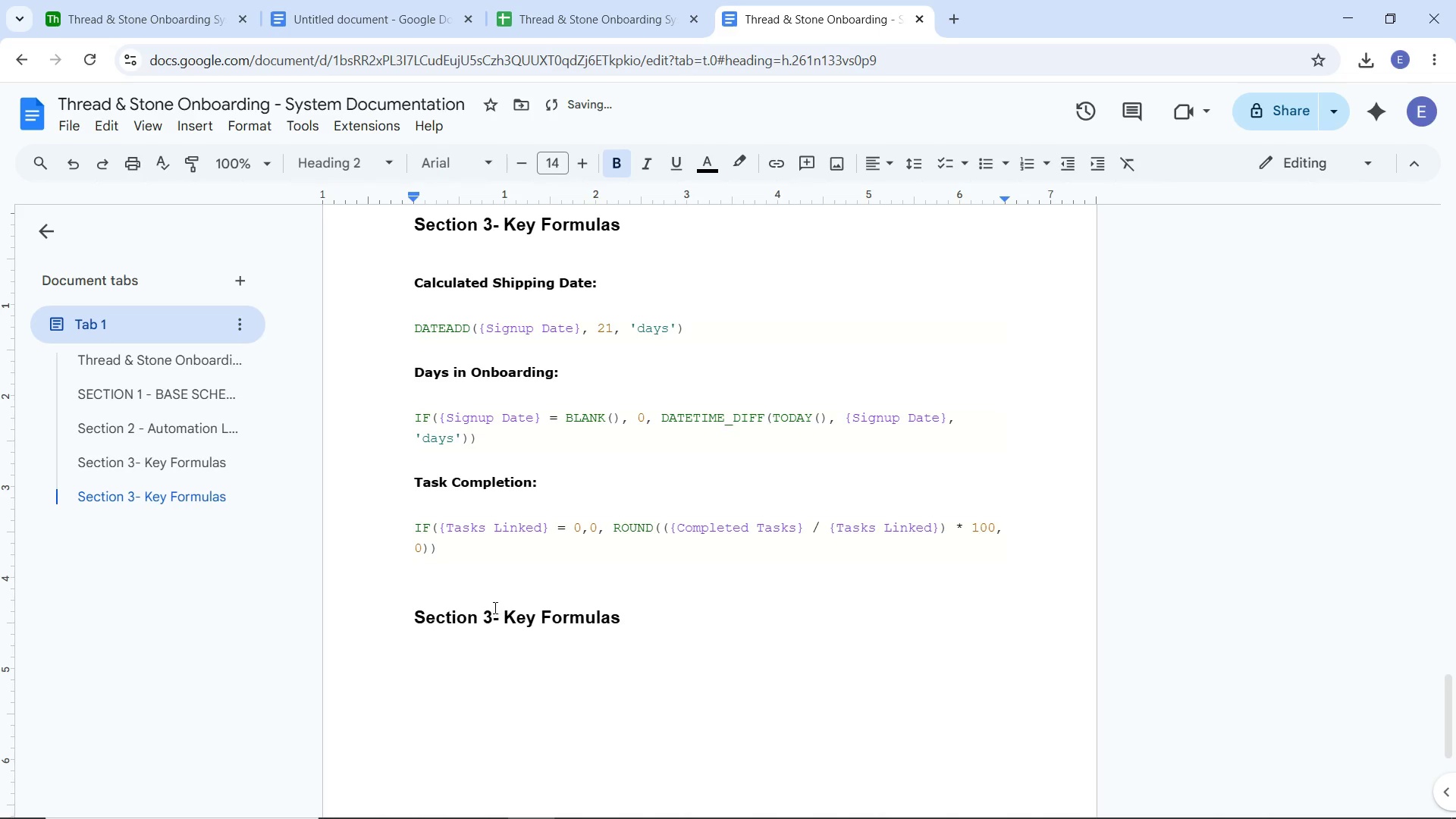 
left_click([494, 607])
 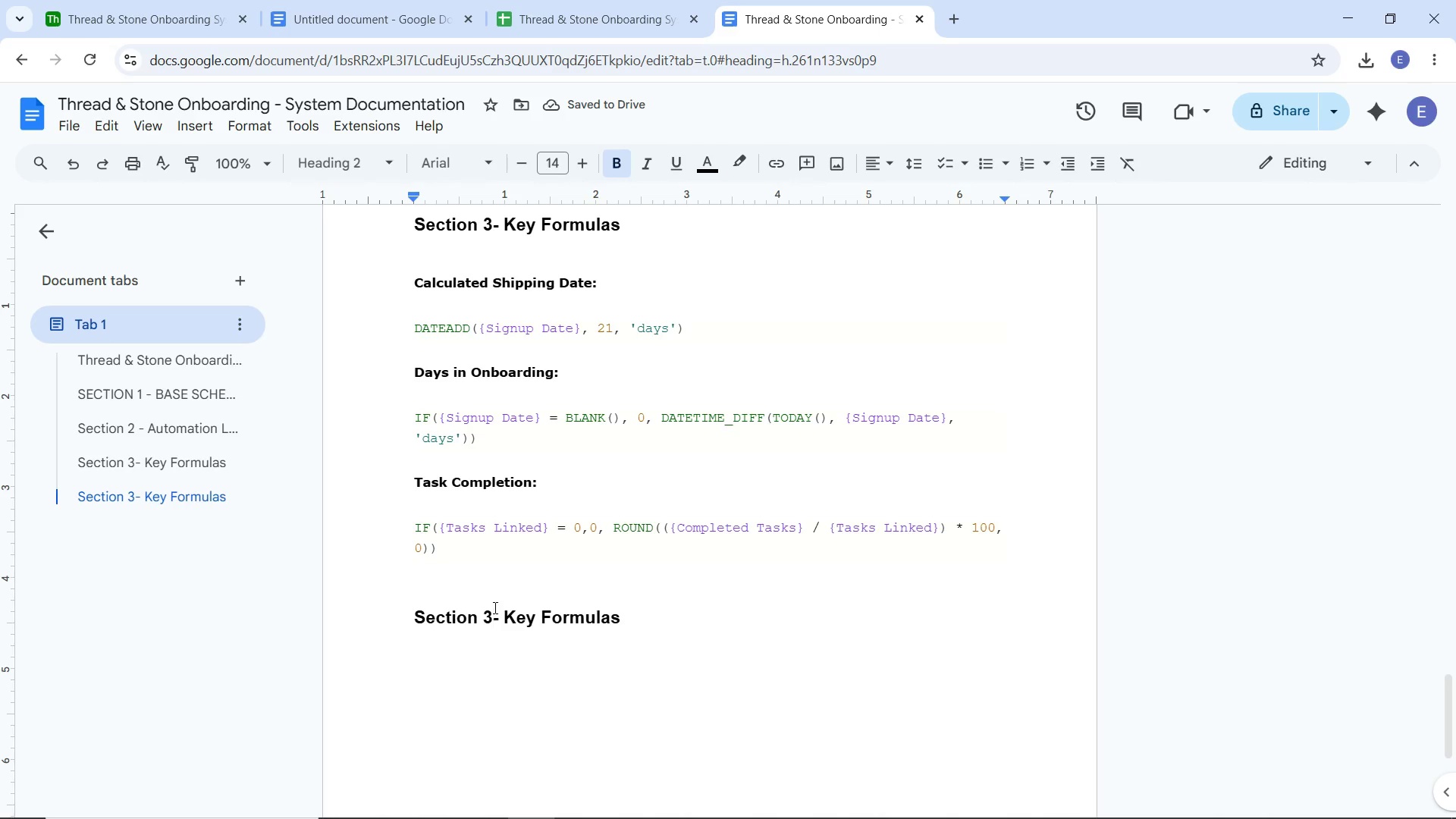 
key(Backspace)
 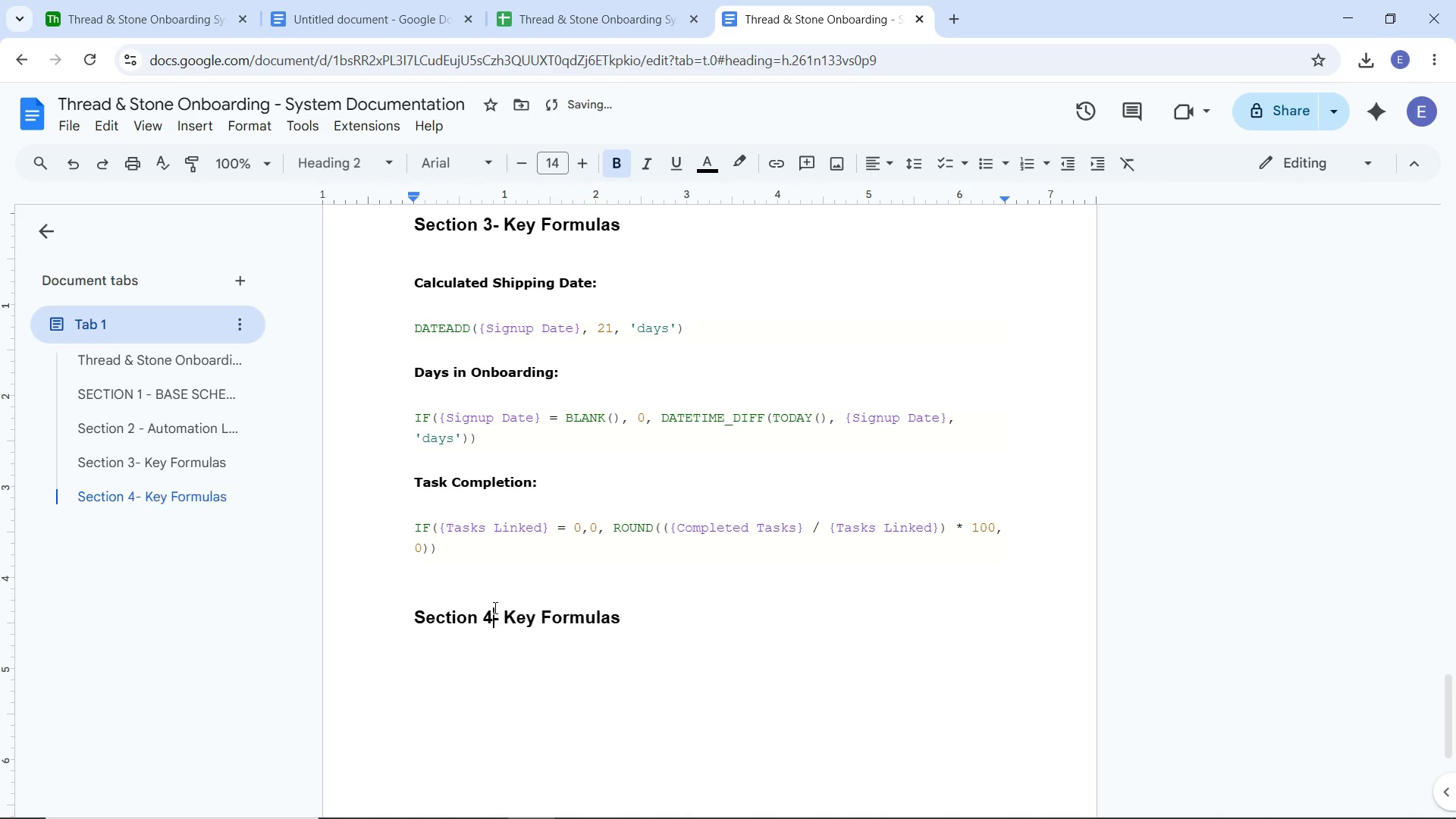 
key(4)
 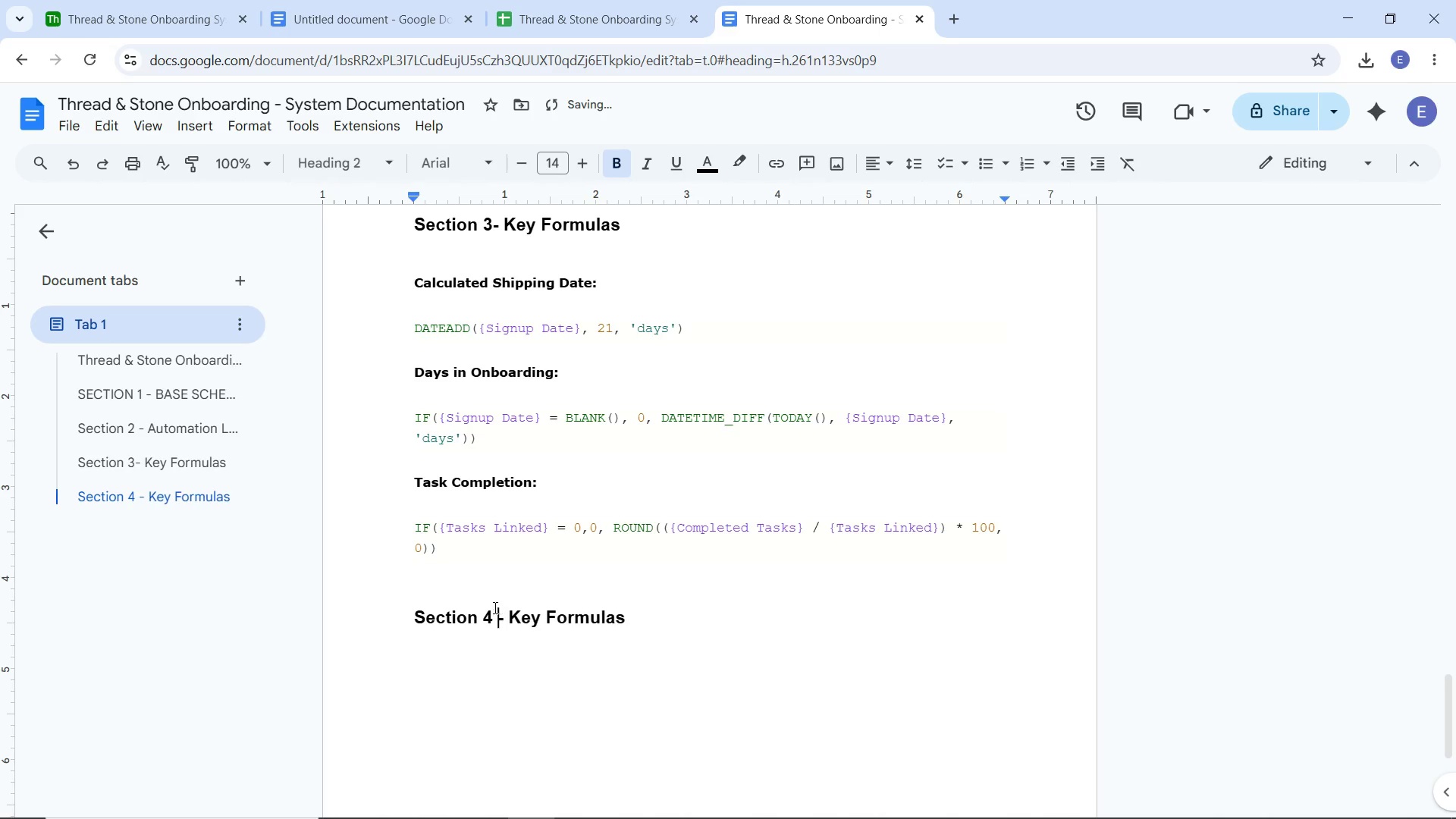 
key(Space)
 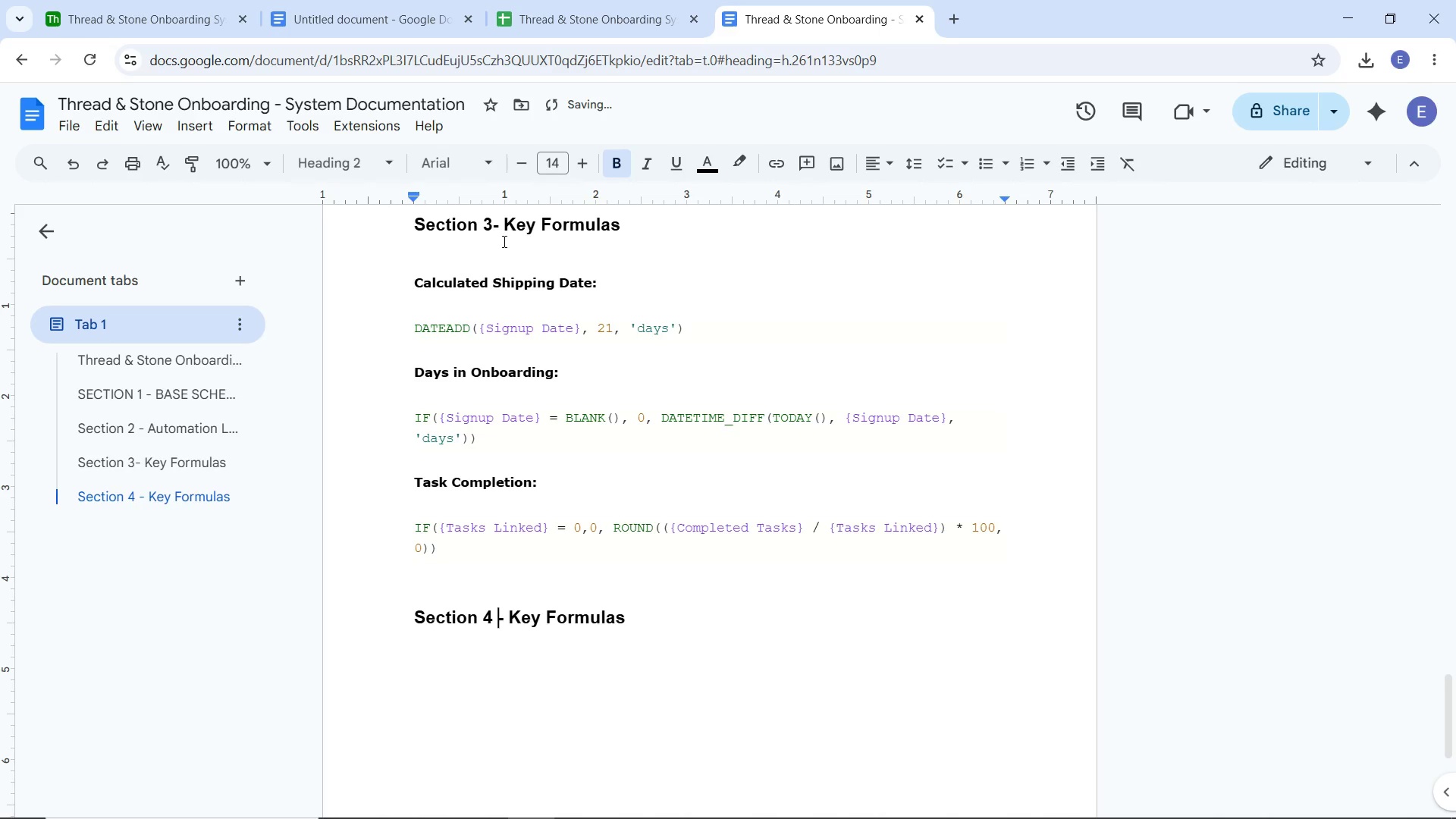 
left_click([493, 232])
 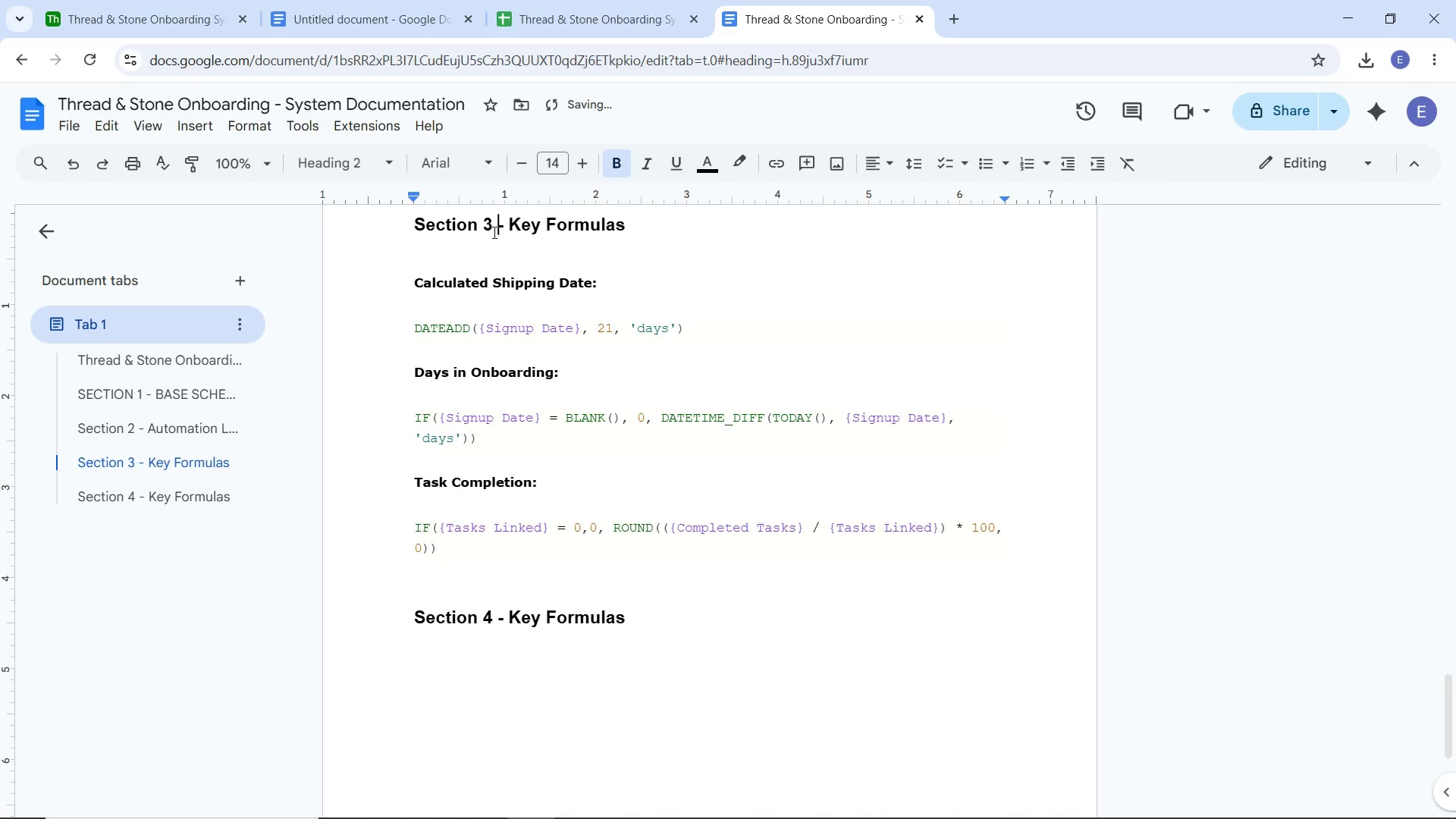 
key(Space)
 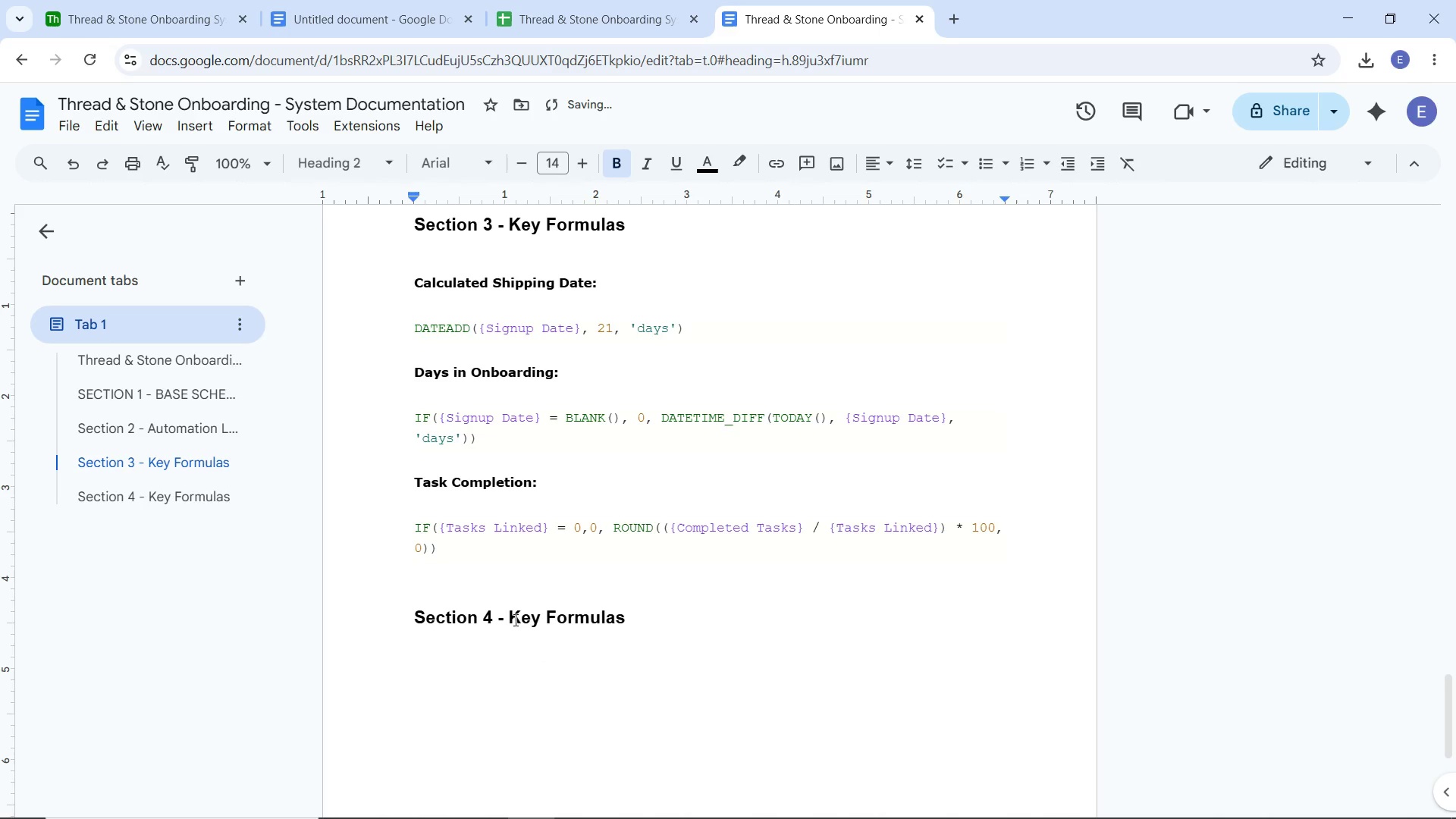 
left_click_drag(start_coordinate=[524, 620], to_coordinate=[624, 627])
 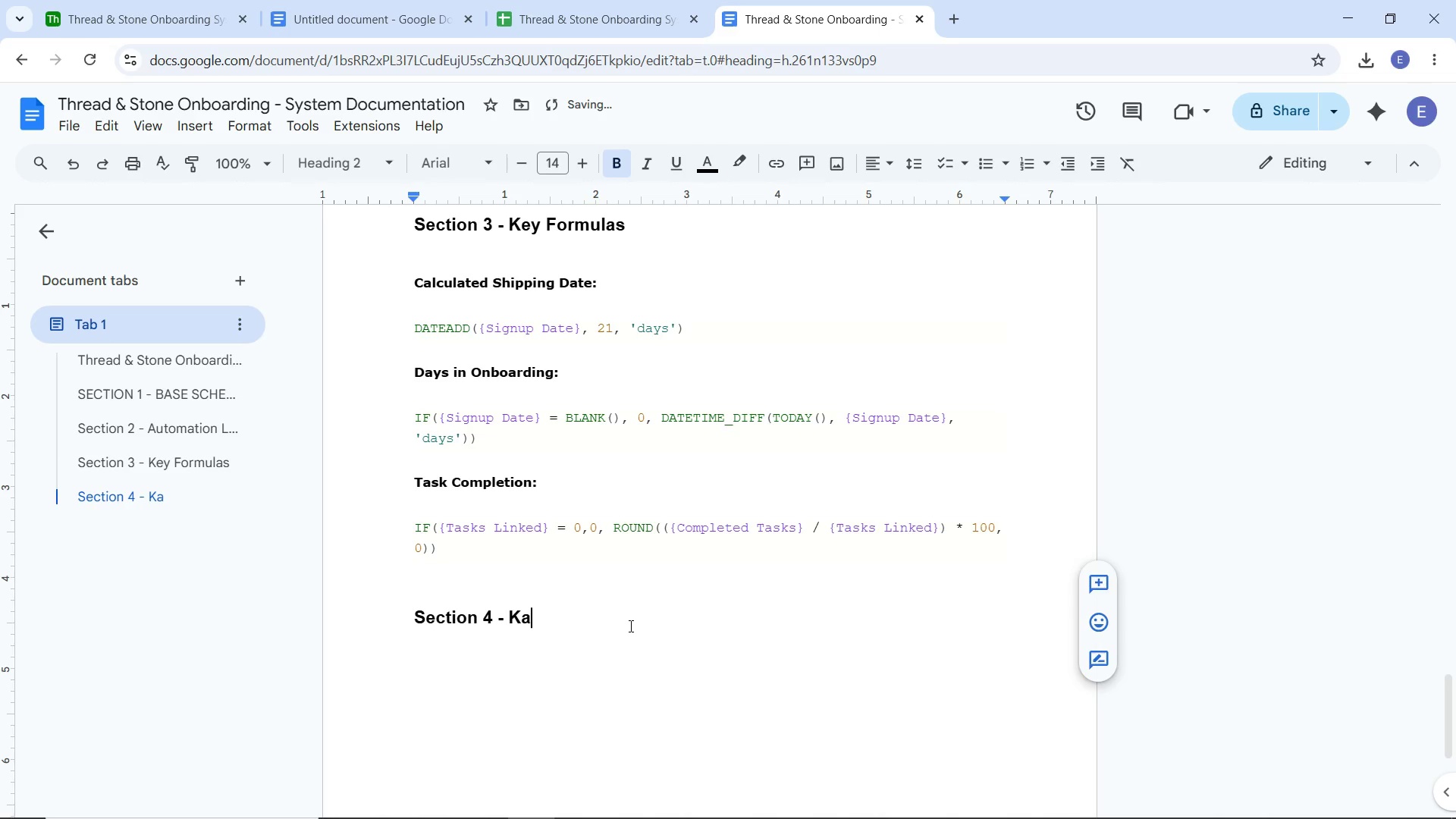 
type(anban View)
 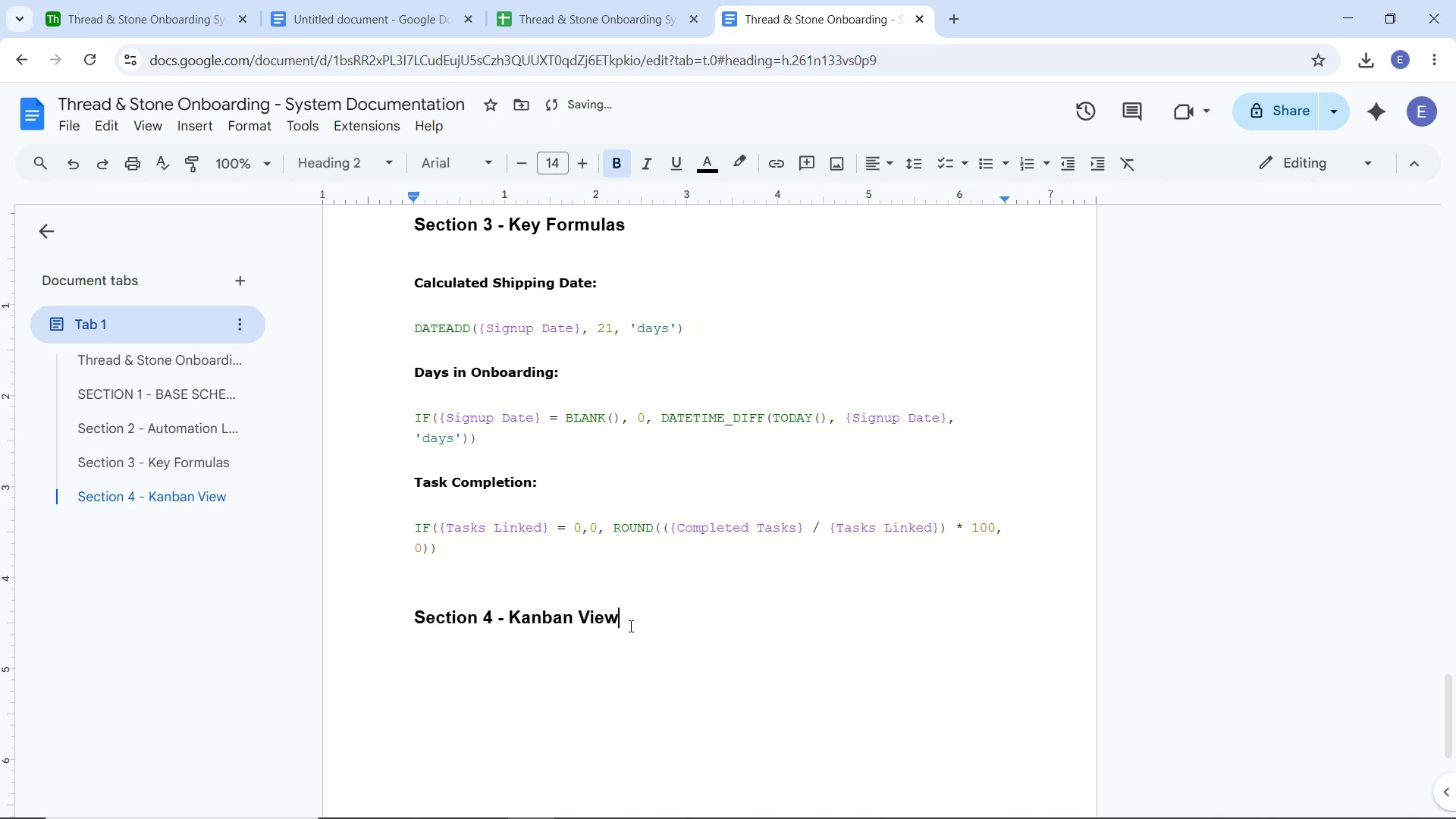 
wait(10.94)
 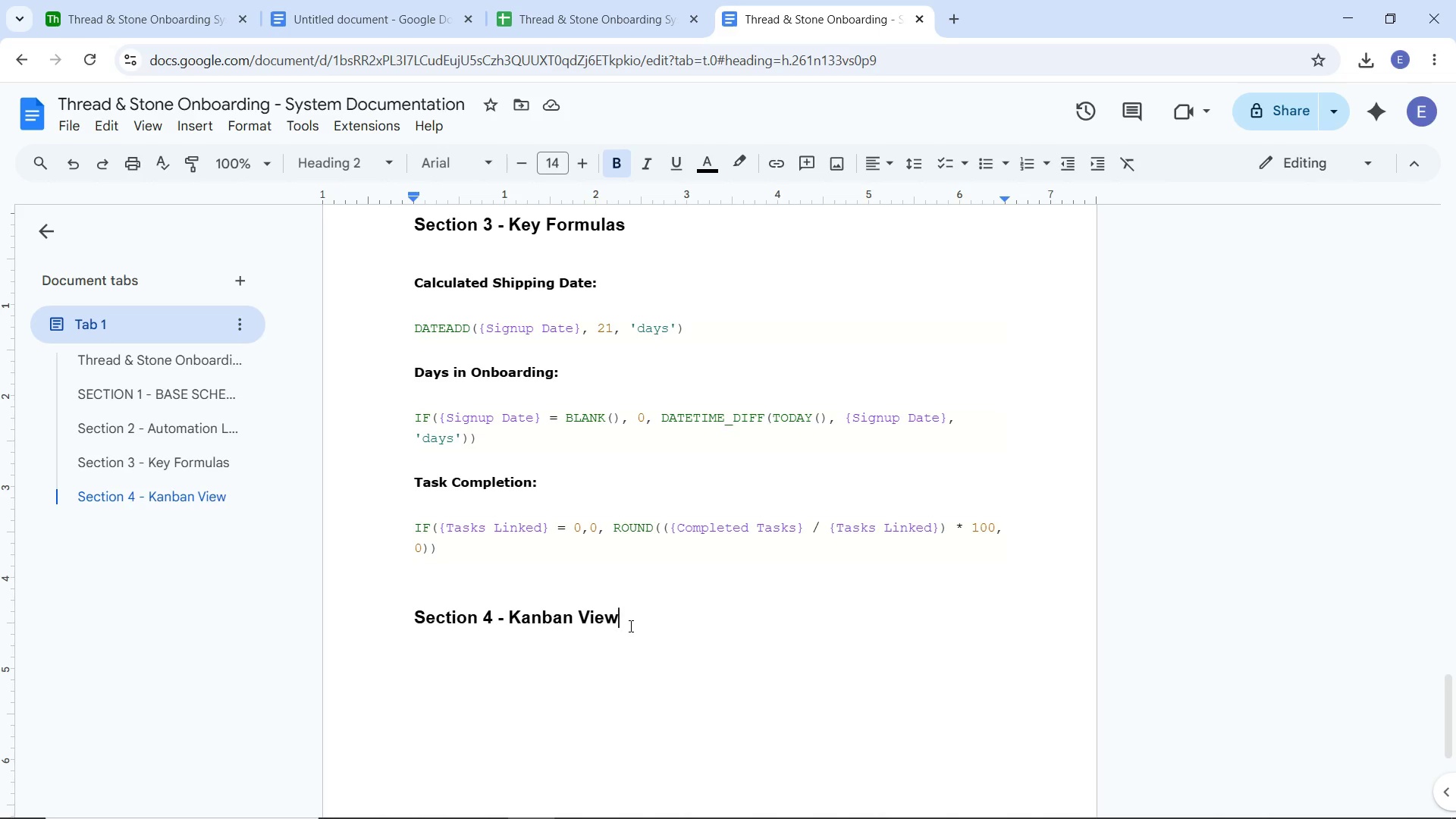 
left_click([414, 667])
 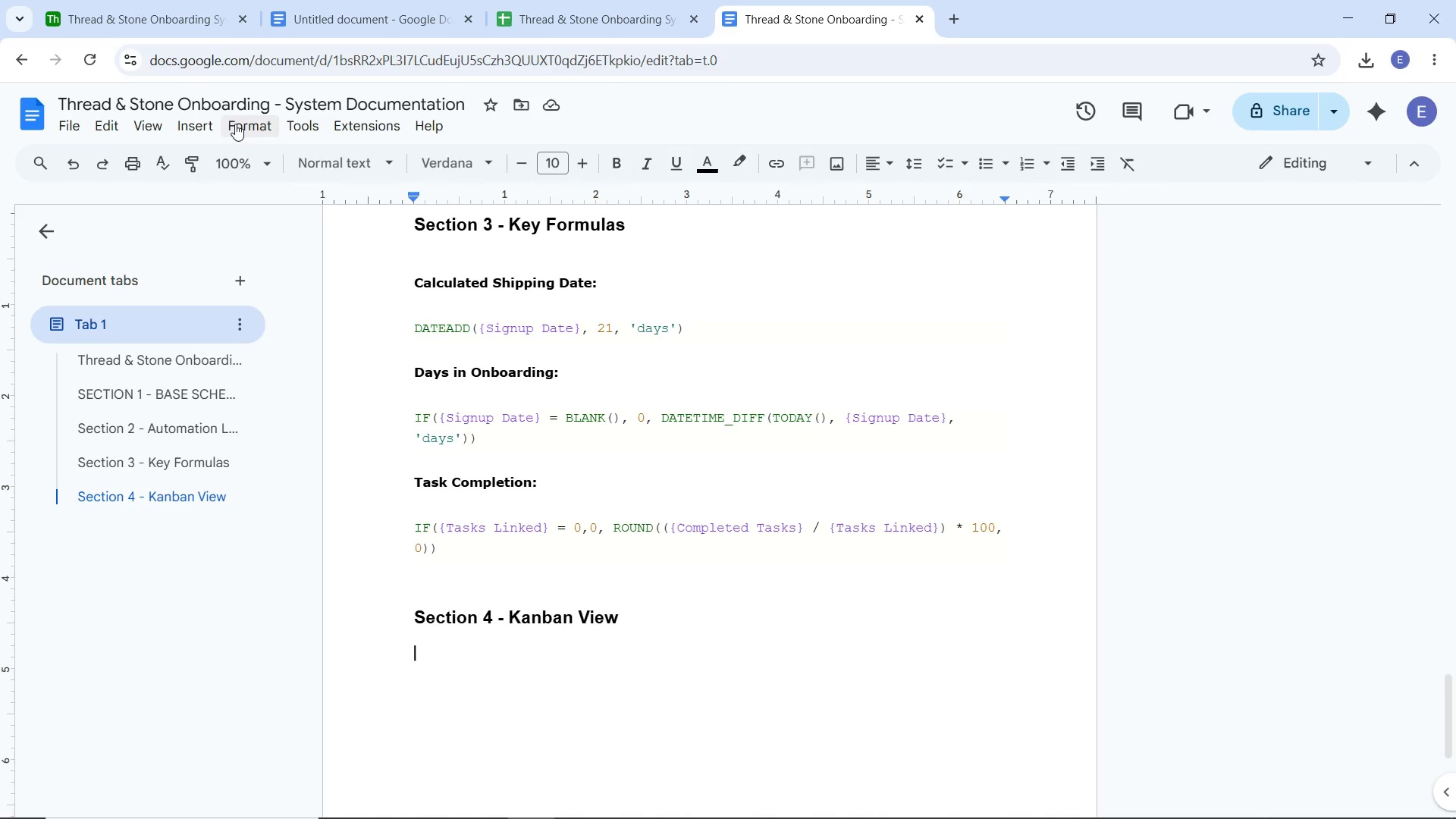 
left_click([198, 124])
 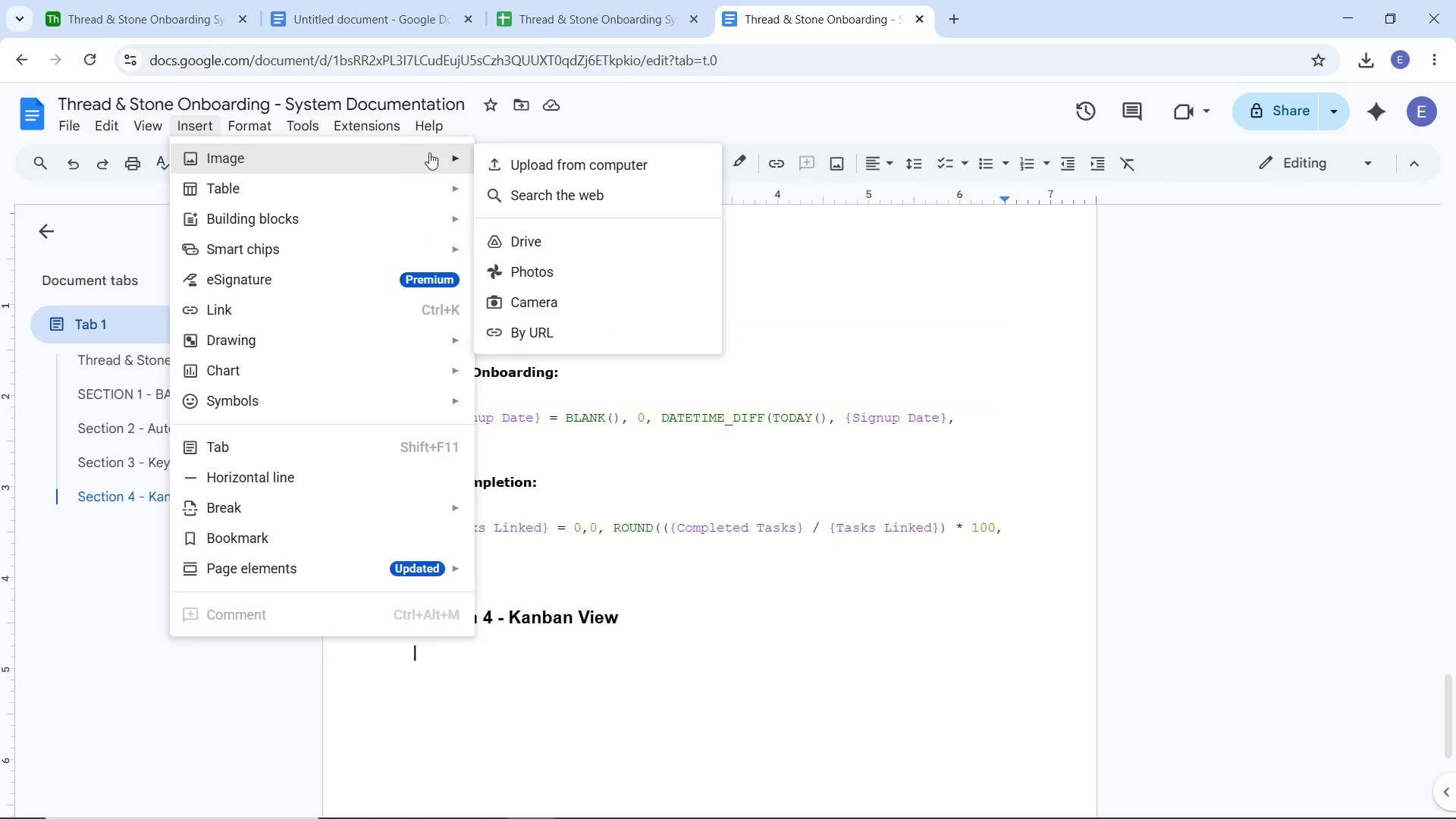 
left_click([526, 158])
 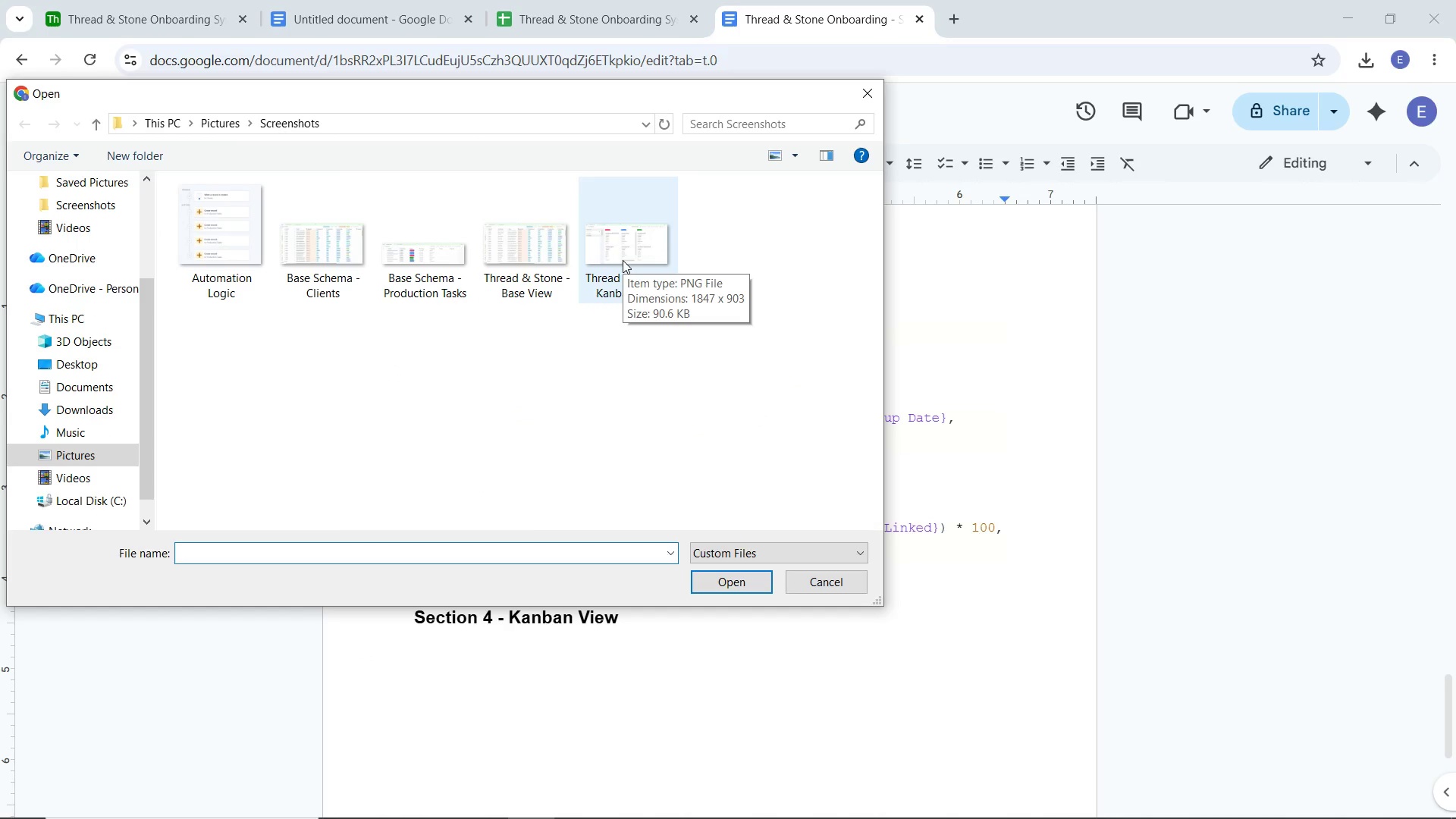 
wait(5.62)
 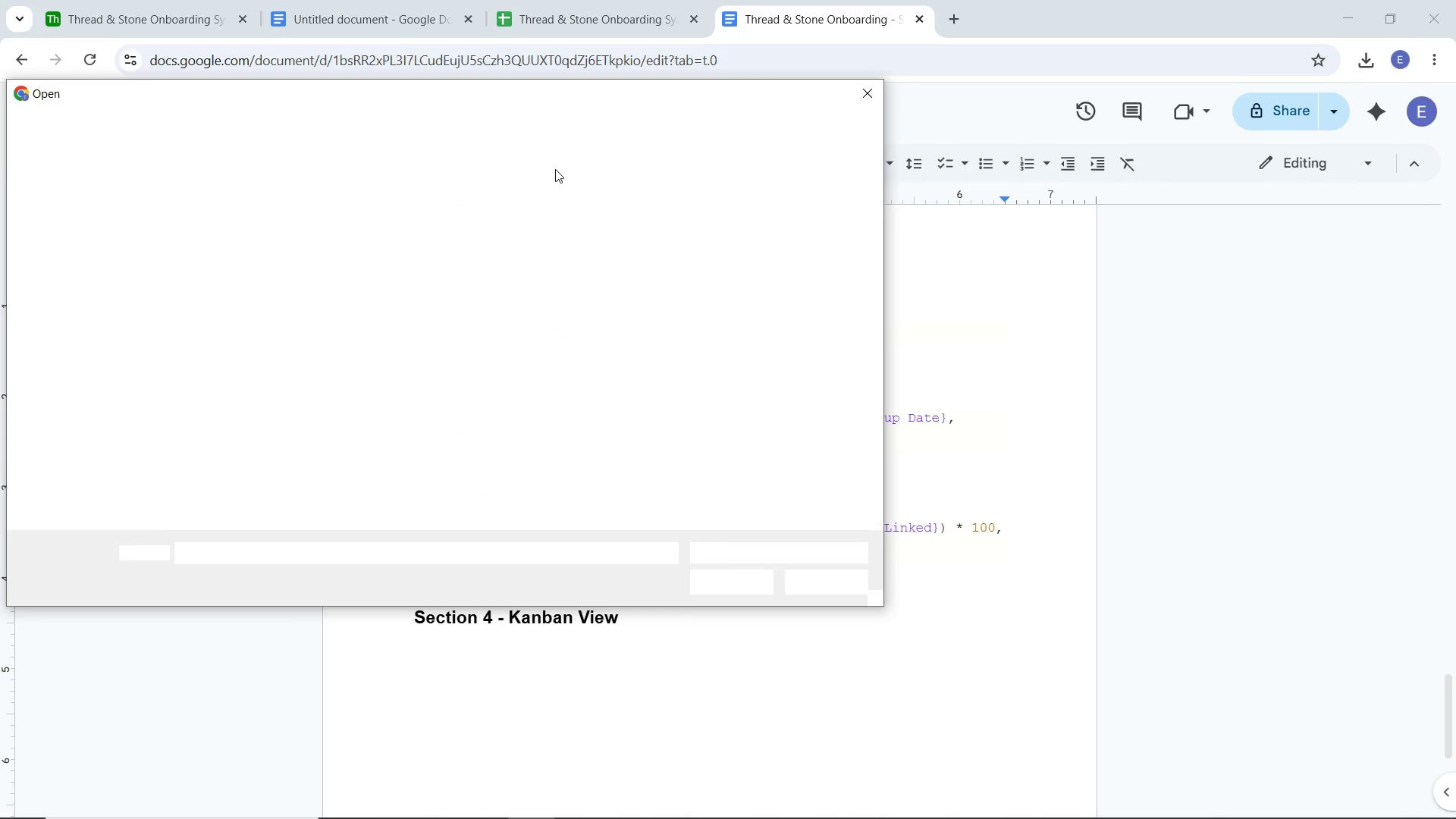 
double_click([623, 260])
 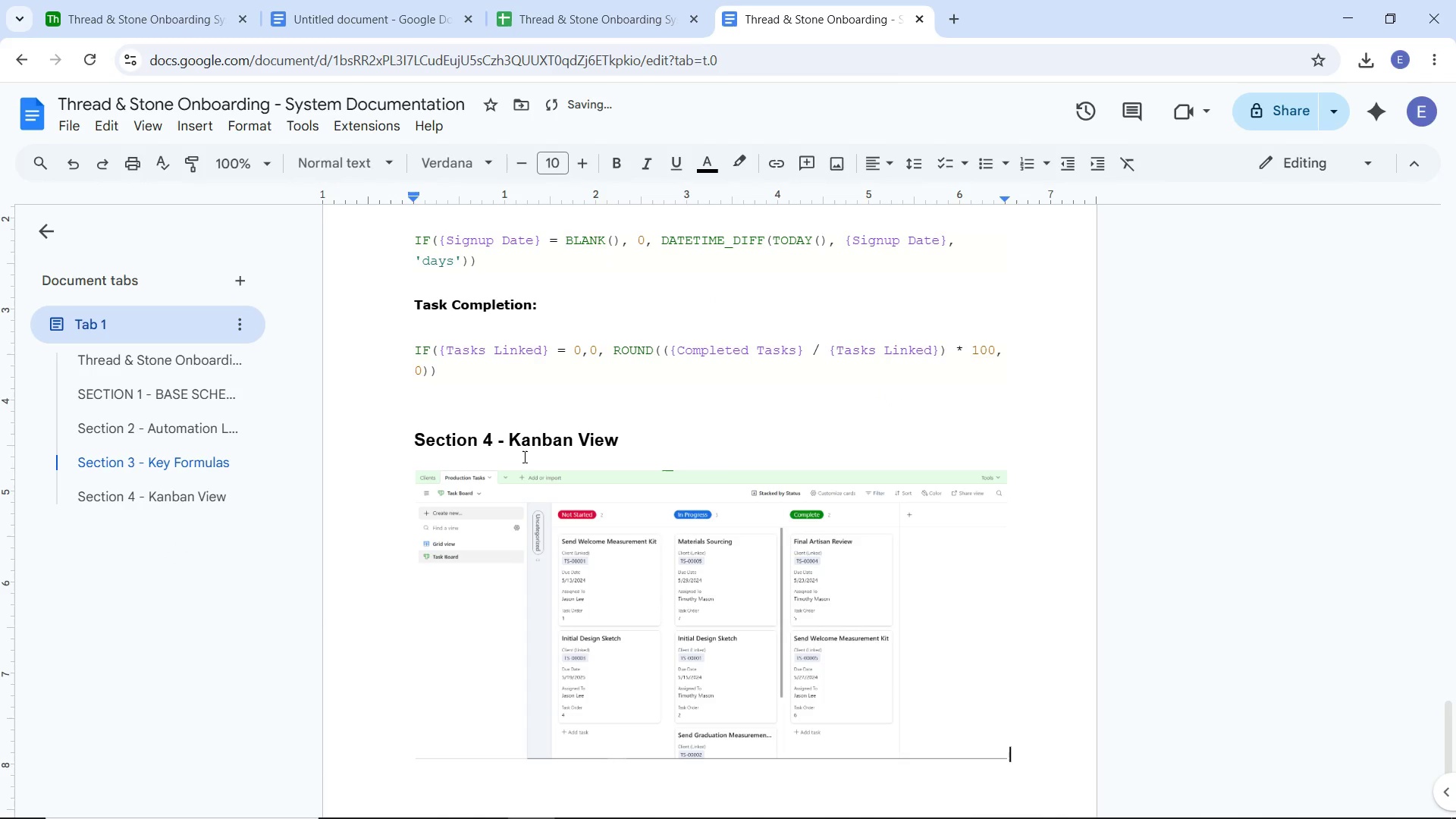 
scroll: coordinate [523, 457], scroll_direction: down, amount: 1.0
 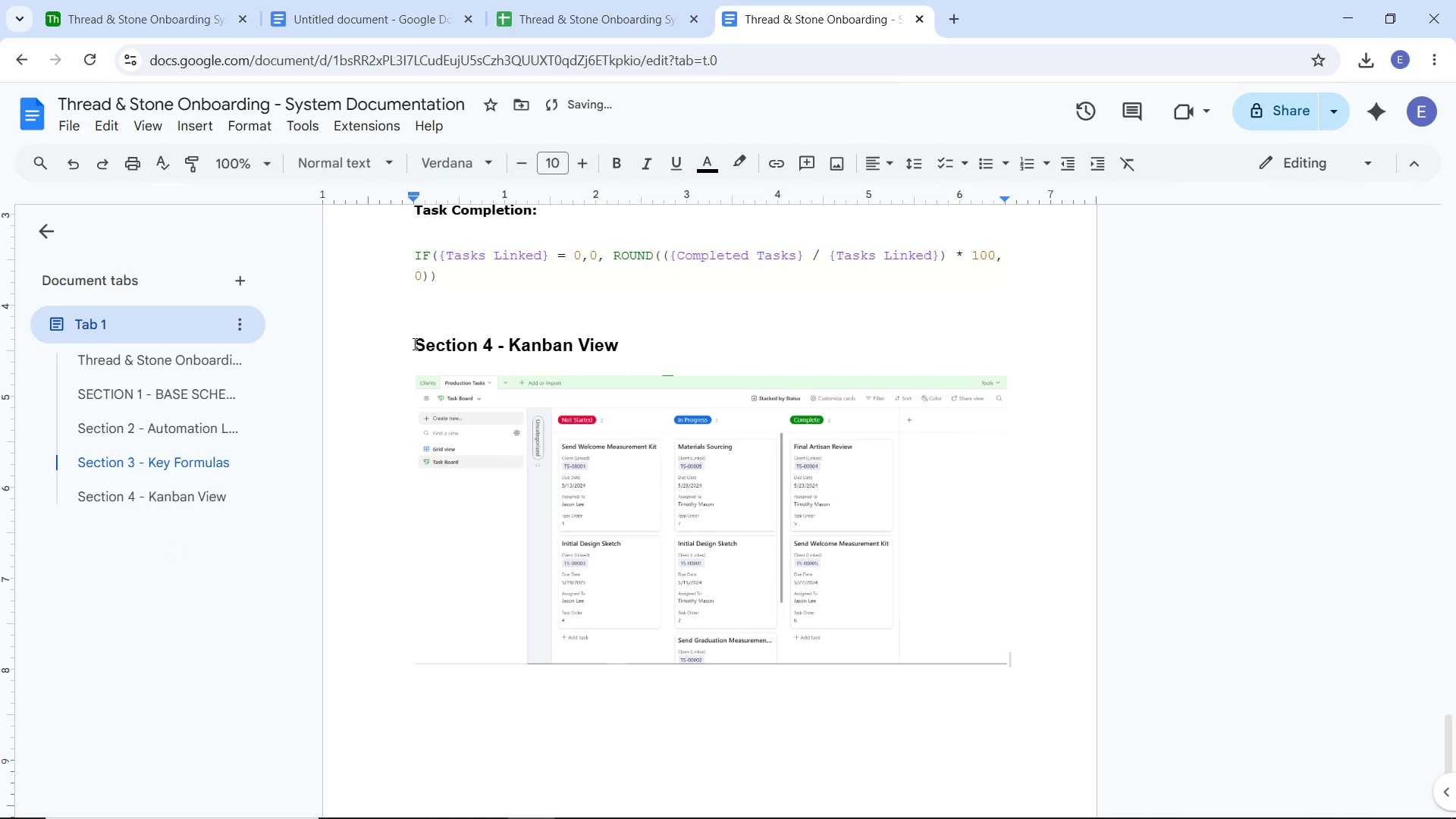 
left_click_drag(start_coordinate=[413, 344], to_coordinate=[618, 340])
 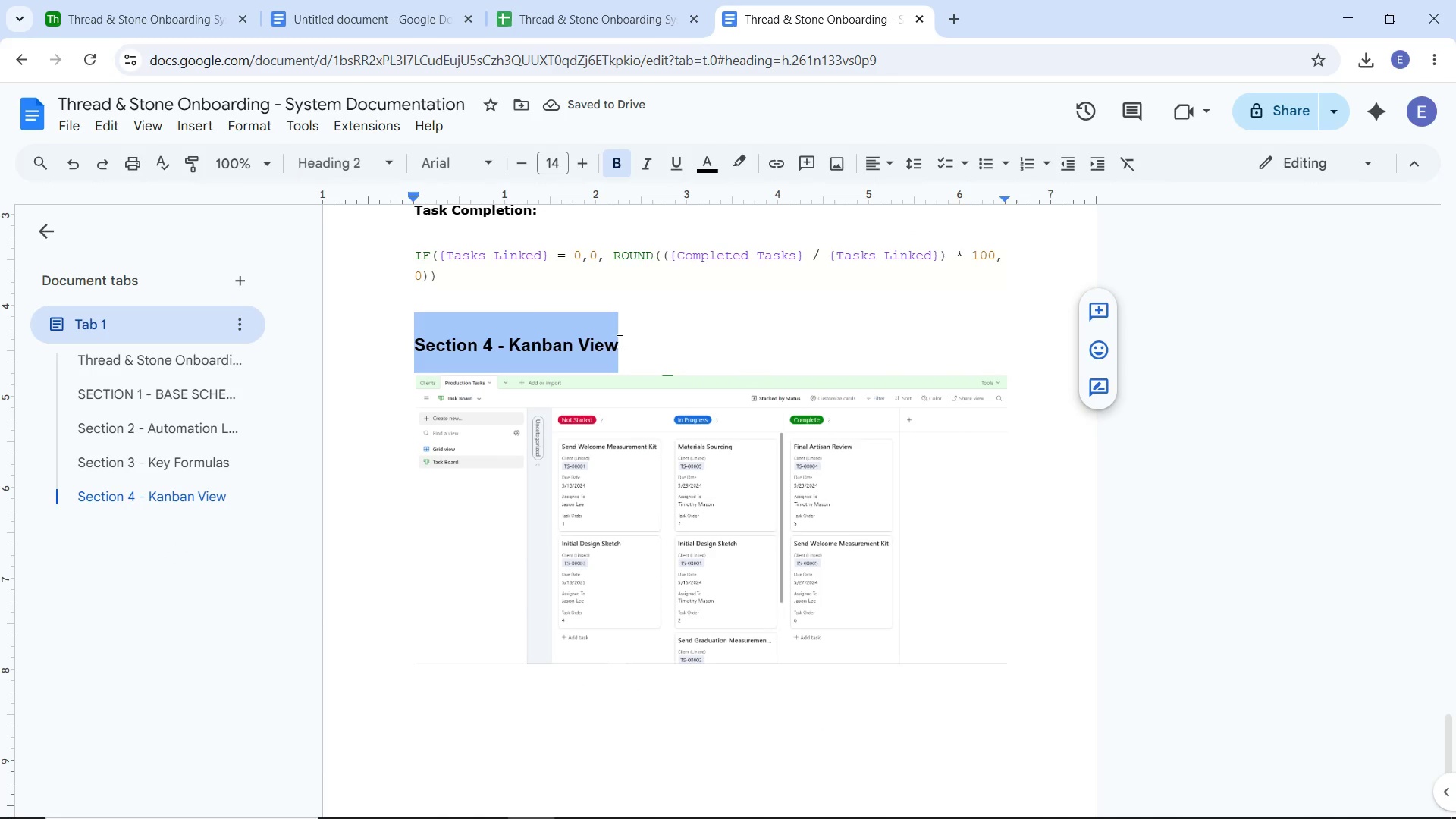 
key(Control+C)
 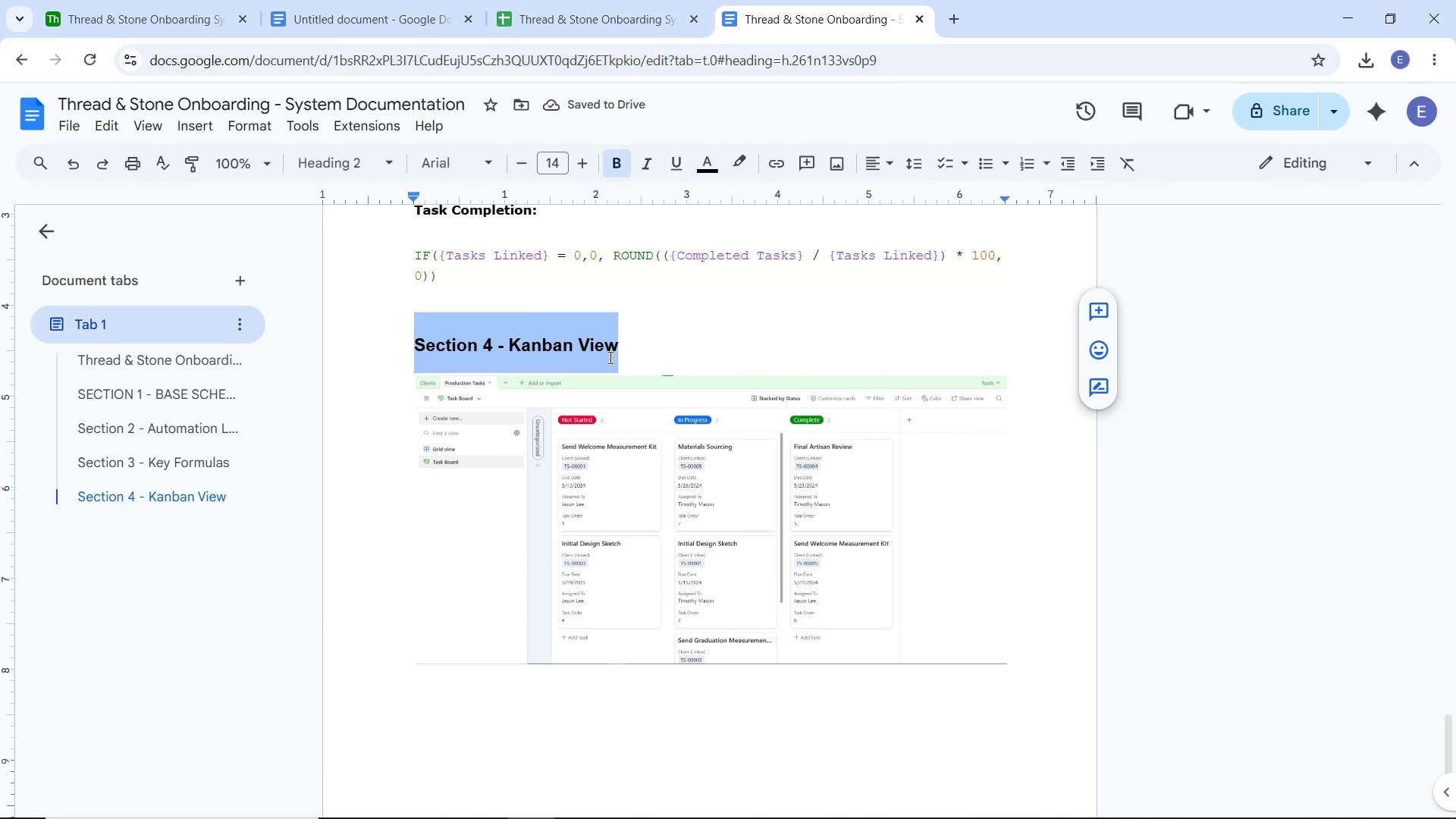 
key(Control+C)
 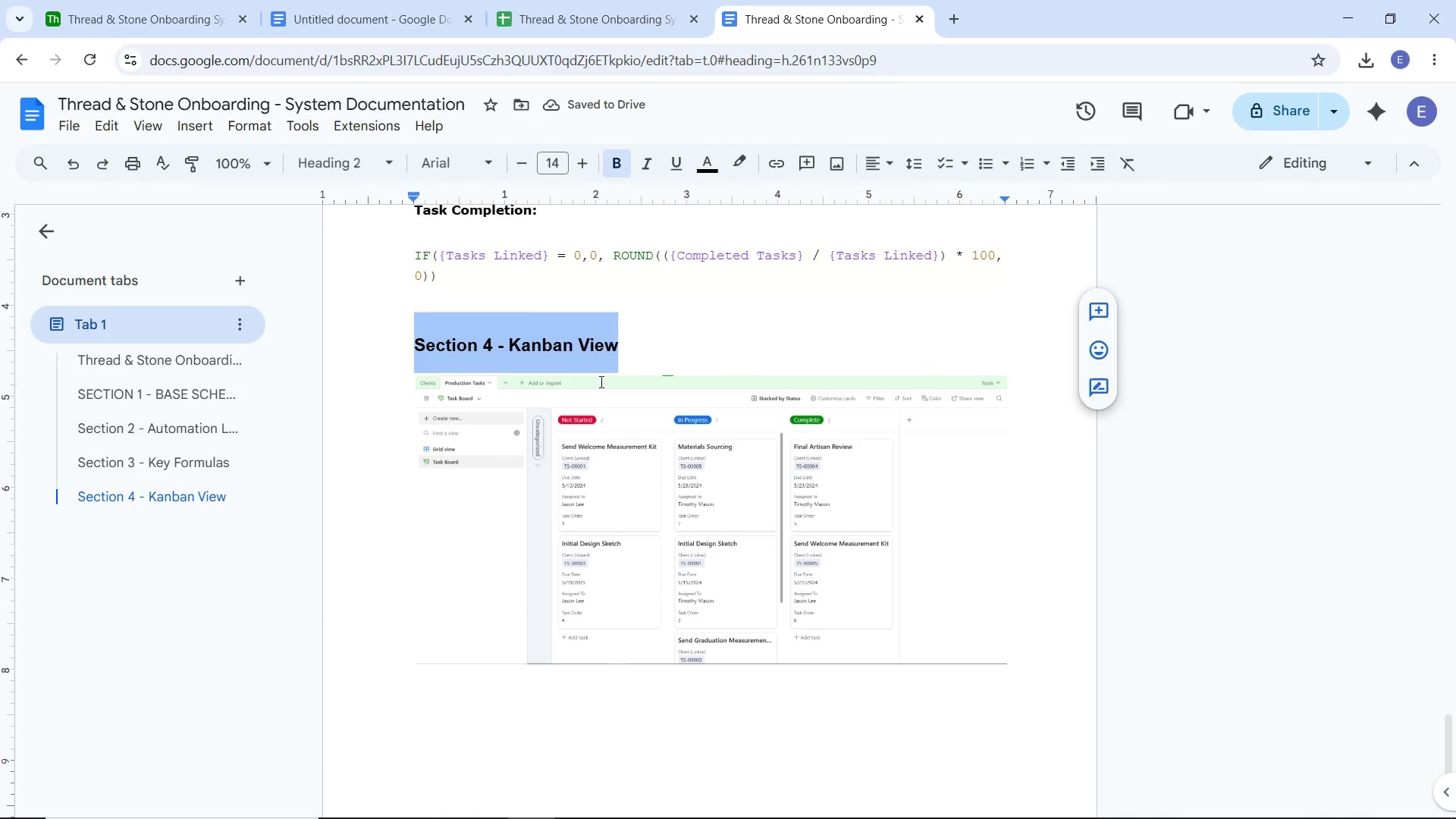 
key(Control+C)
 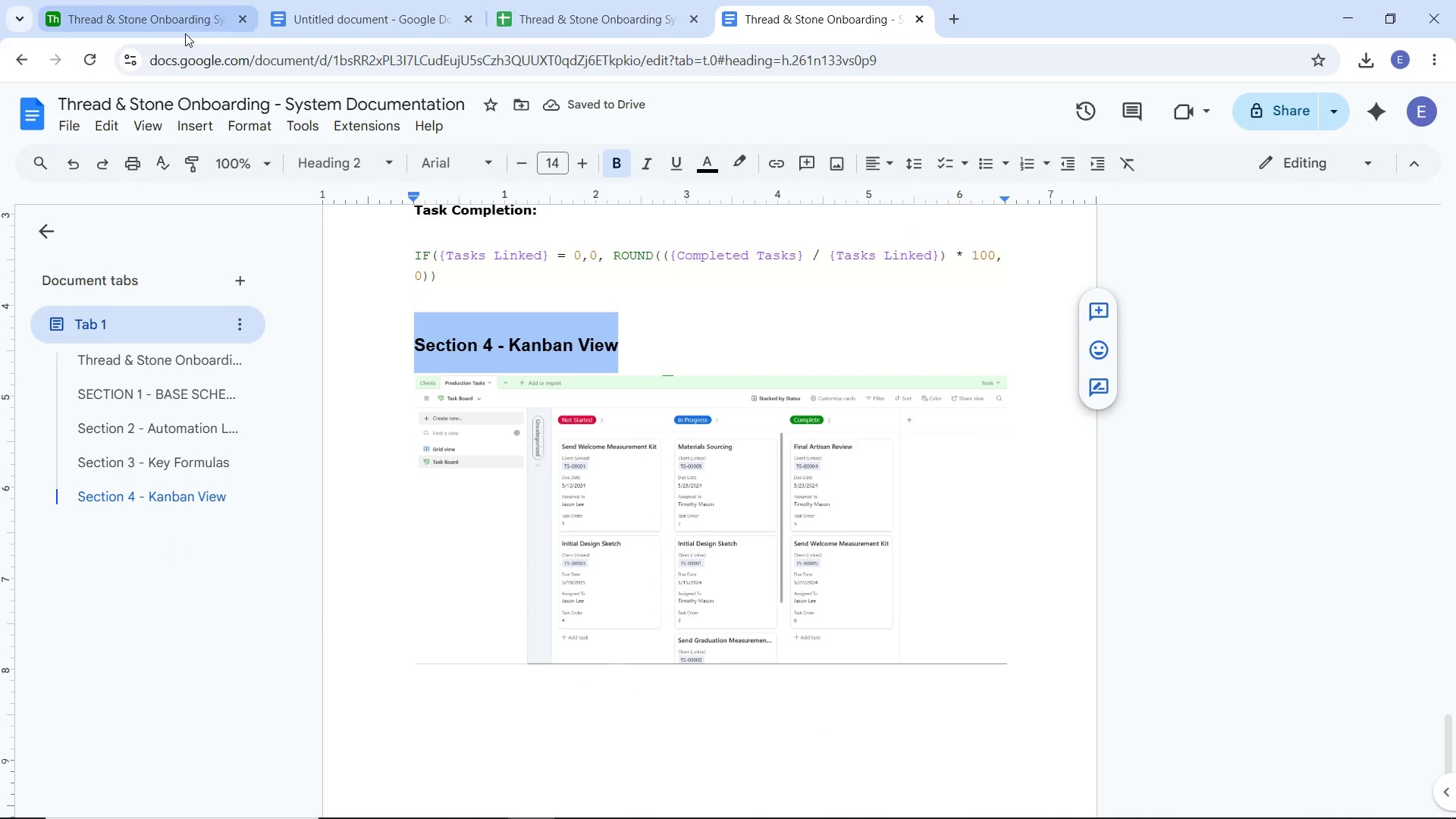 
left_click([340, 18])
 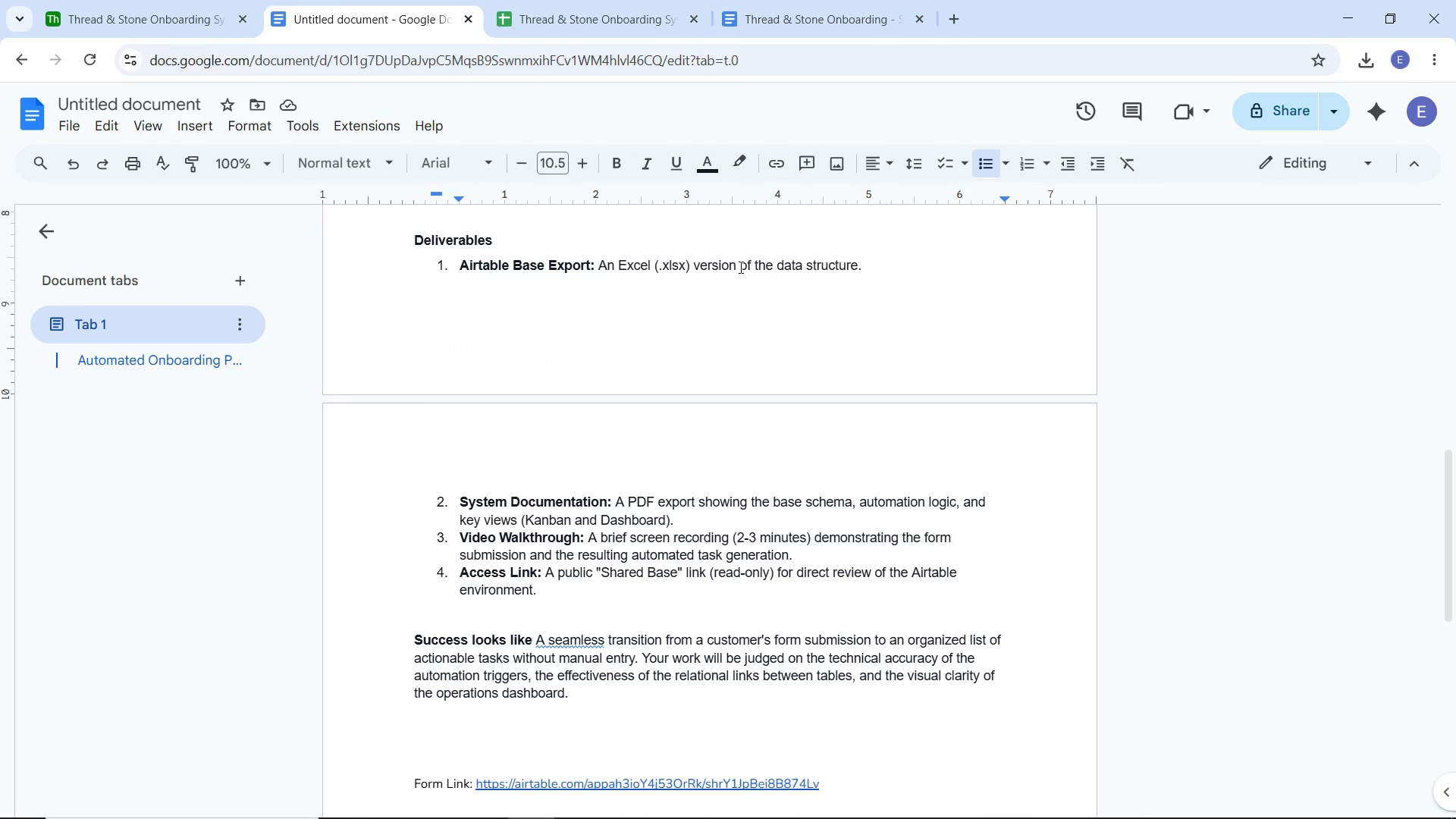 
left_click([793, 0])
 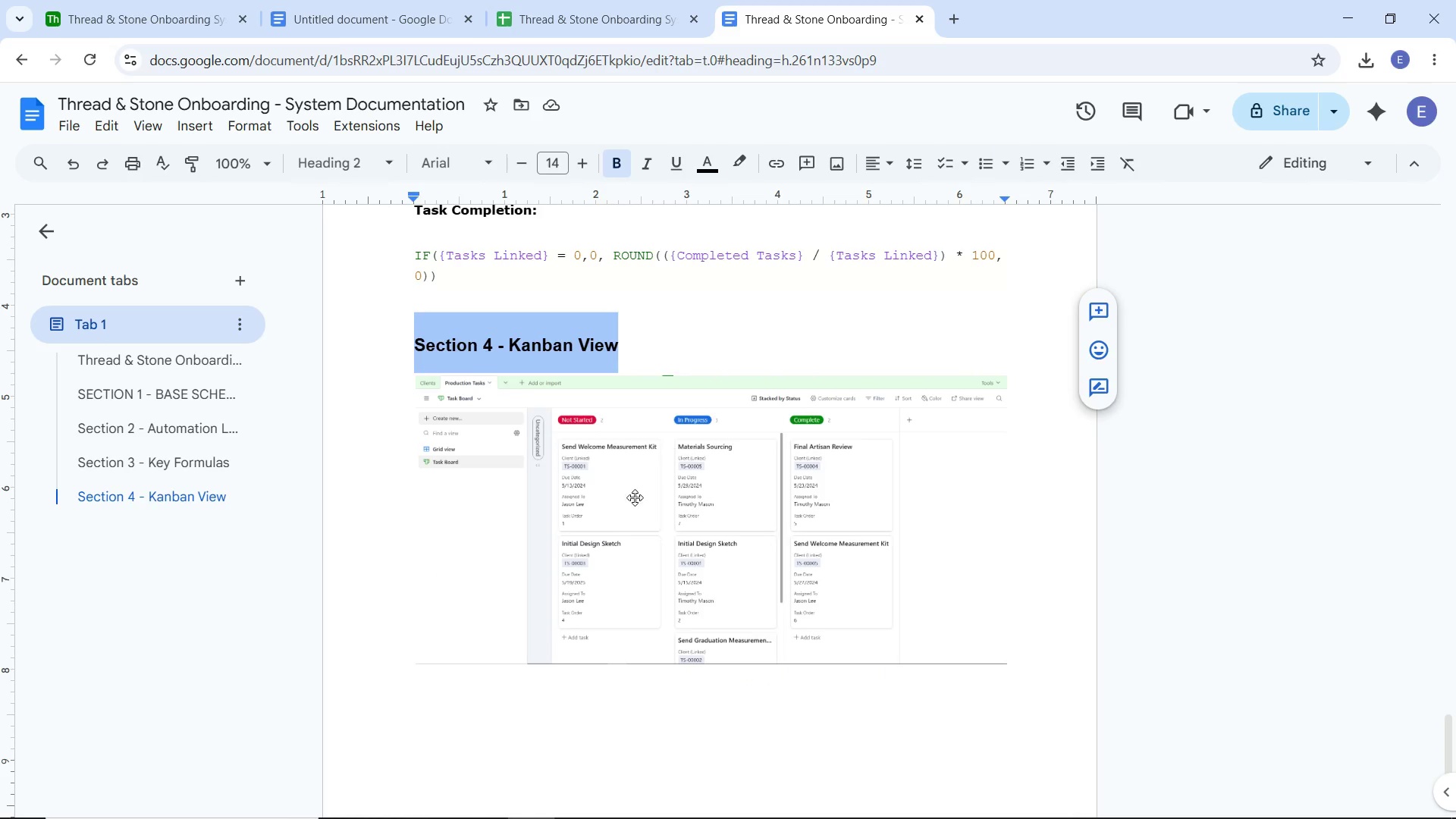 
scroll: coordinate [608, 522], scroll_direction: down, amount: 3.0
 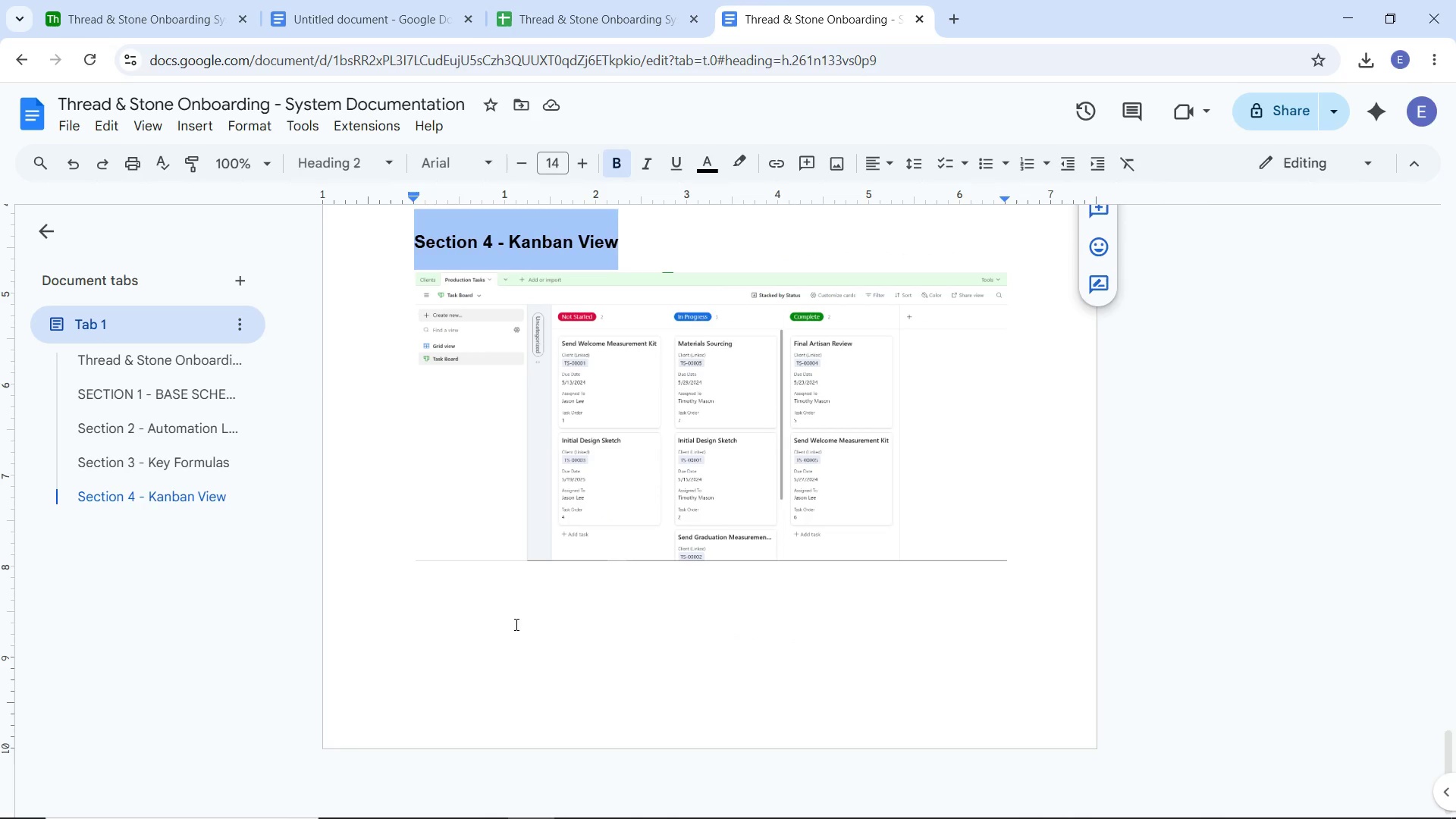 
left_click([515, 624])
 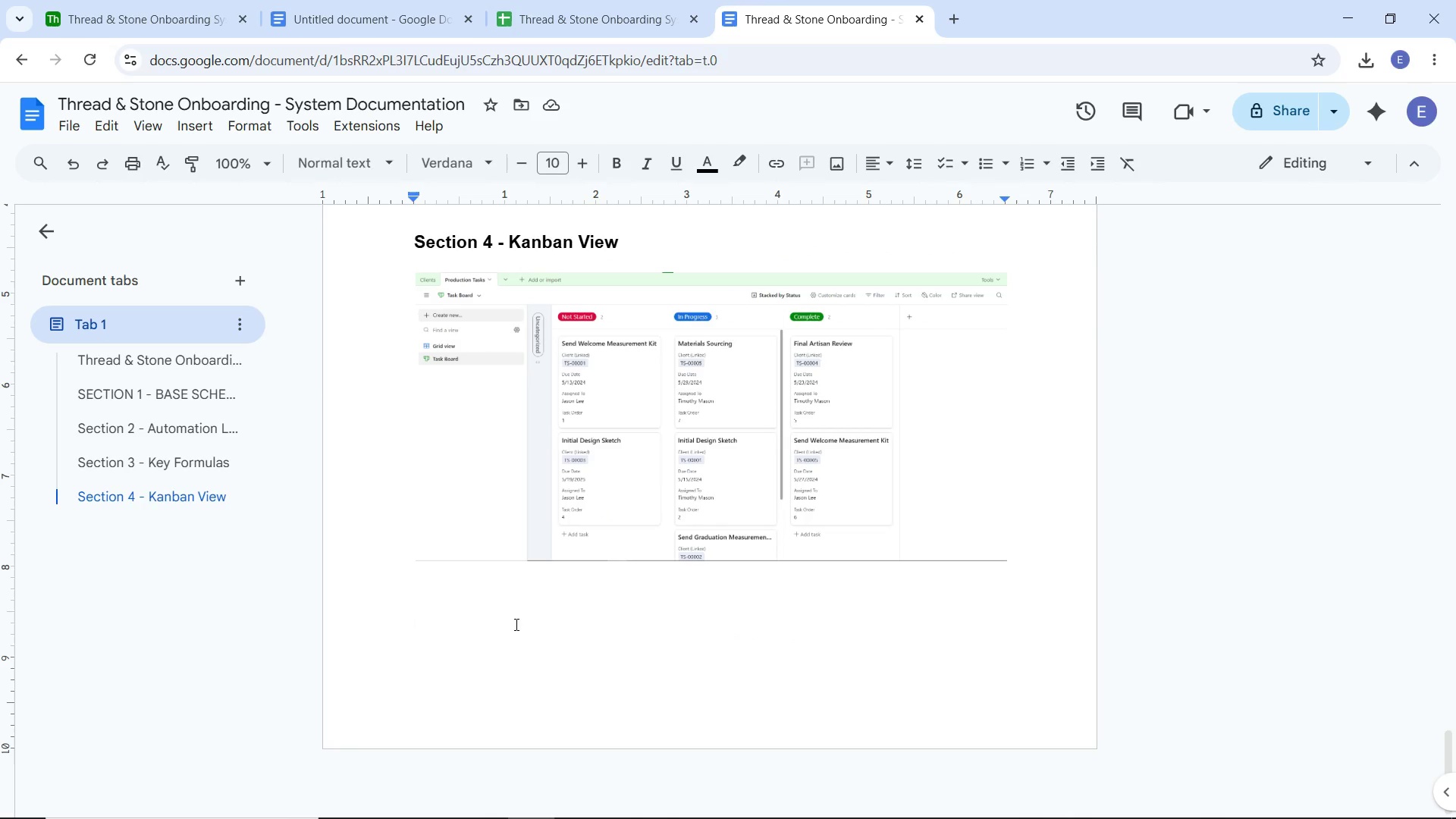 
key(Enter)
 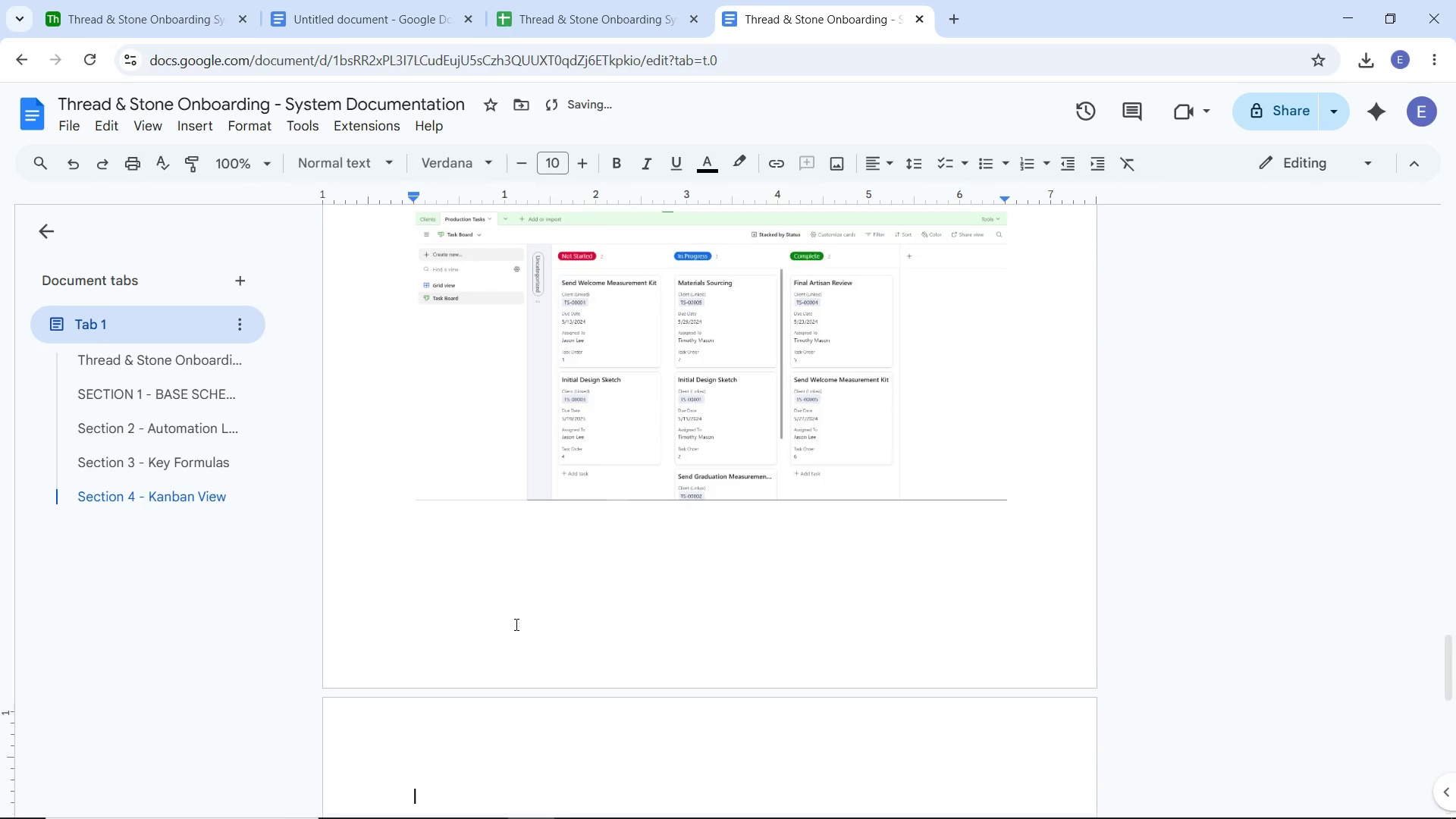 
key(Enter)
 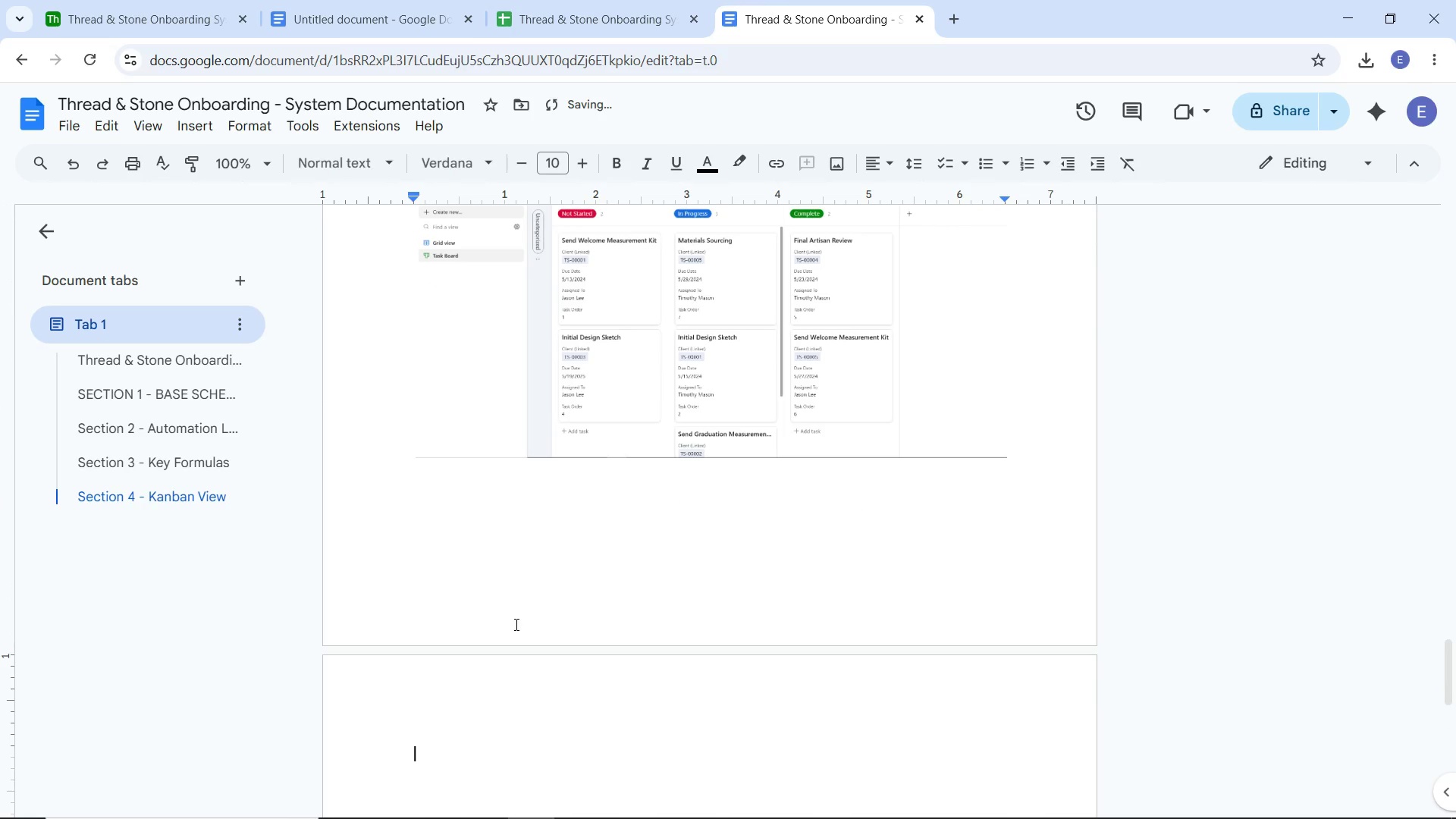 
key(Control+V)
 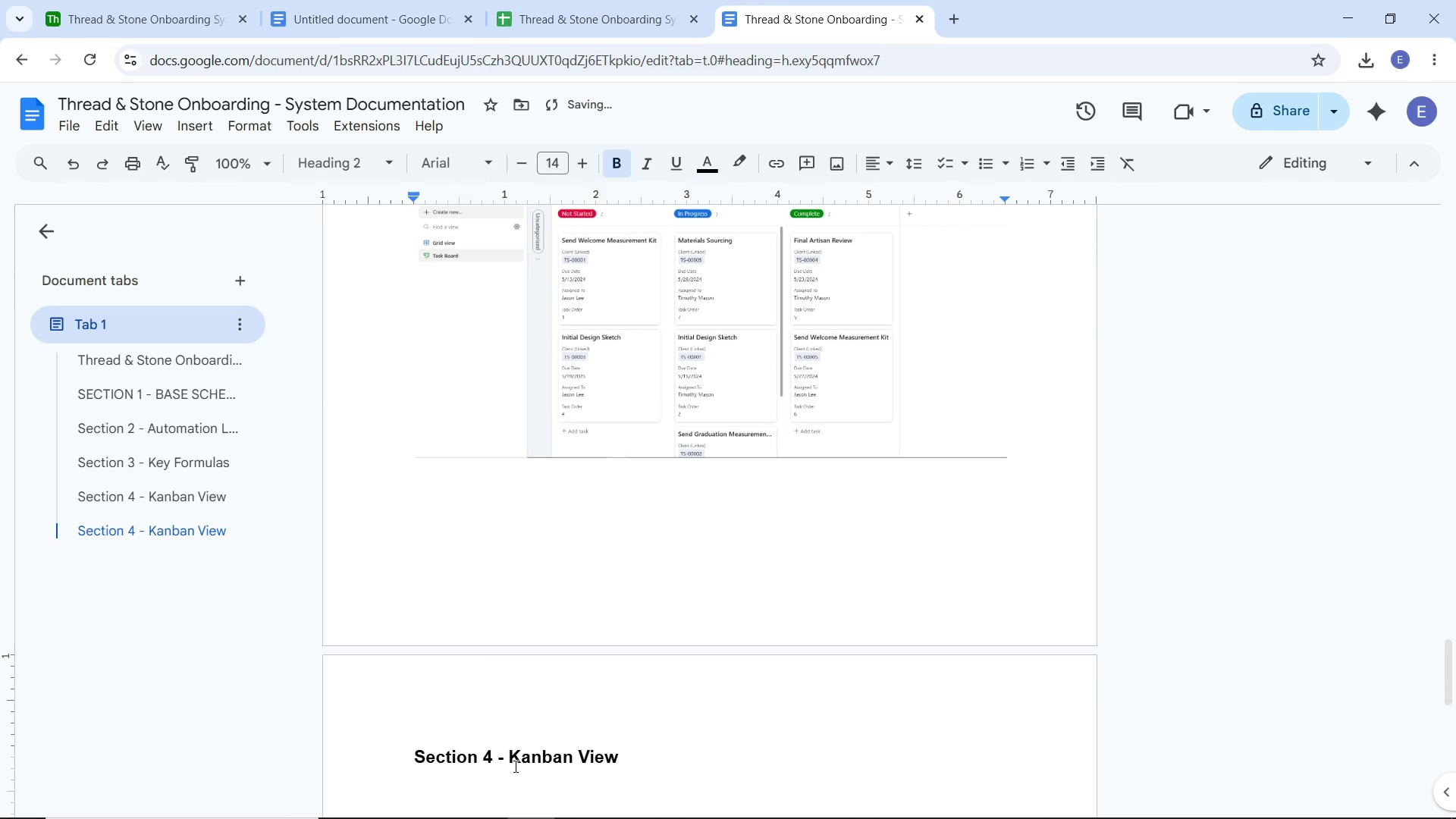 
left_click_drag(start_coordinate=[512, 760], to_coordinate=[570, 759])
 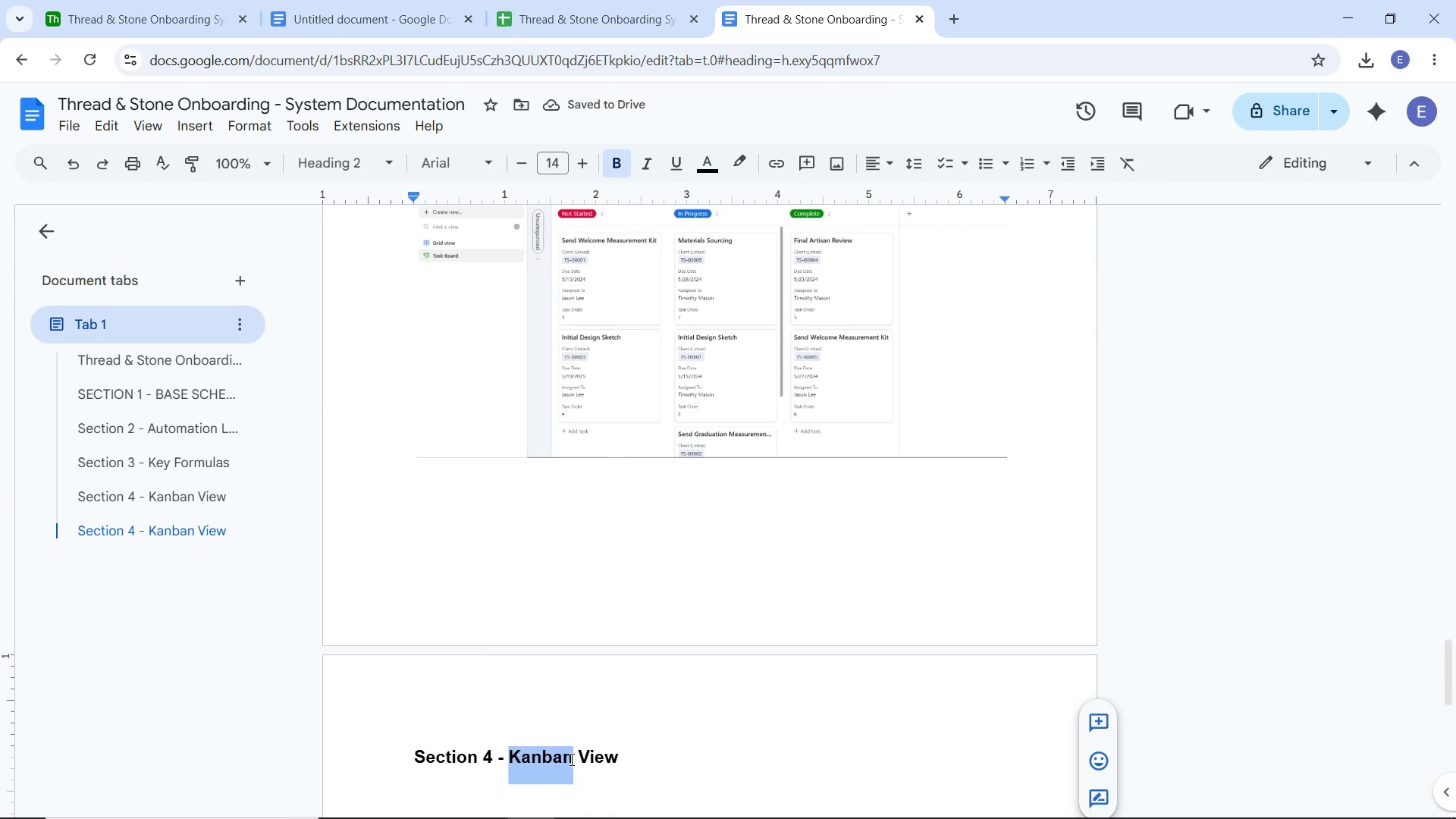 
type(Dashboard[End])
 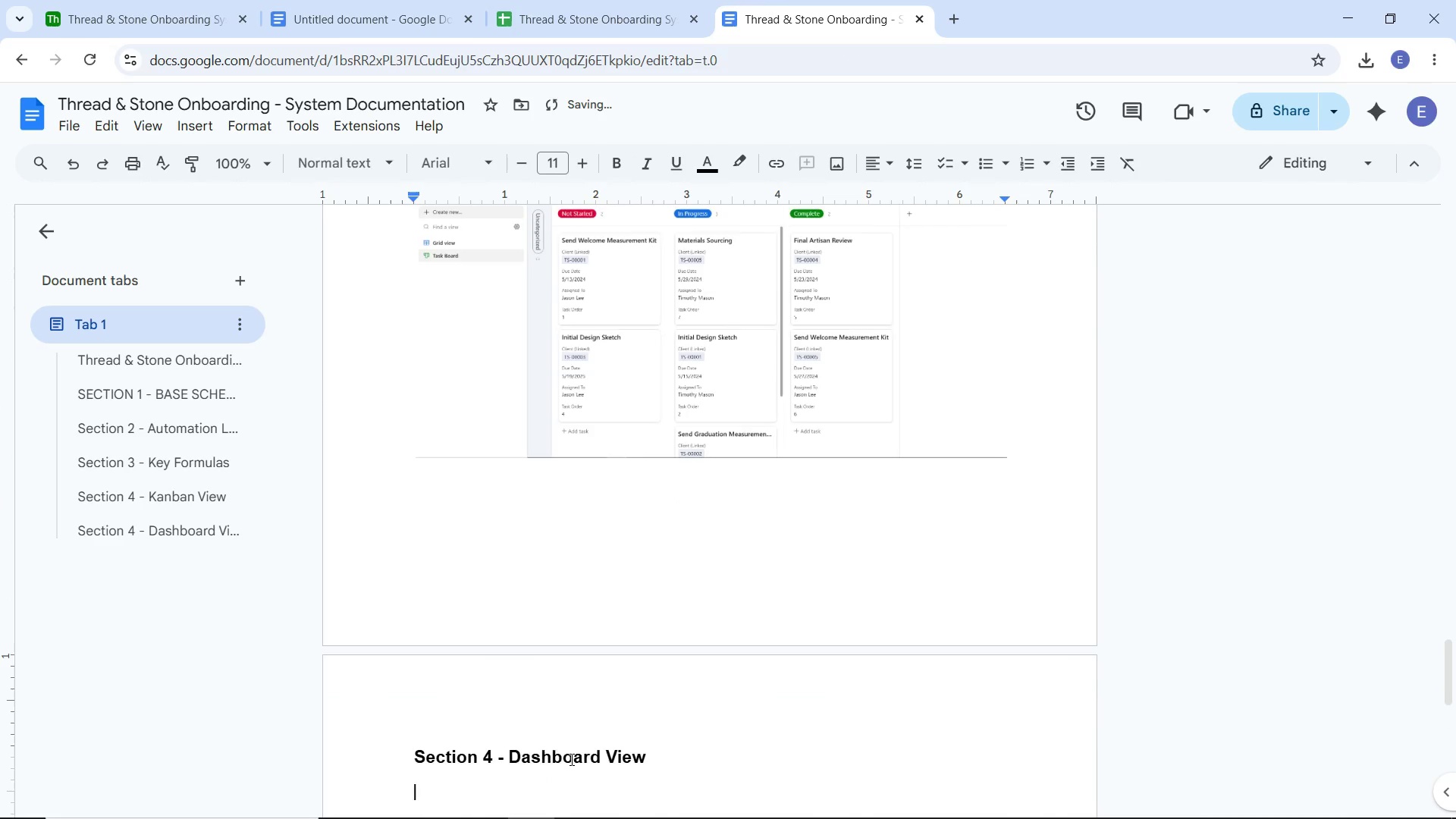 
key(Enter)
 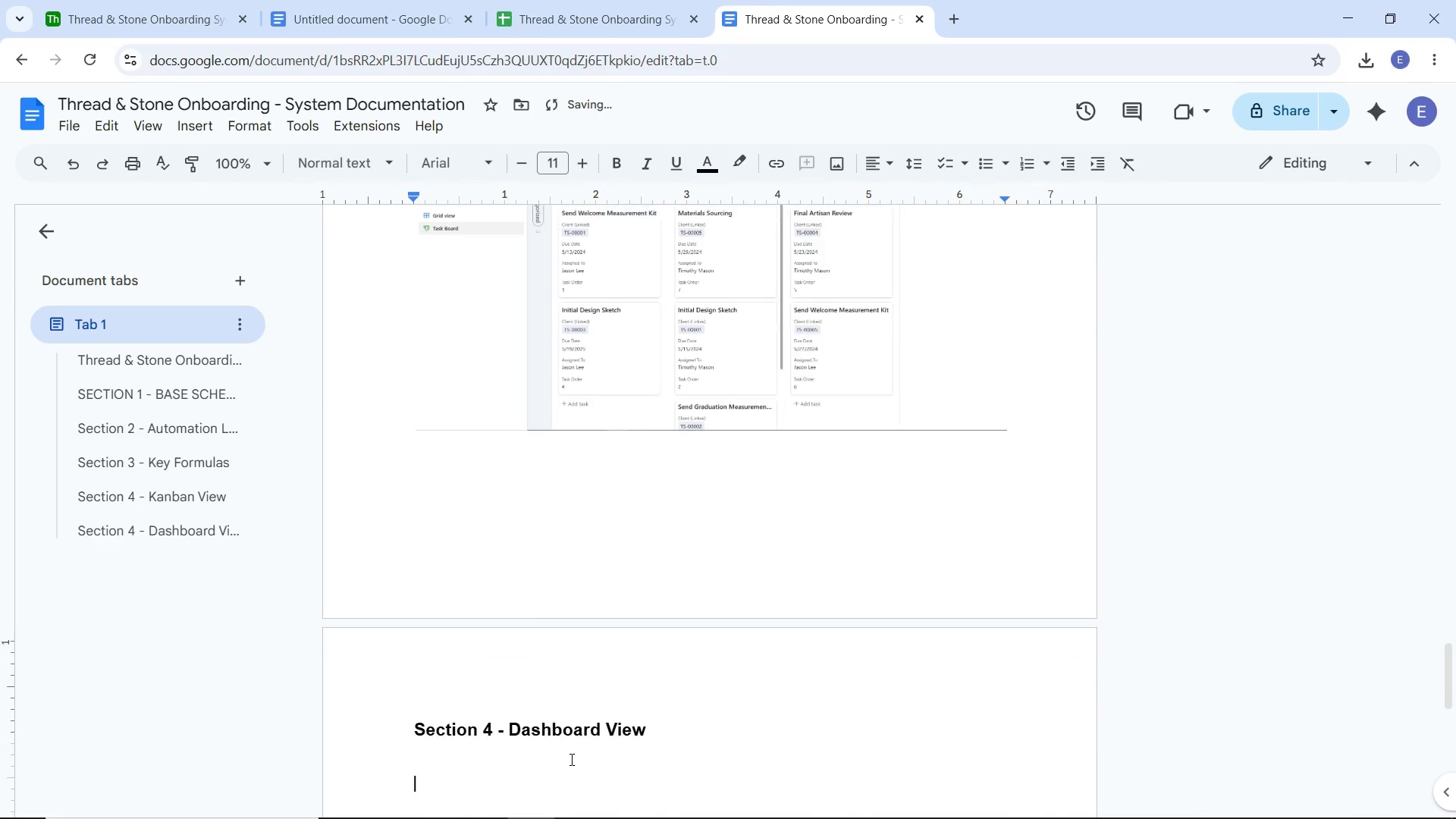 
key(Enter)
 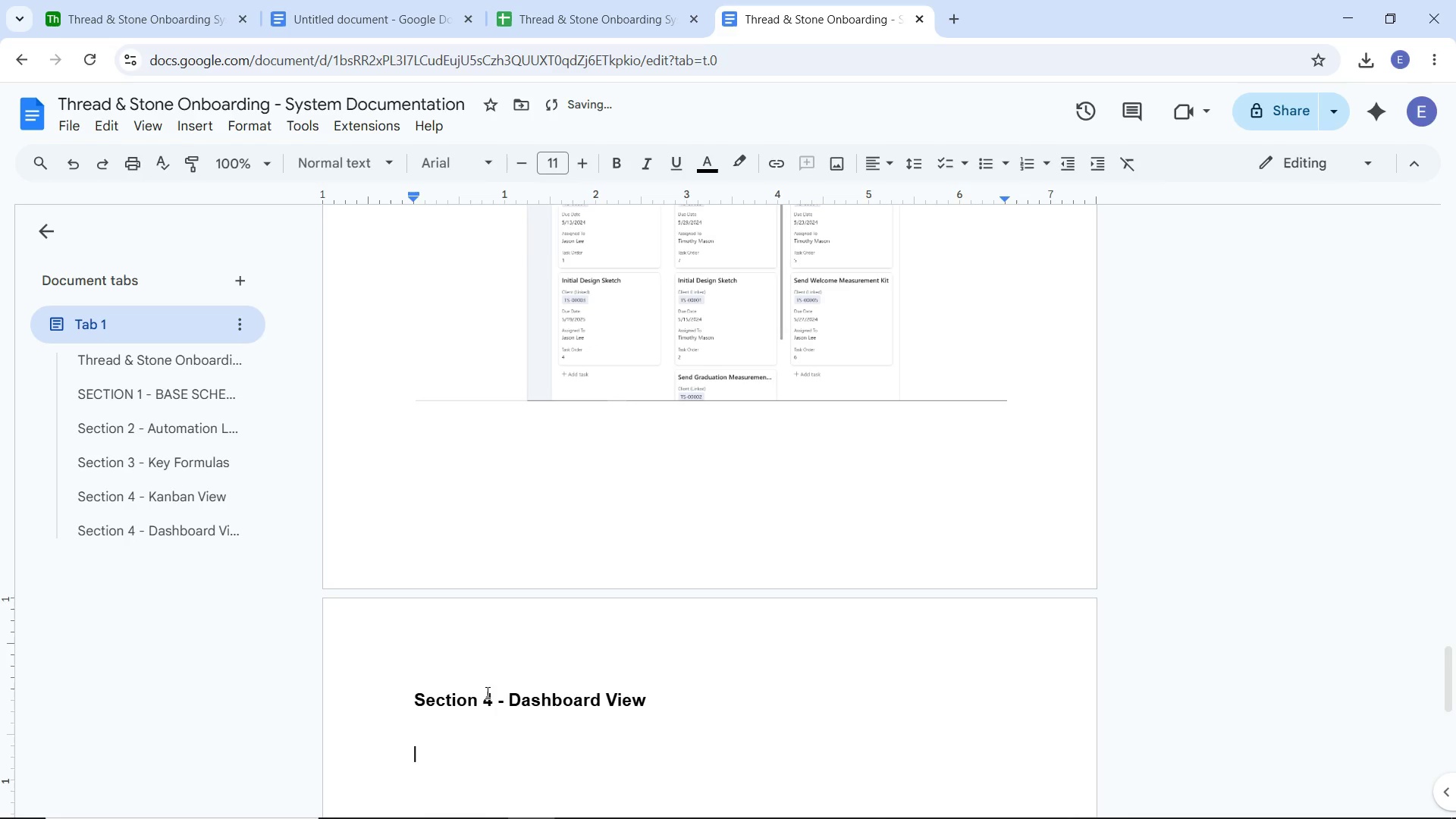 
left_click([490, 700])
 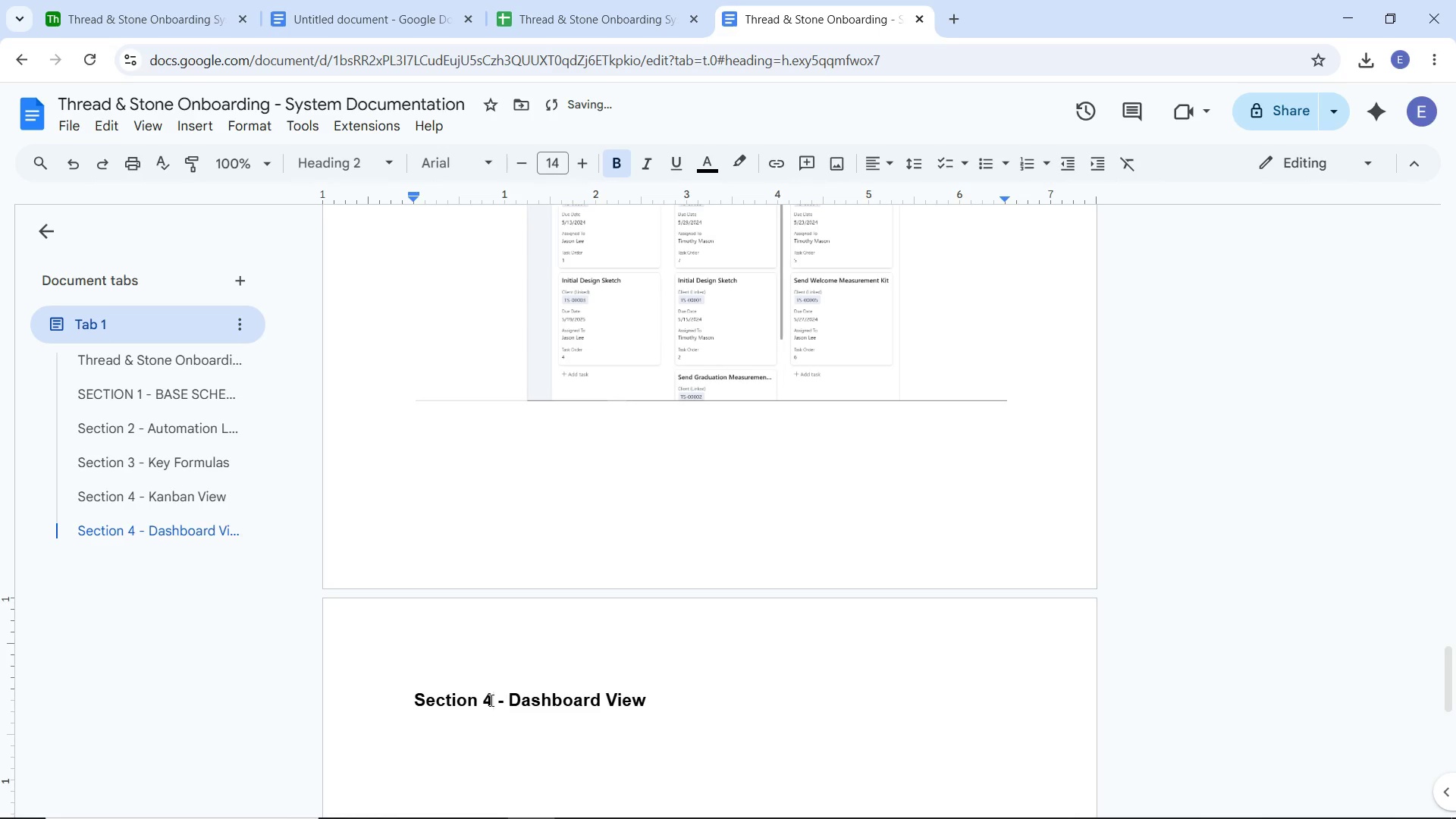 
key(Backspace)
 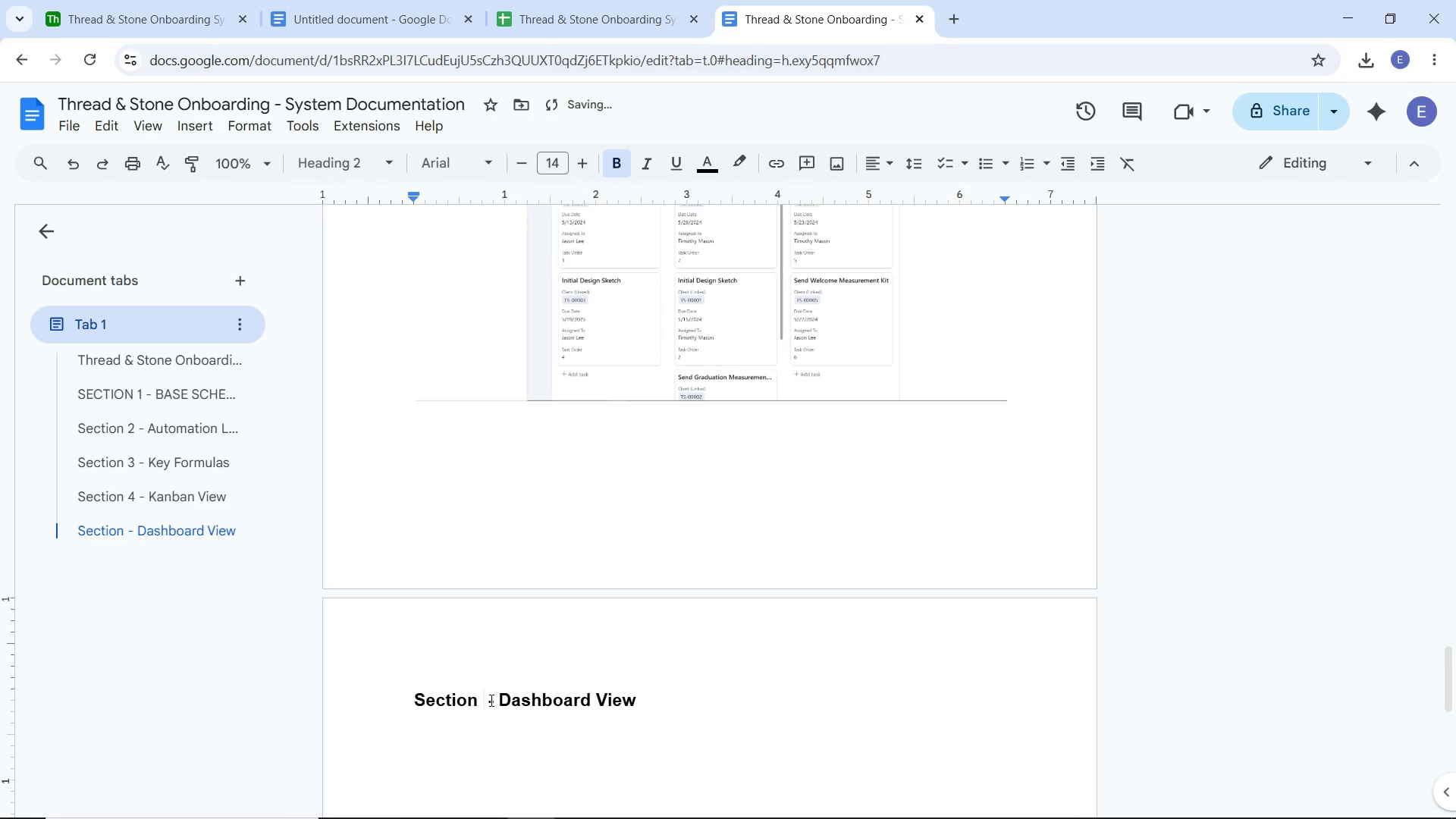 
key(5)
 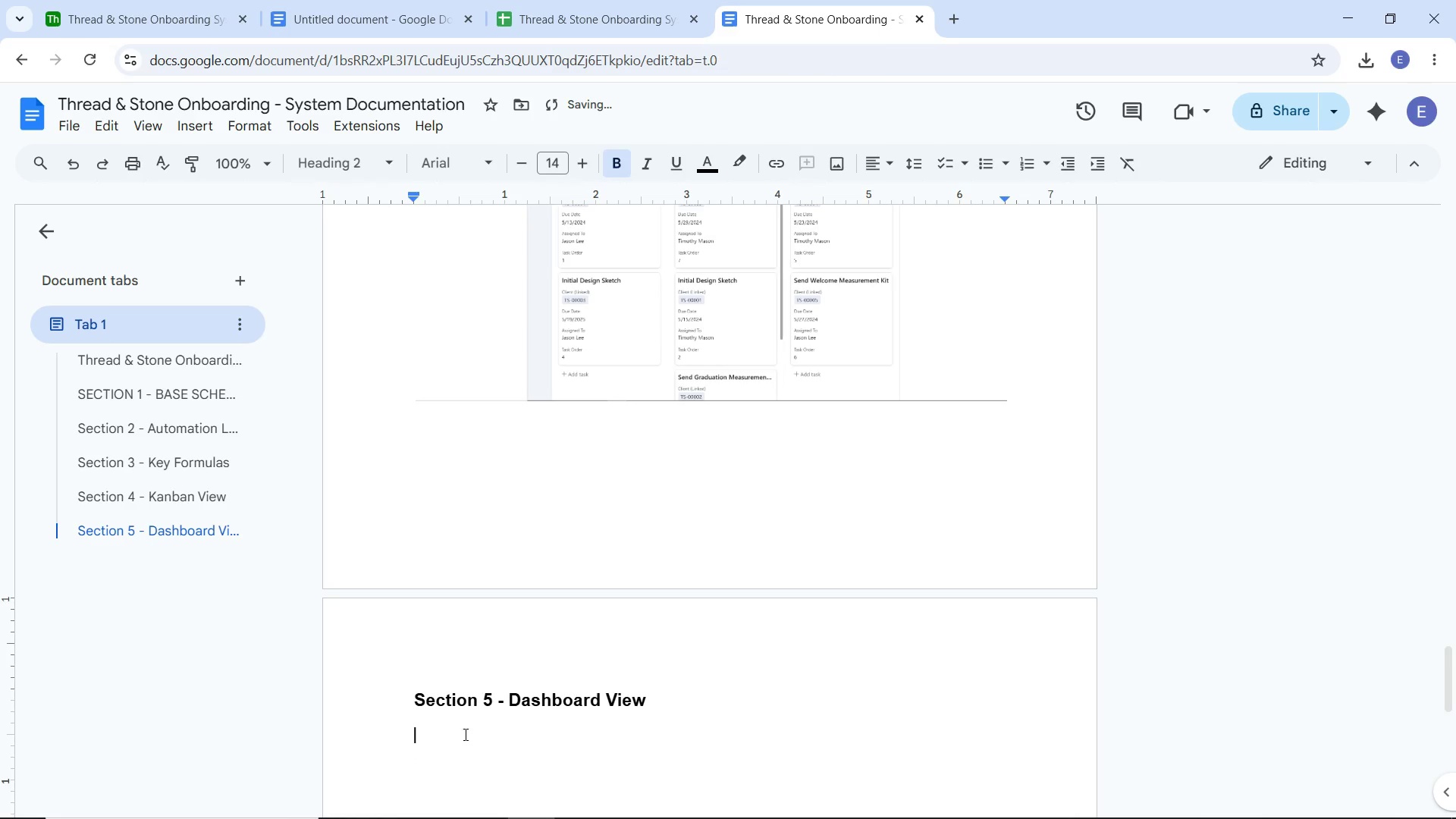 
left_click([464, 734])
 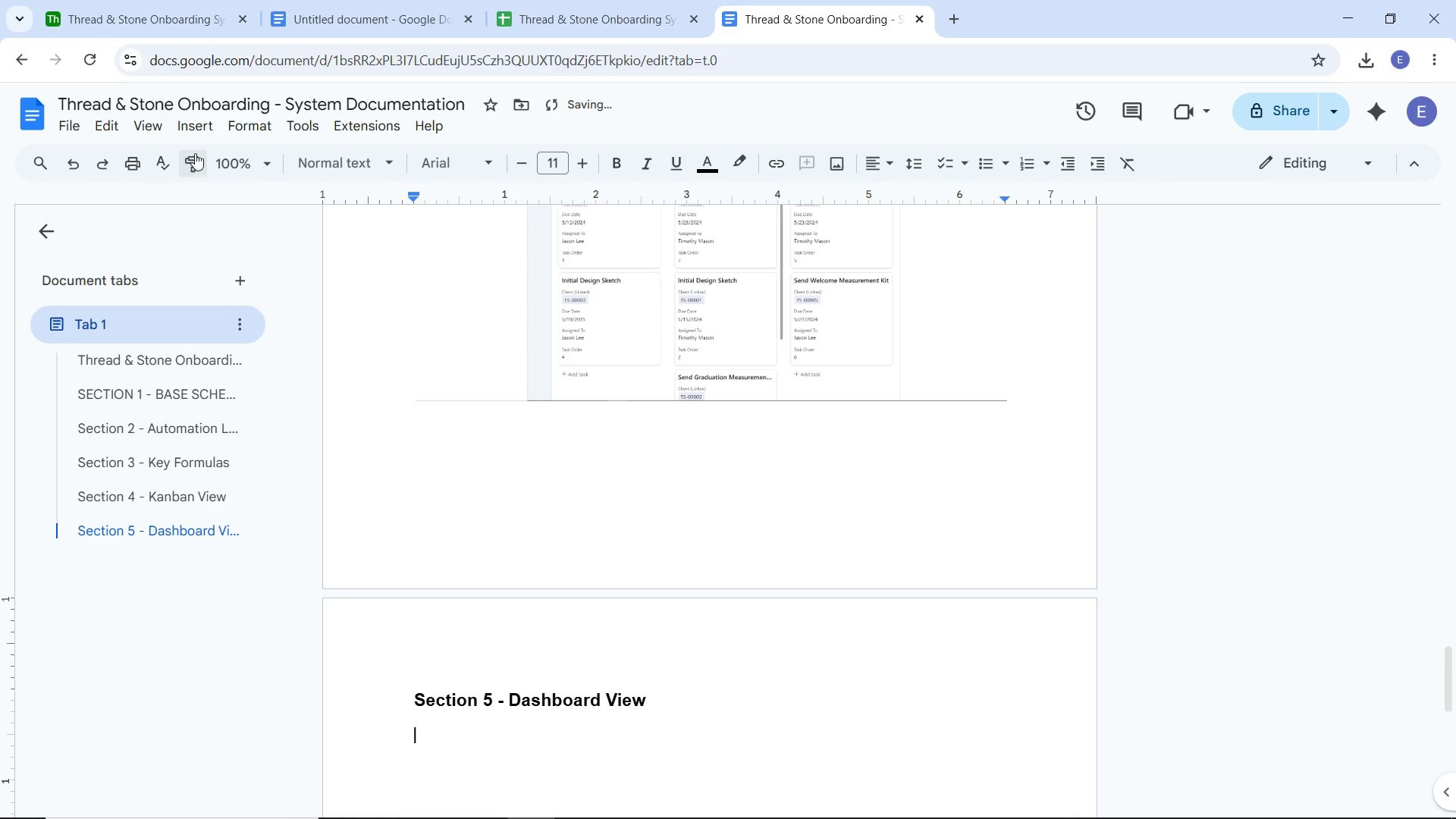 
left_click([195, 130])
 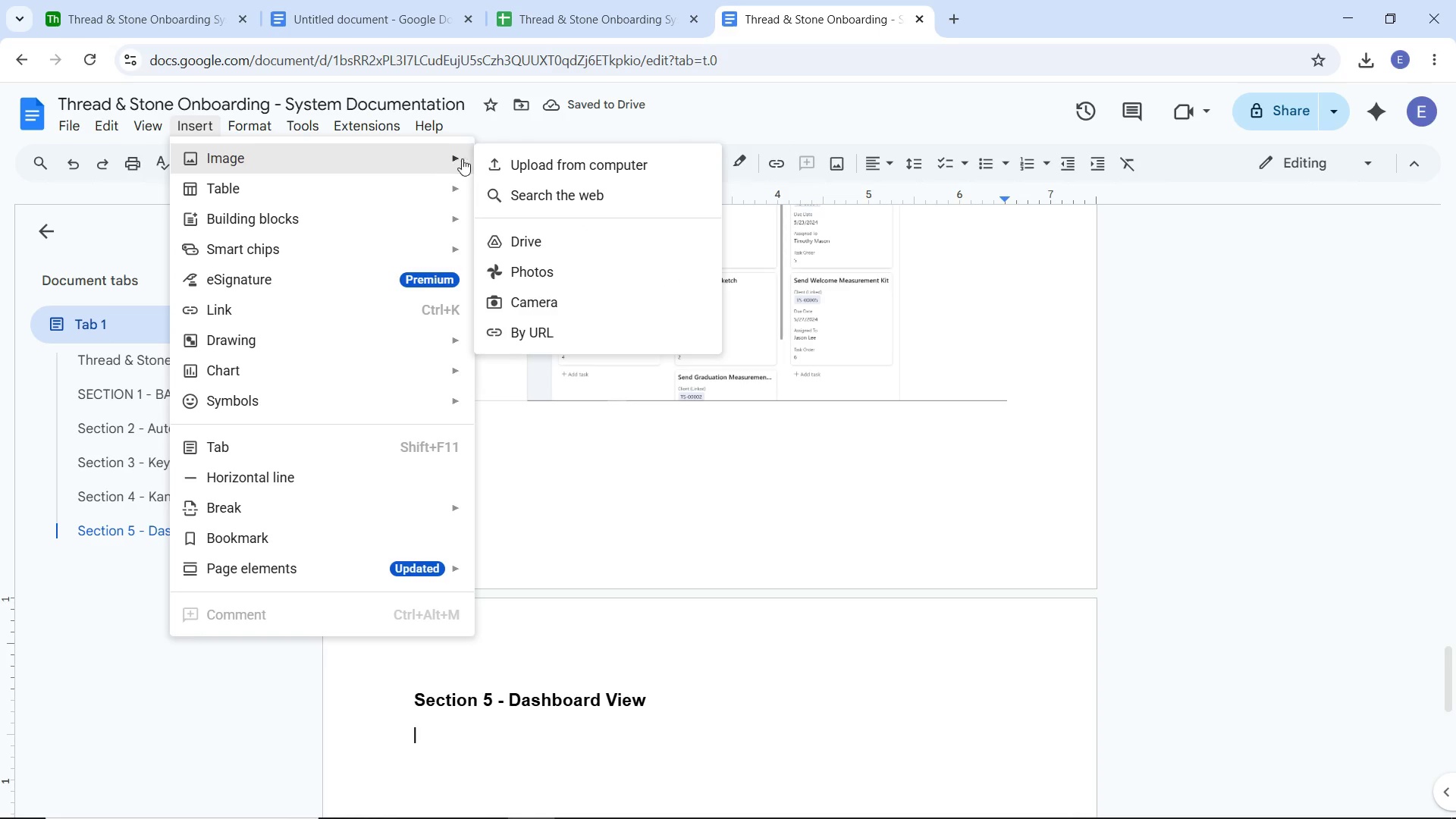 
left_click([530, 169])
 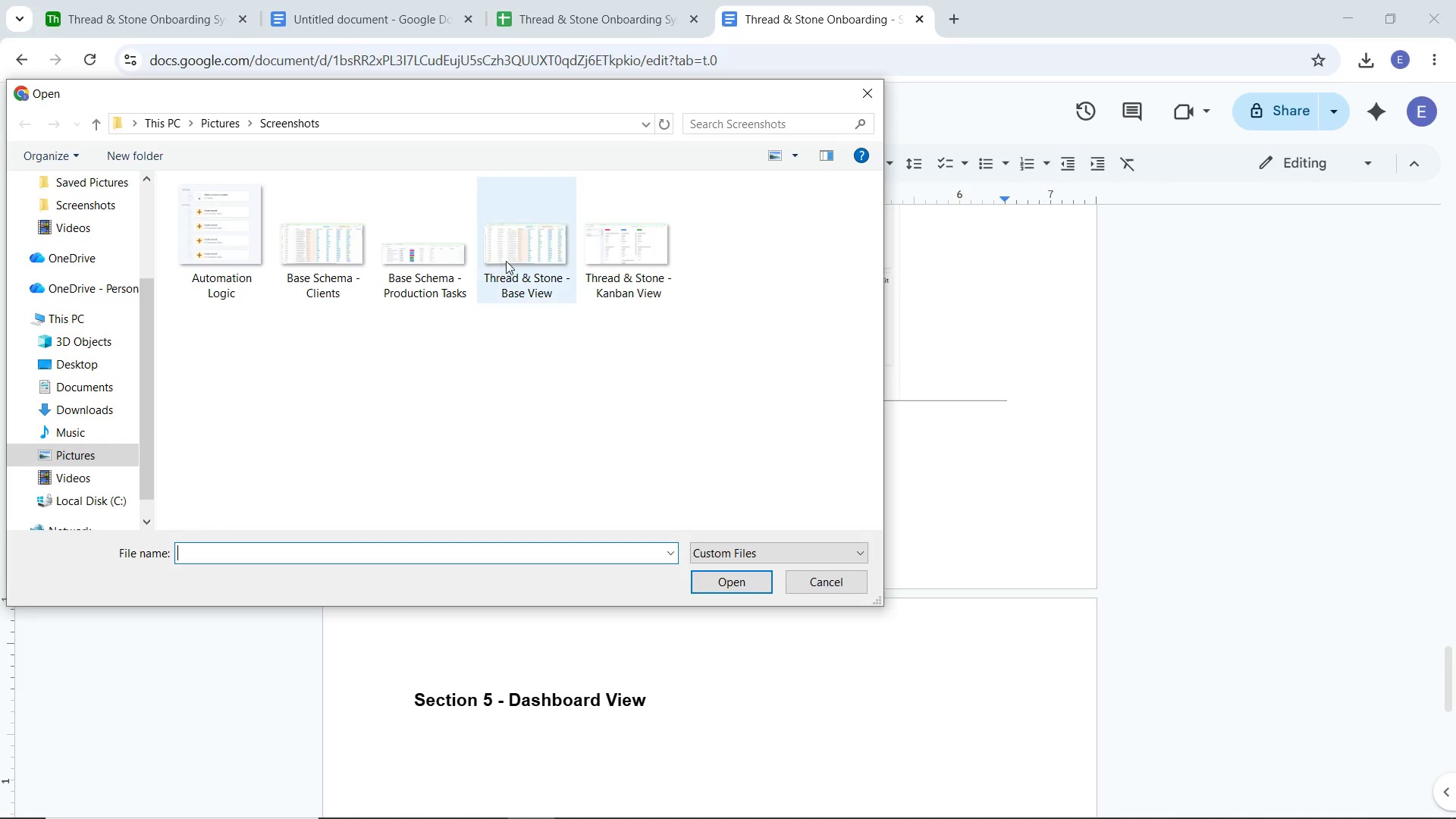 
double_click([507, 260])
 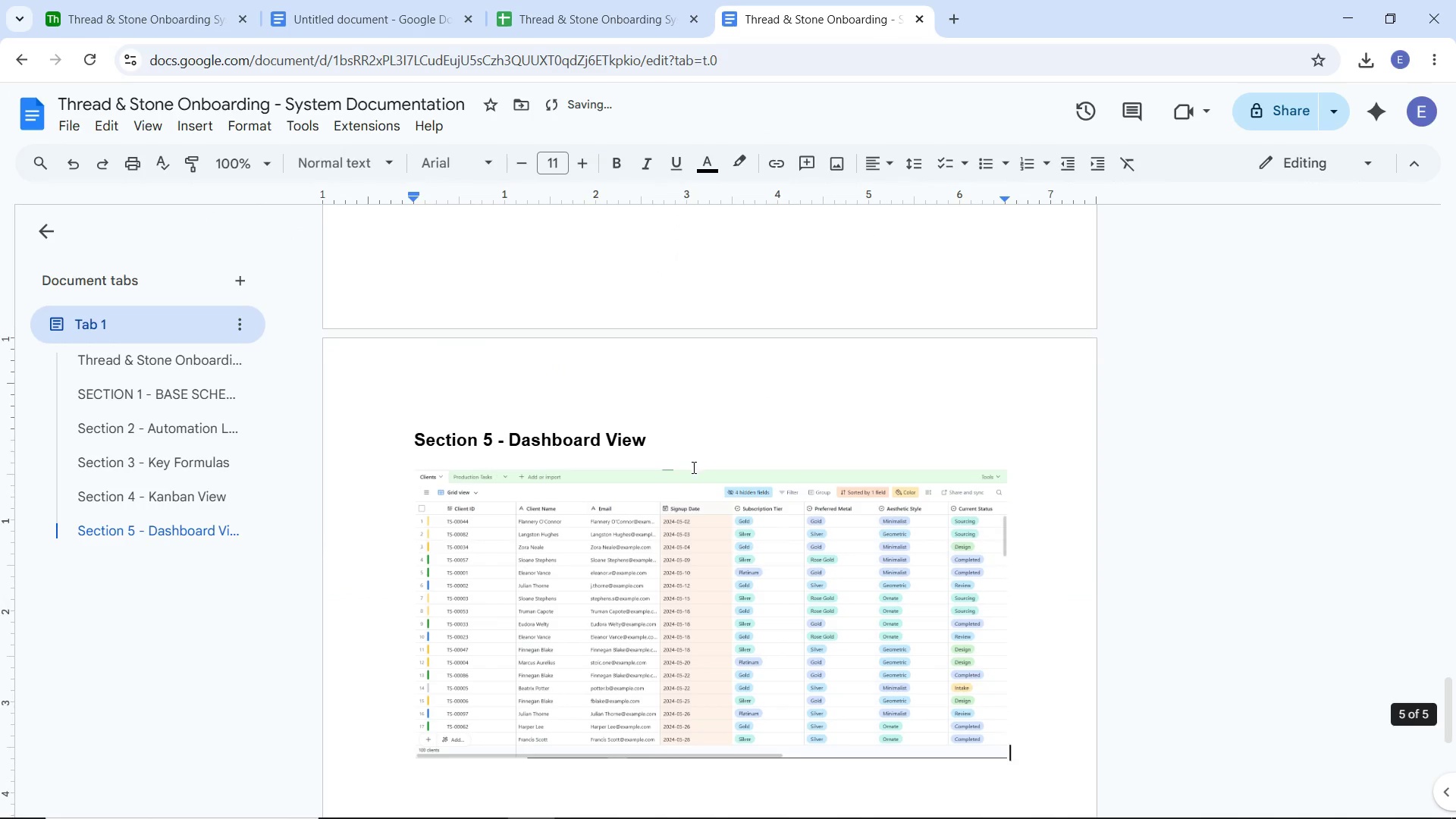 
scroll: coordinate [692, 467], scroll_direction: down, amount: 1.0
 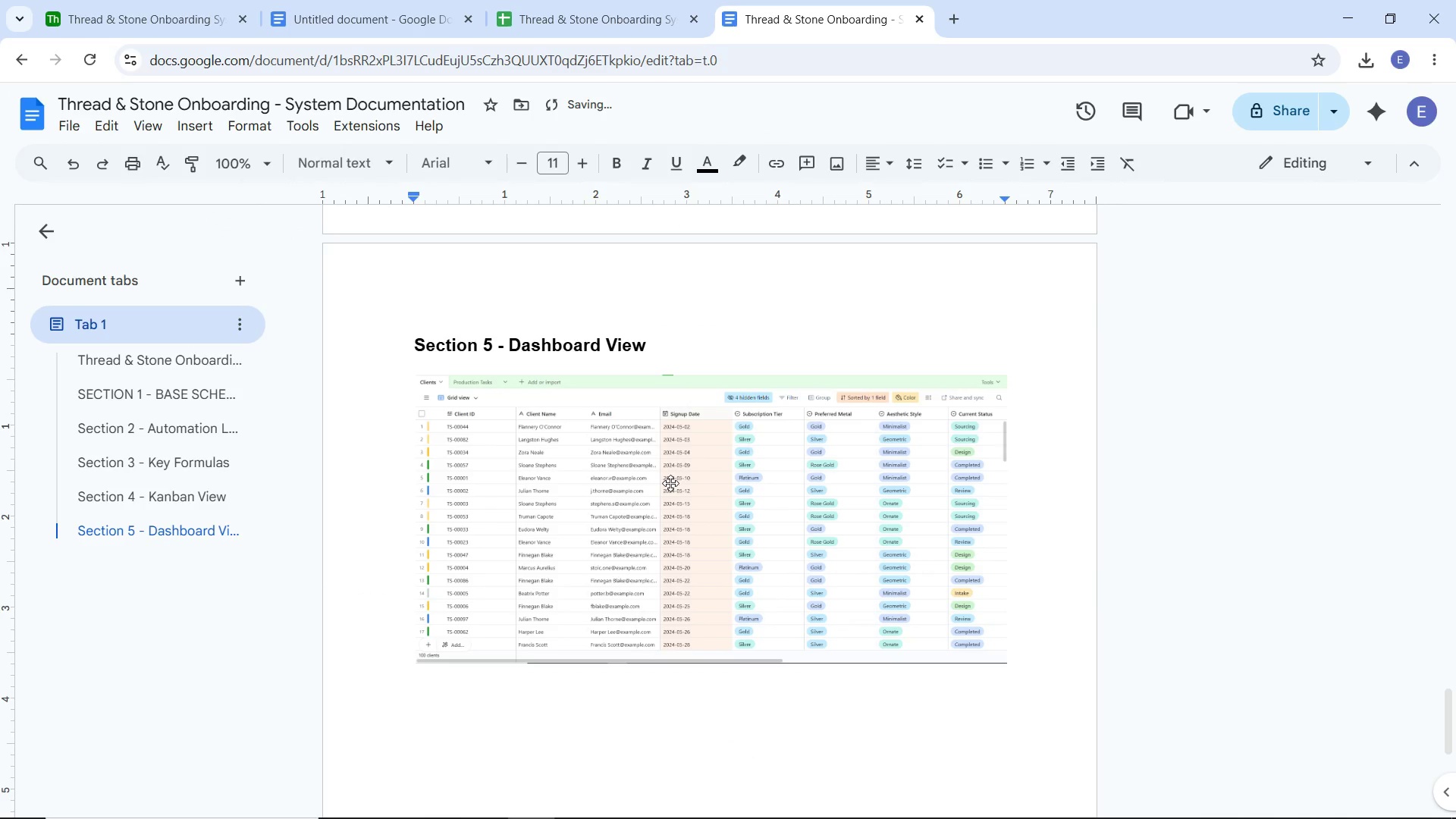 
scroll: coordinate [670, 483], scroll_direction: up, amount: 30.0
 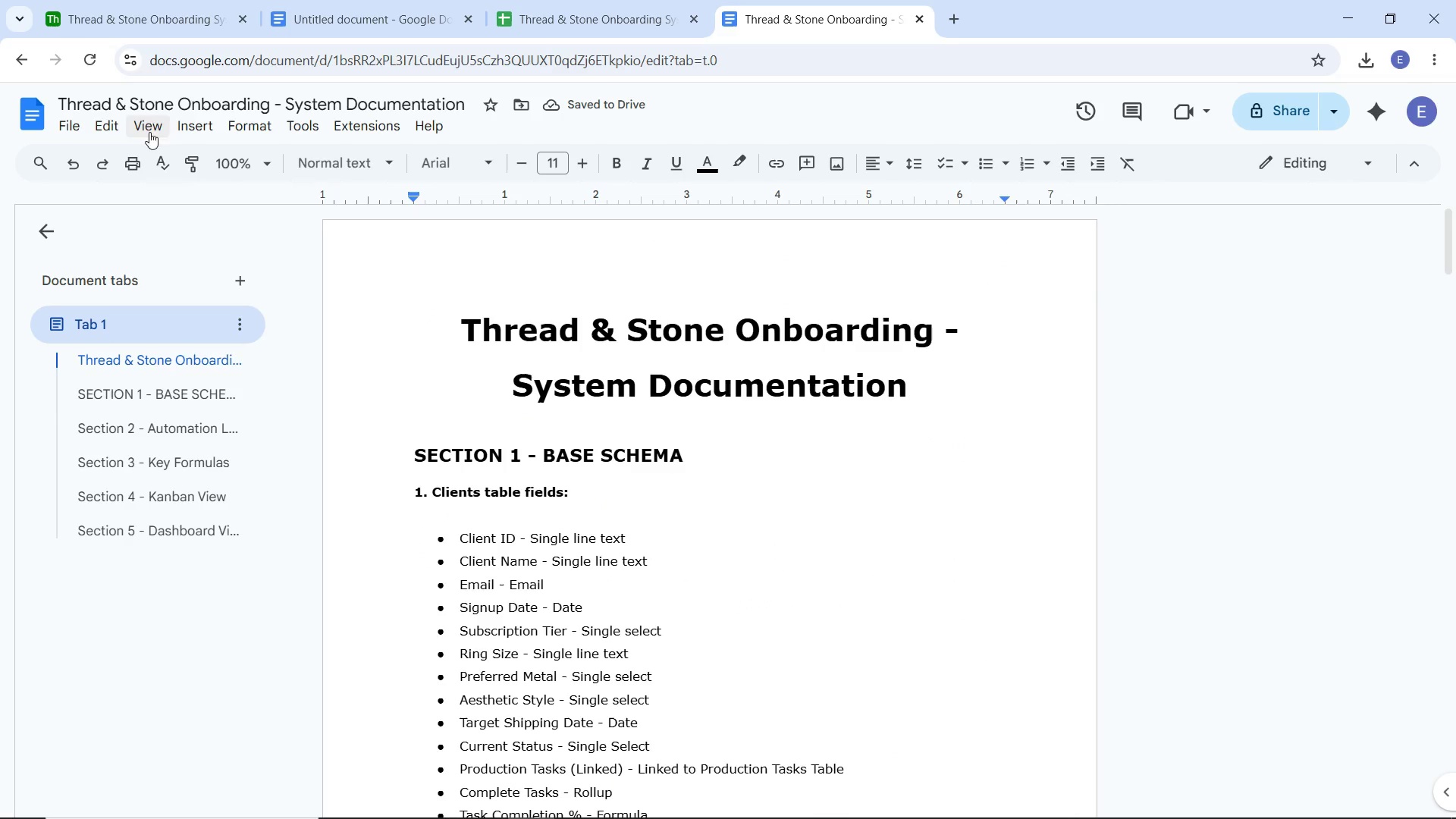 
left_click([74, 129])
 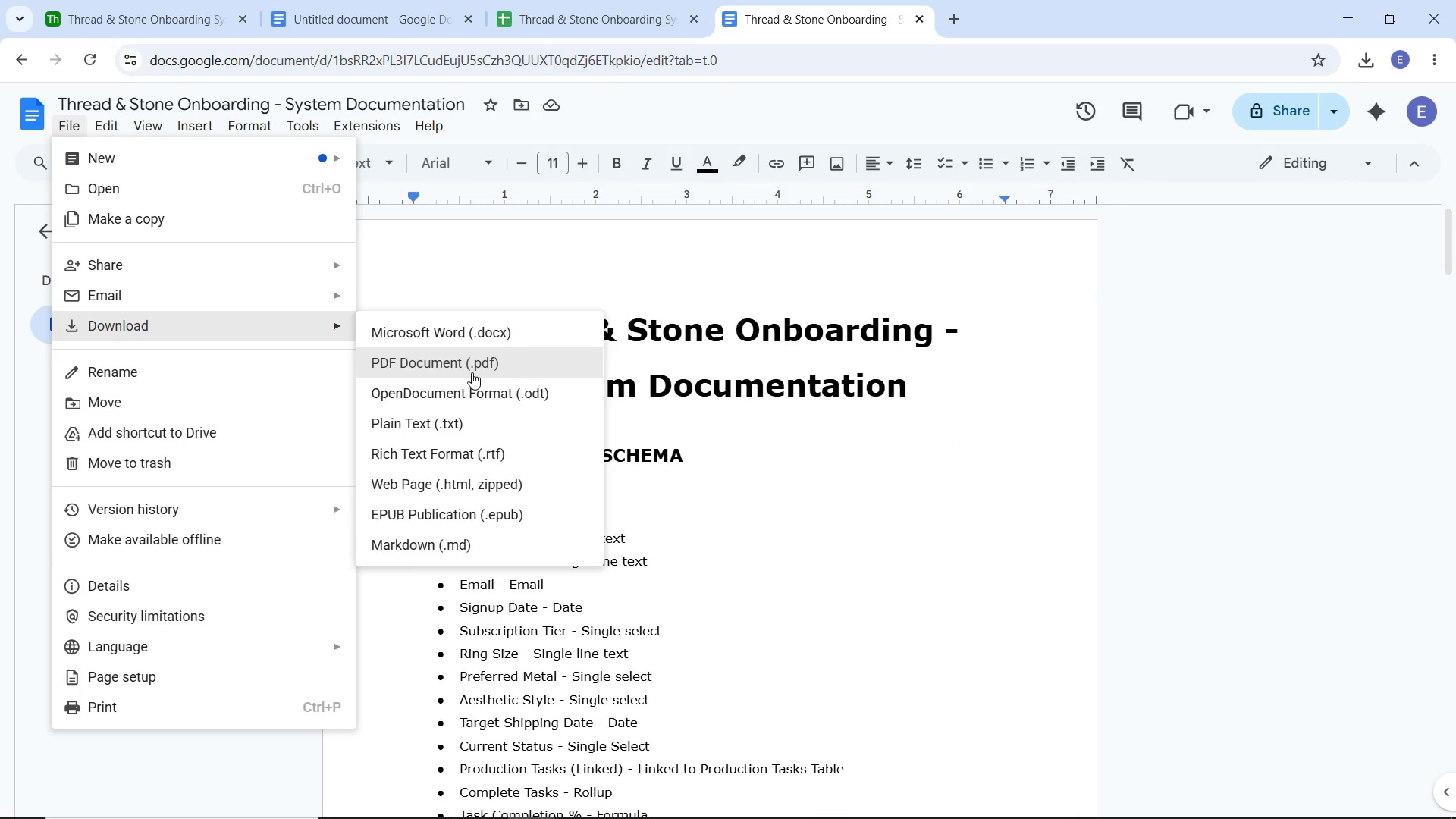 
wait(8.66)
 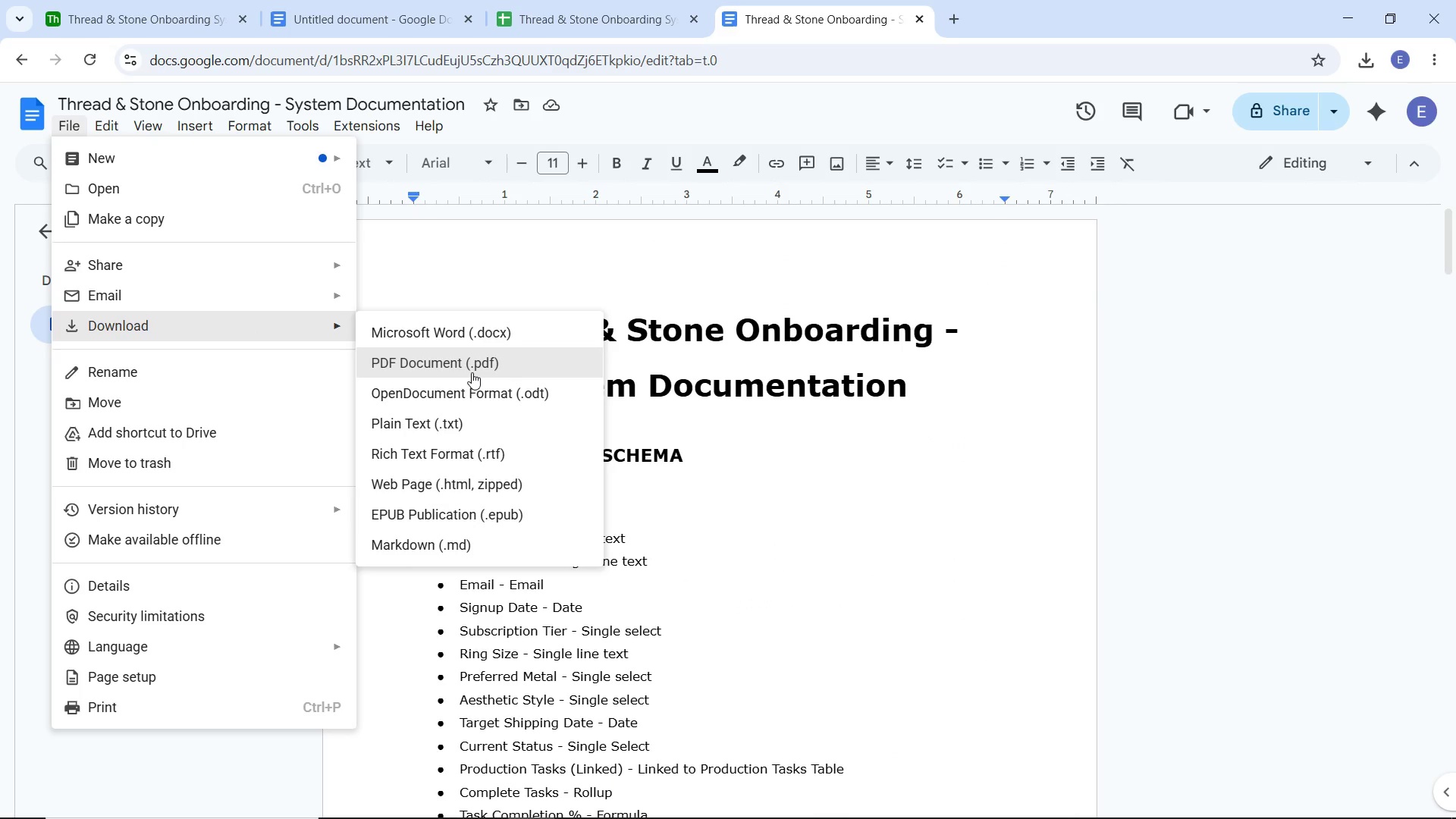 
left_click([474, 370])
 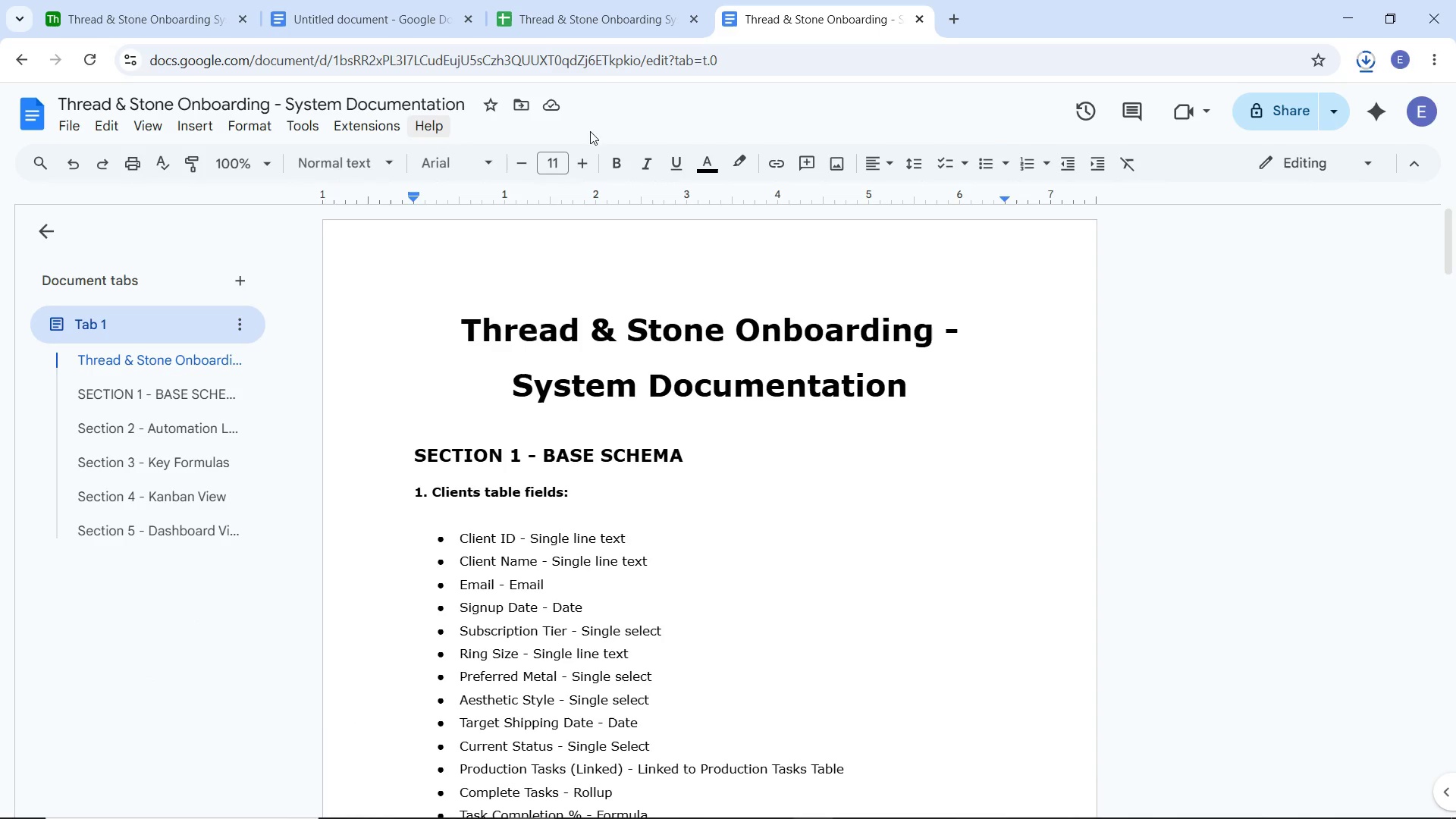 
left_click([1369, 57])
 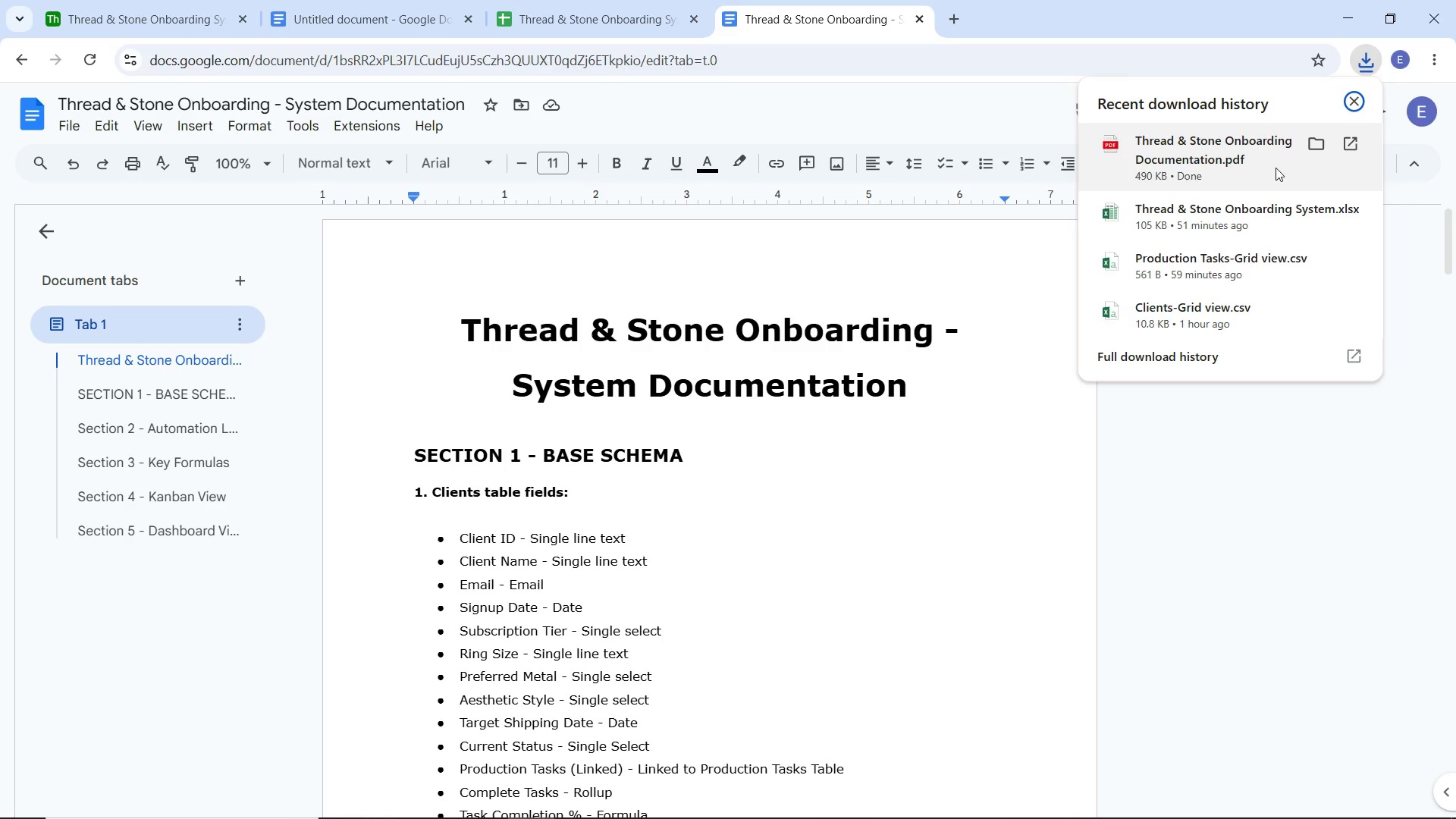 
wait(7.7)
 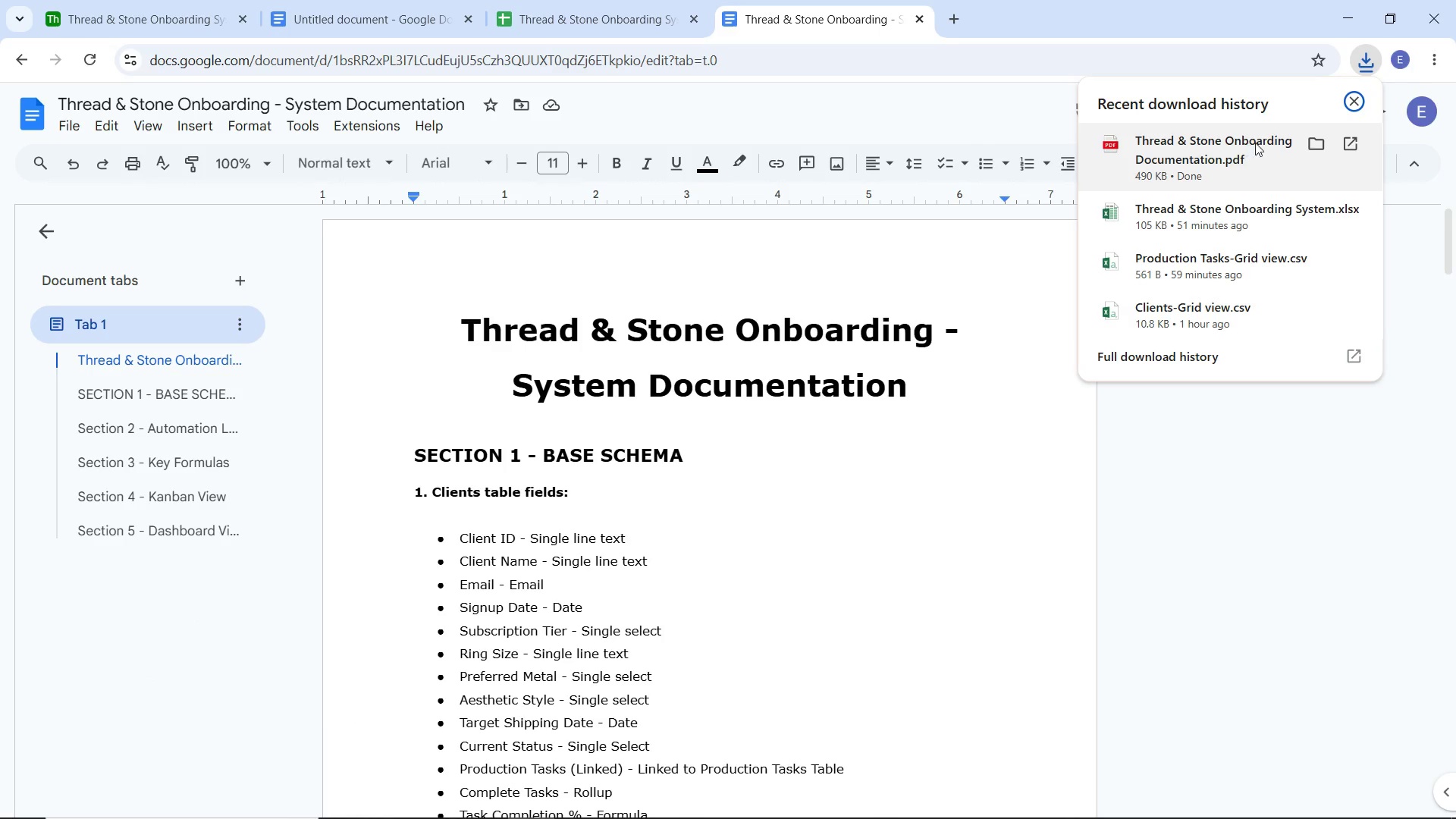 
left_click([903, 403])
 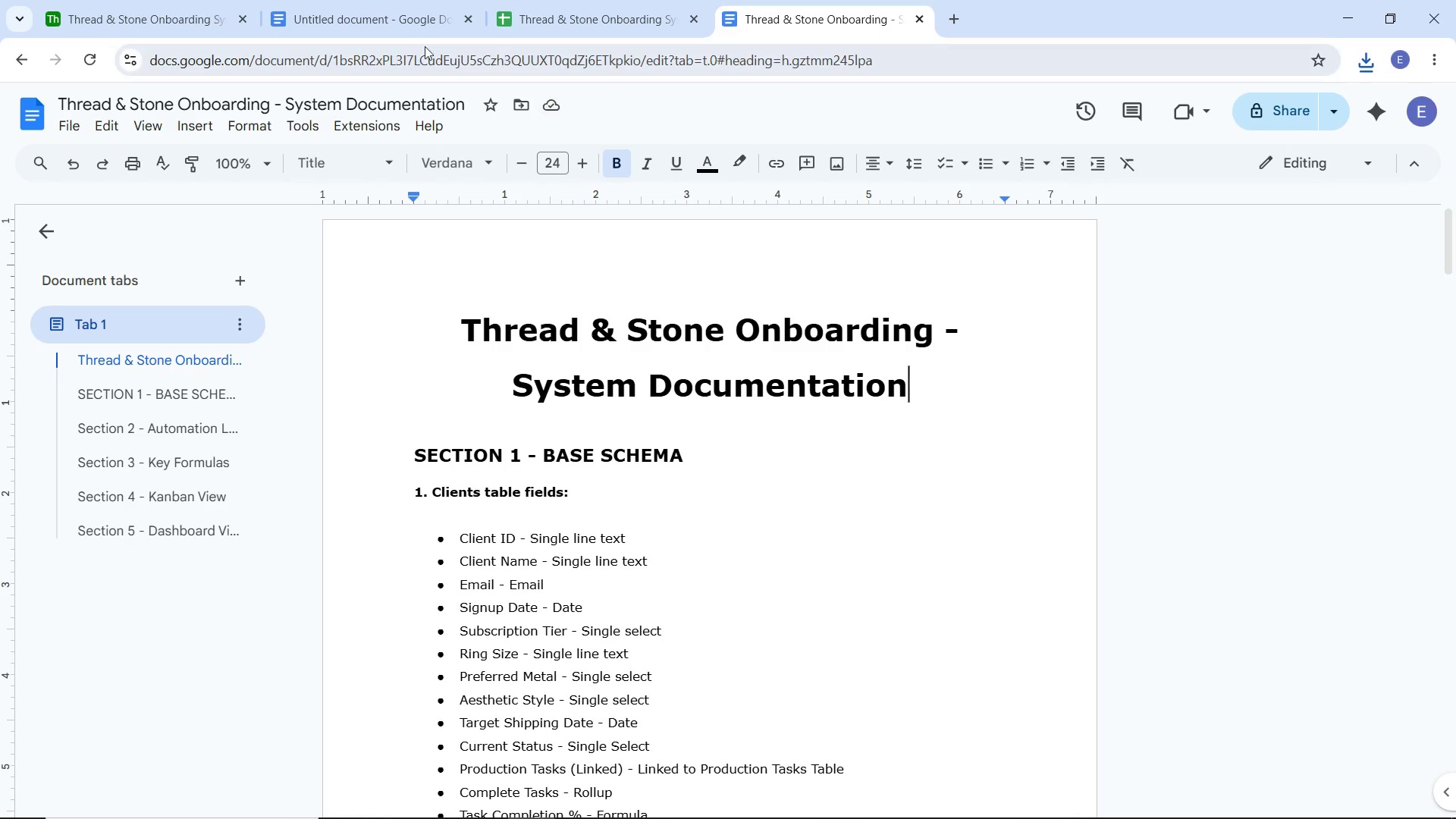 
left_click([385, 17])
 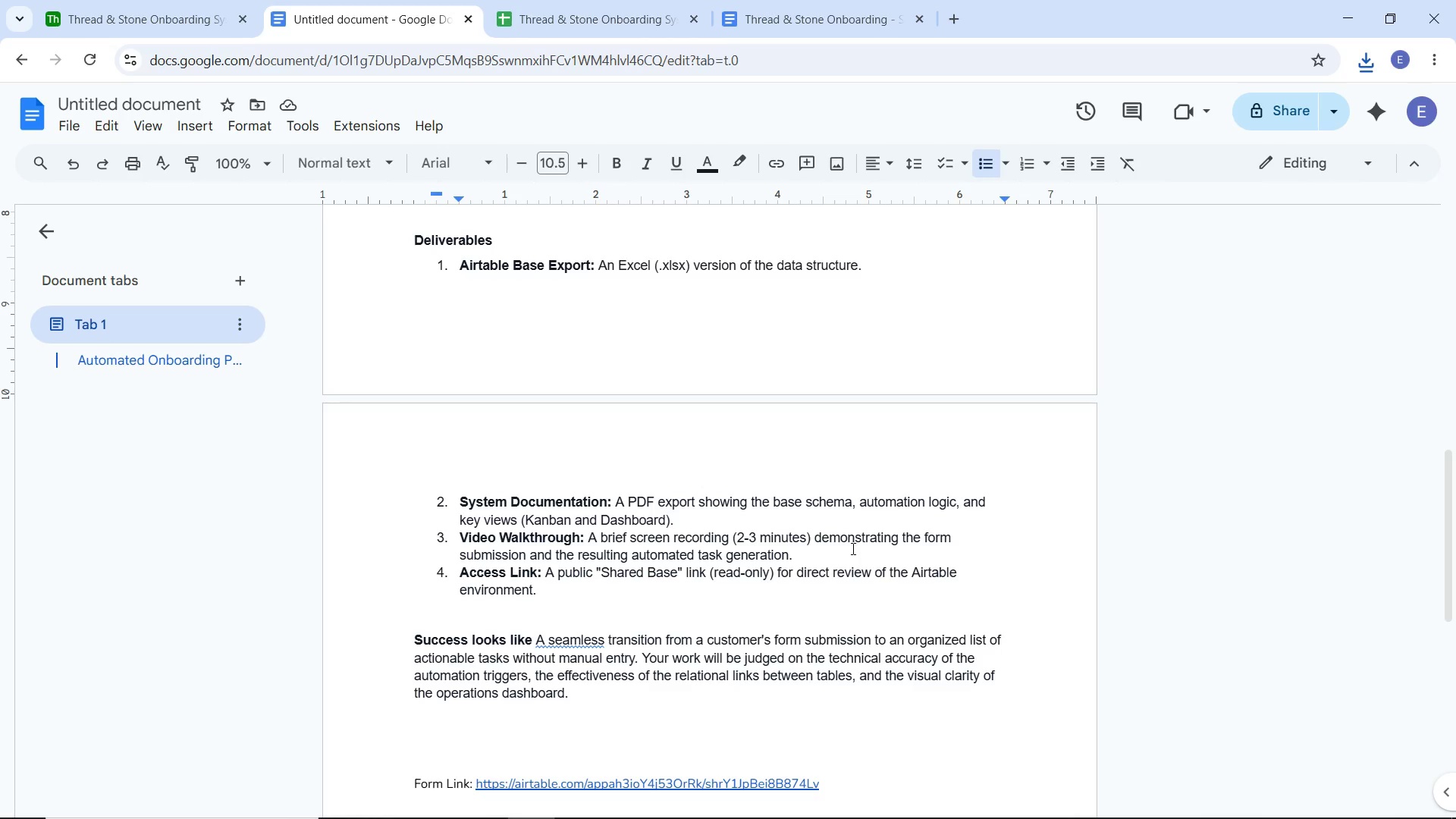 
wait(16.92)
 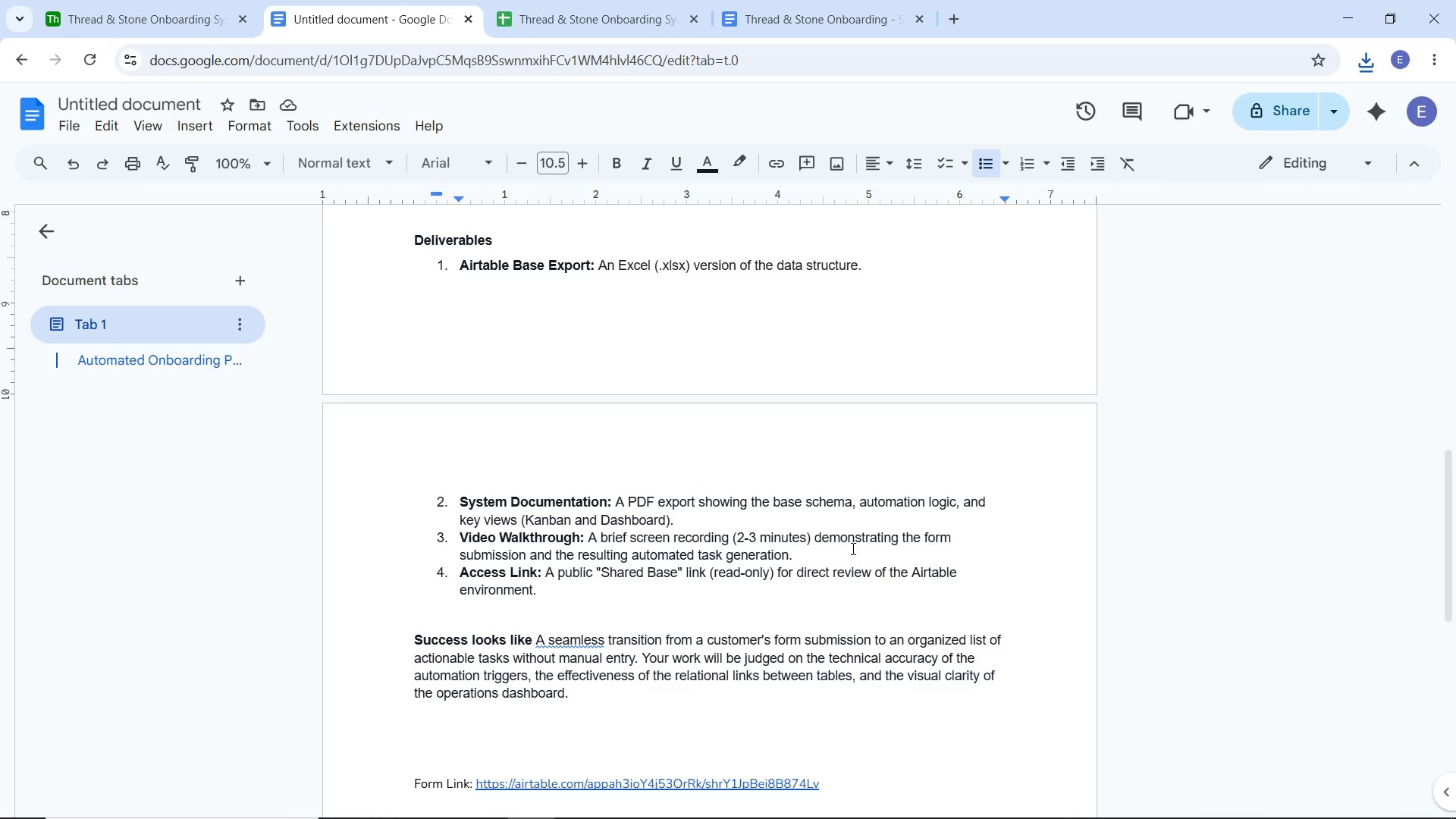 
left_click([959, 24])
 